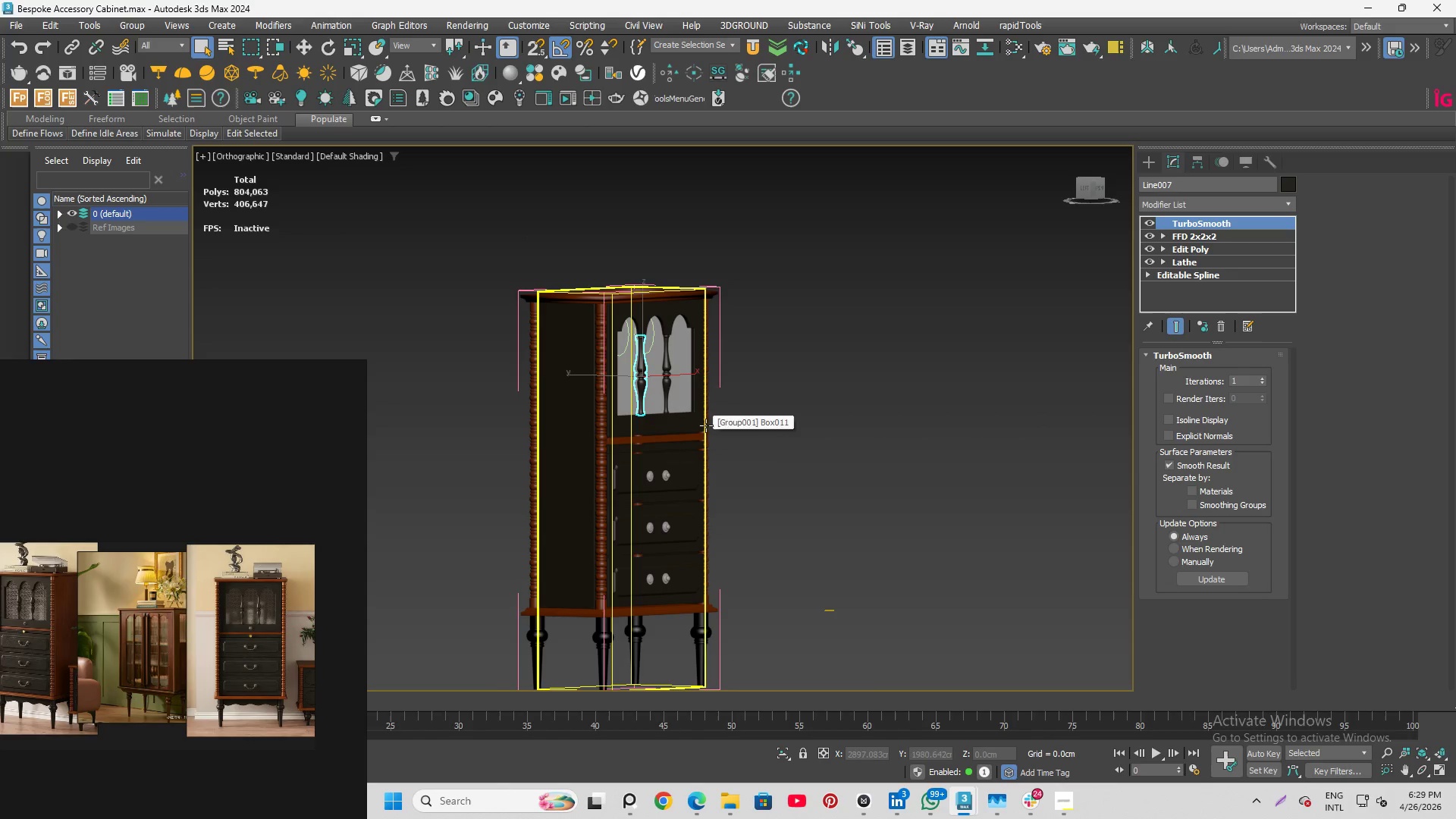 
scroll: coordinate [628, 408], scroll_direction: up, amount: 9.0
 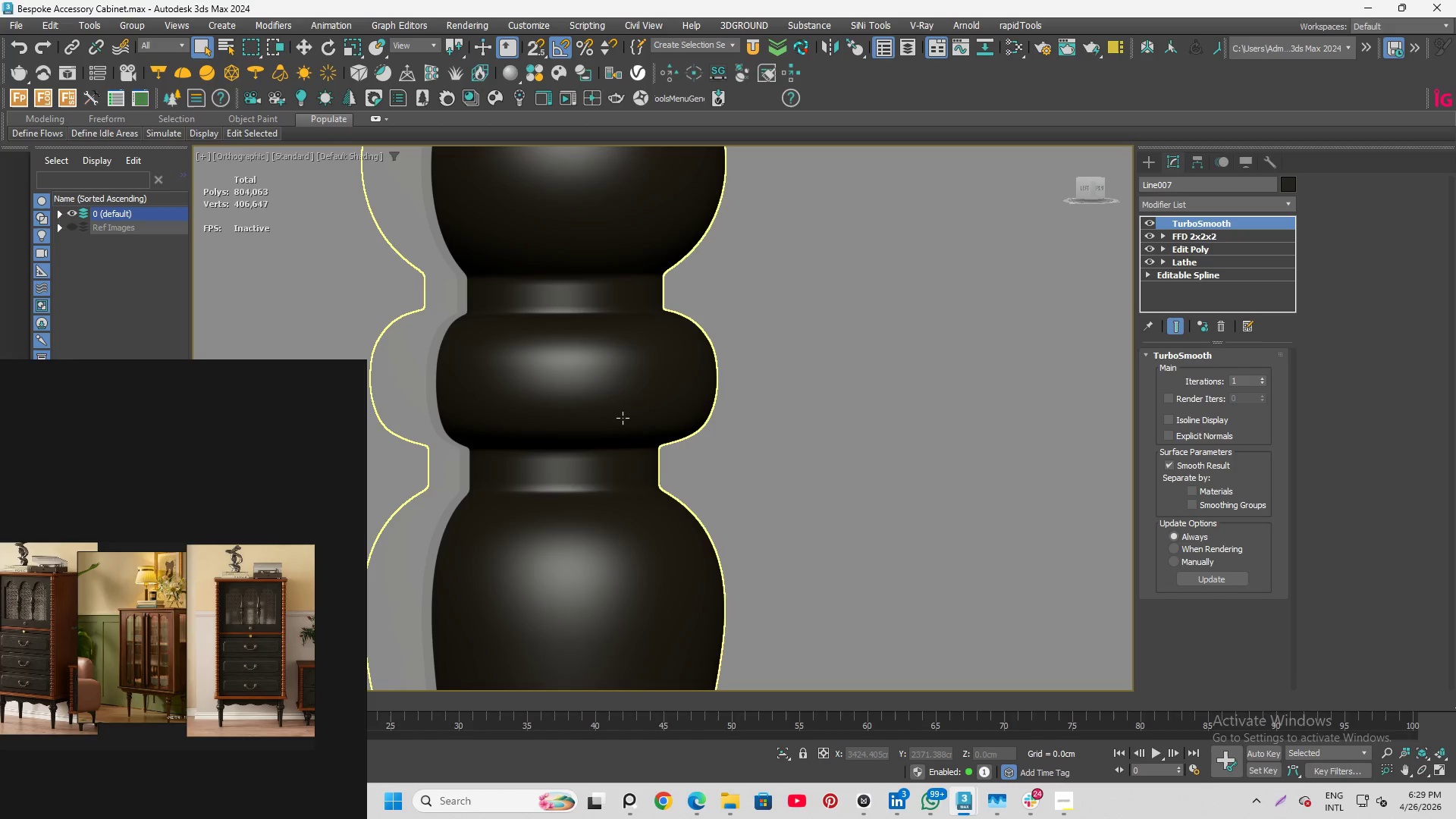 
wait(29.84)
 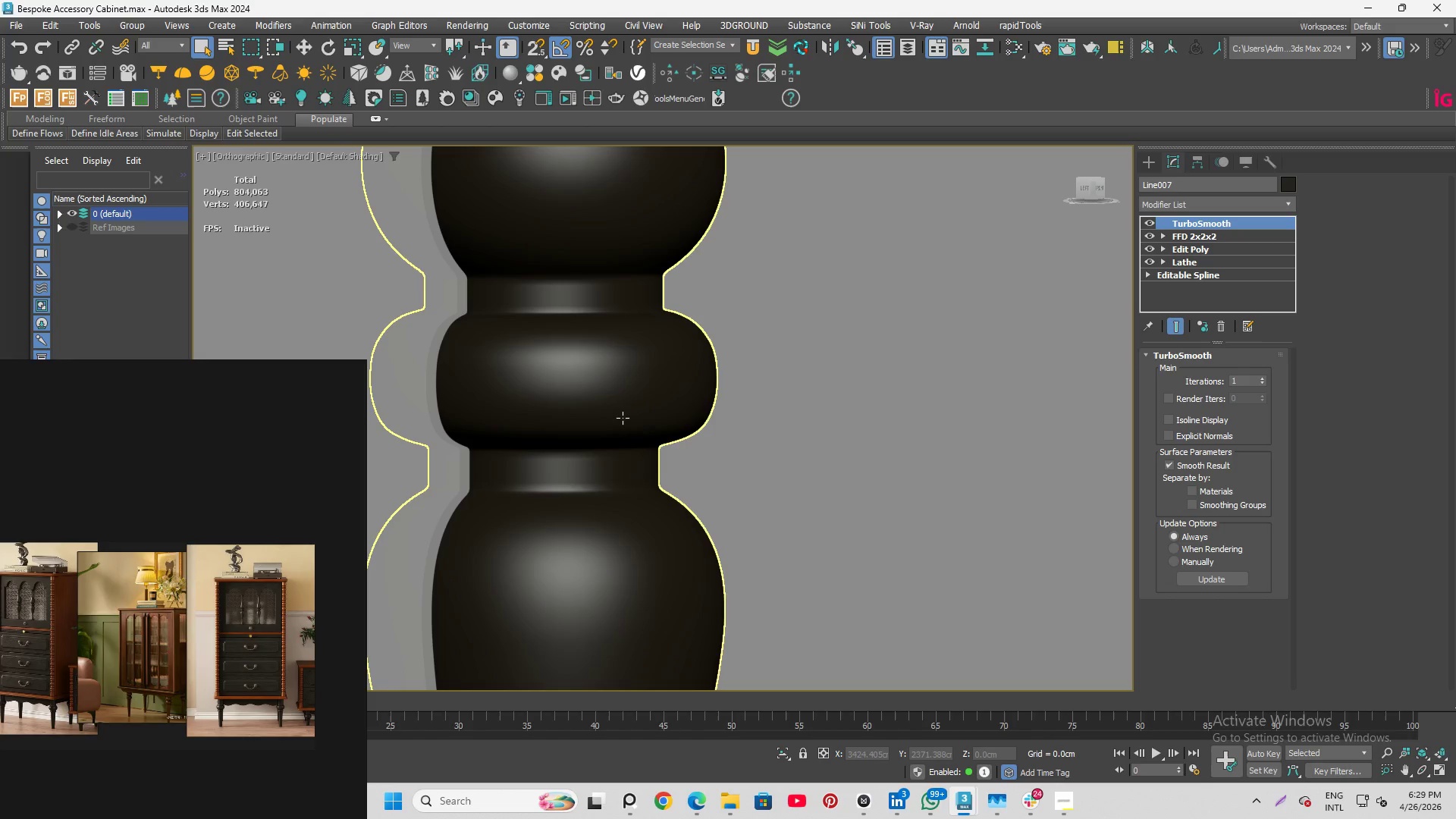 
scroll: coordinate [642, 423], scroll_direction: down, amount: 1.0
 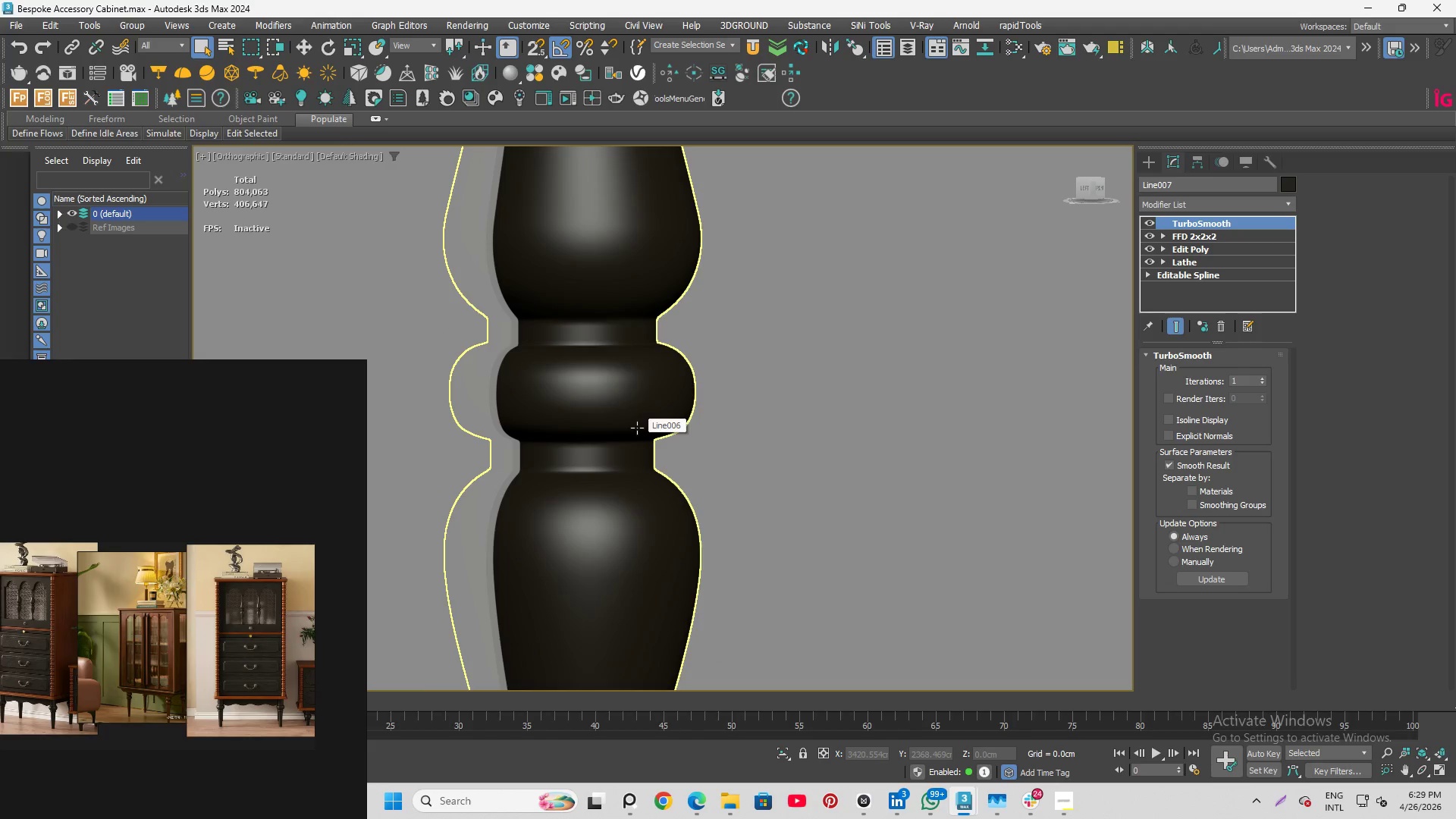 
wait(10.35)
 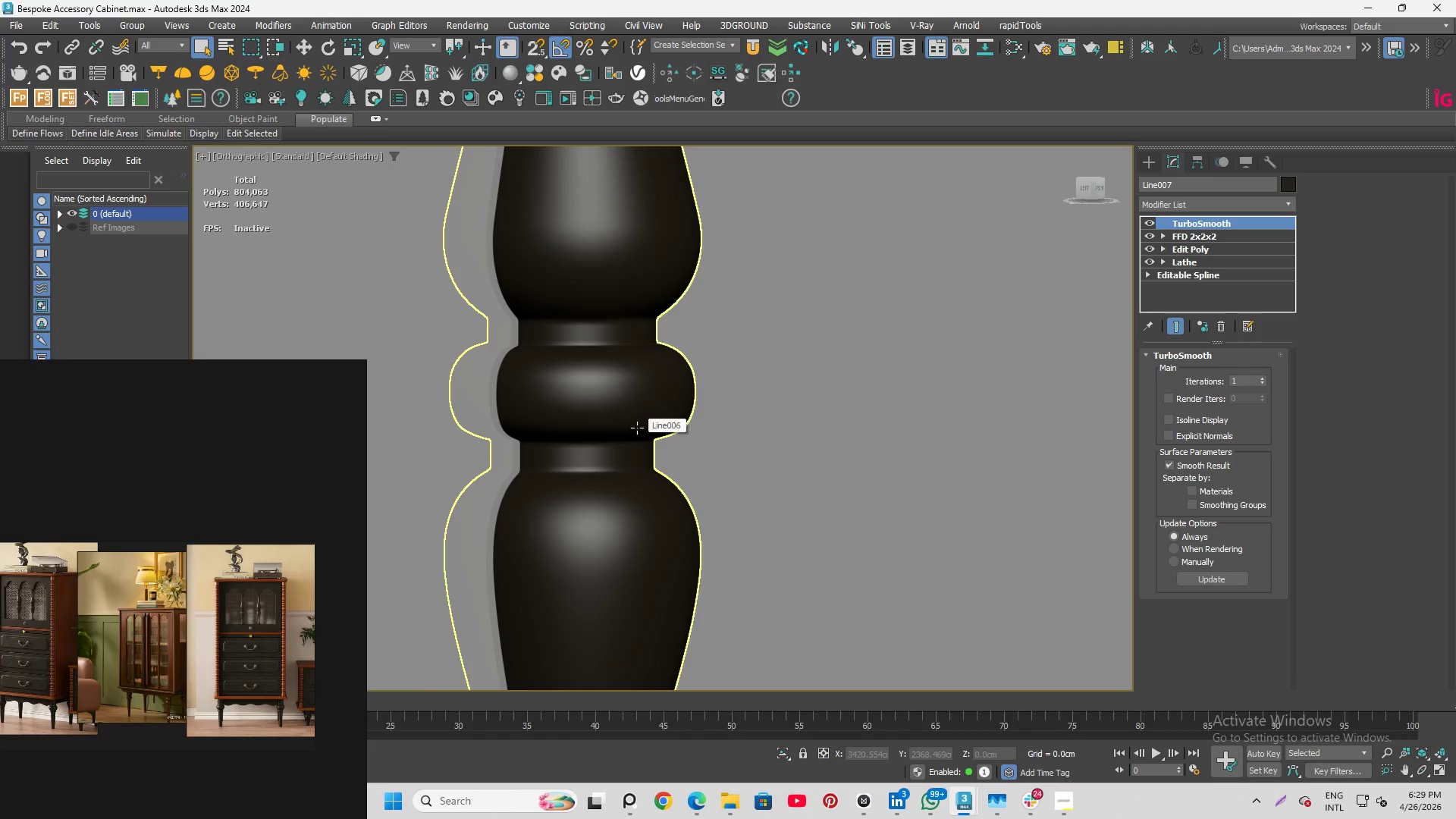 
scroll: coordinate [662, 485], scroll_direction: down, amount: 2.0
 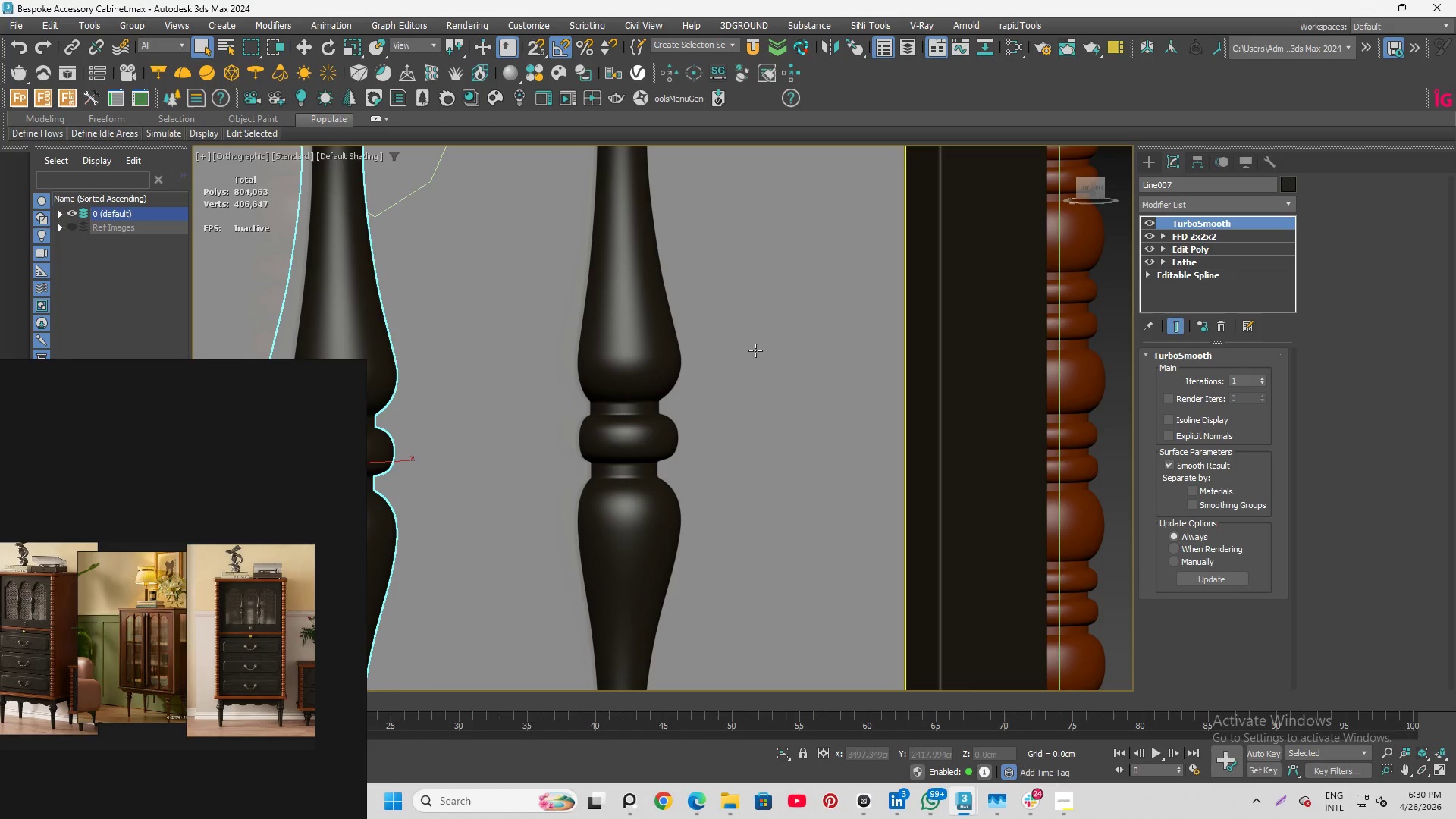 
wait(20.11)
 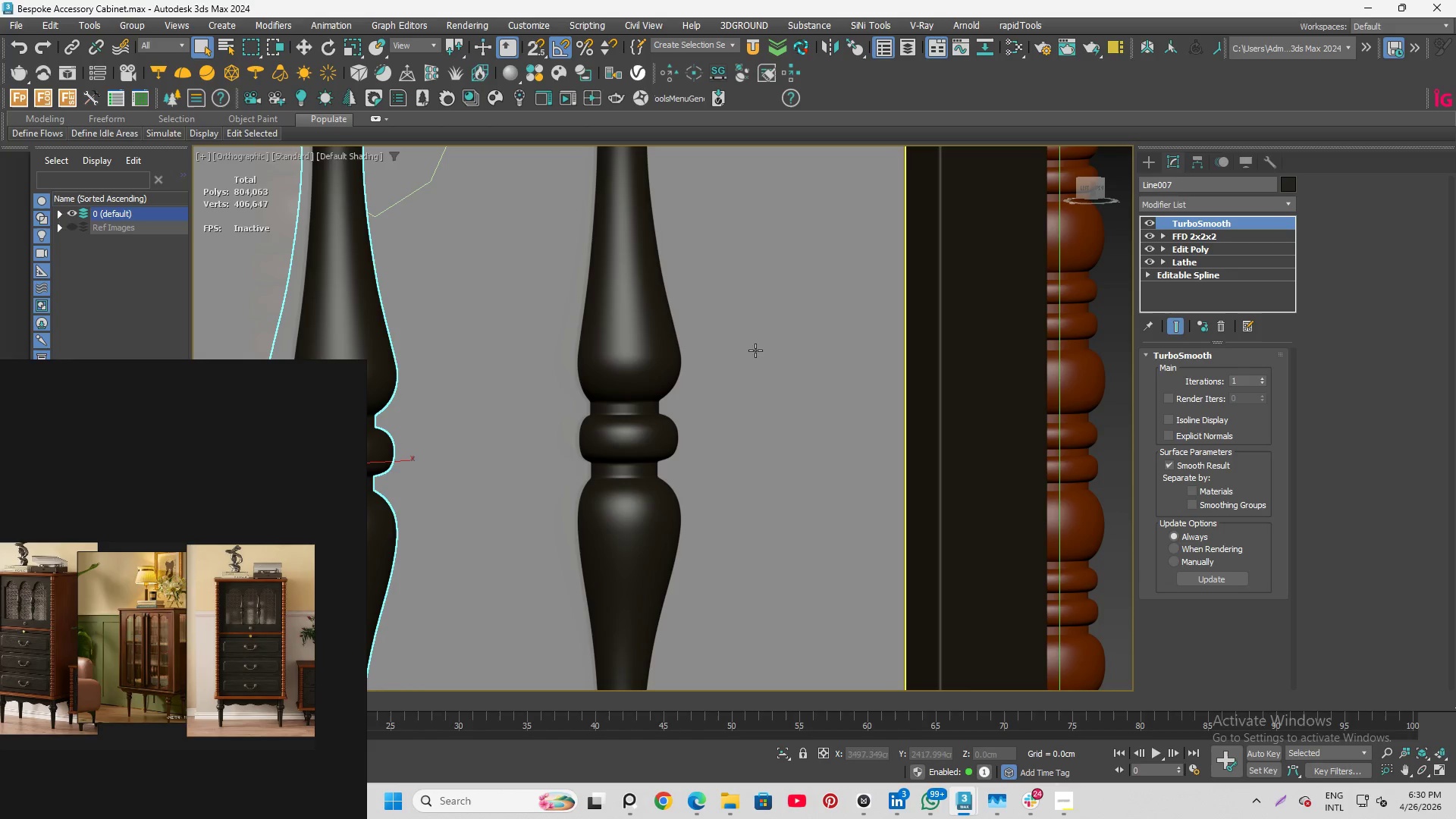 
scroll: coordinate [690, 218], scroll_direction: up, amount: 2.0
 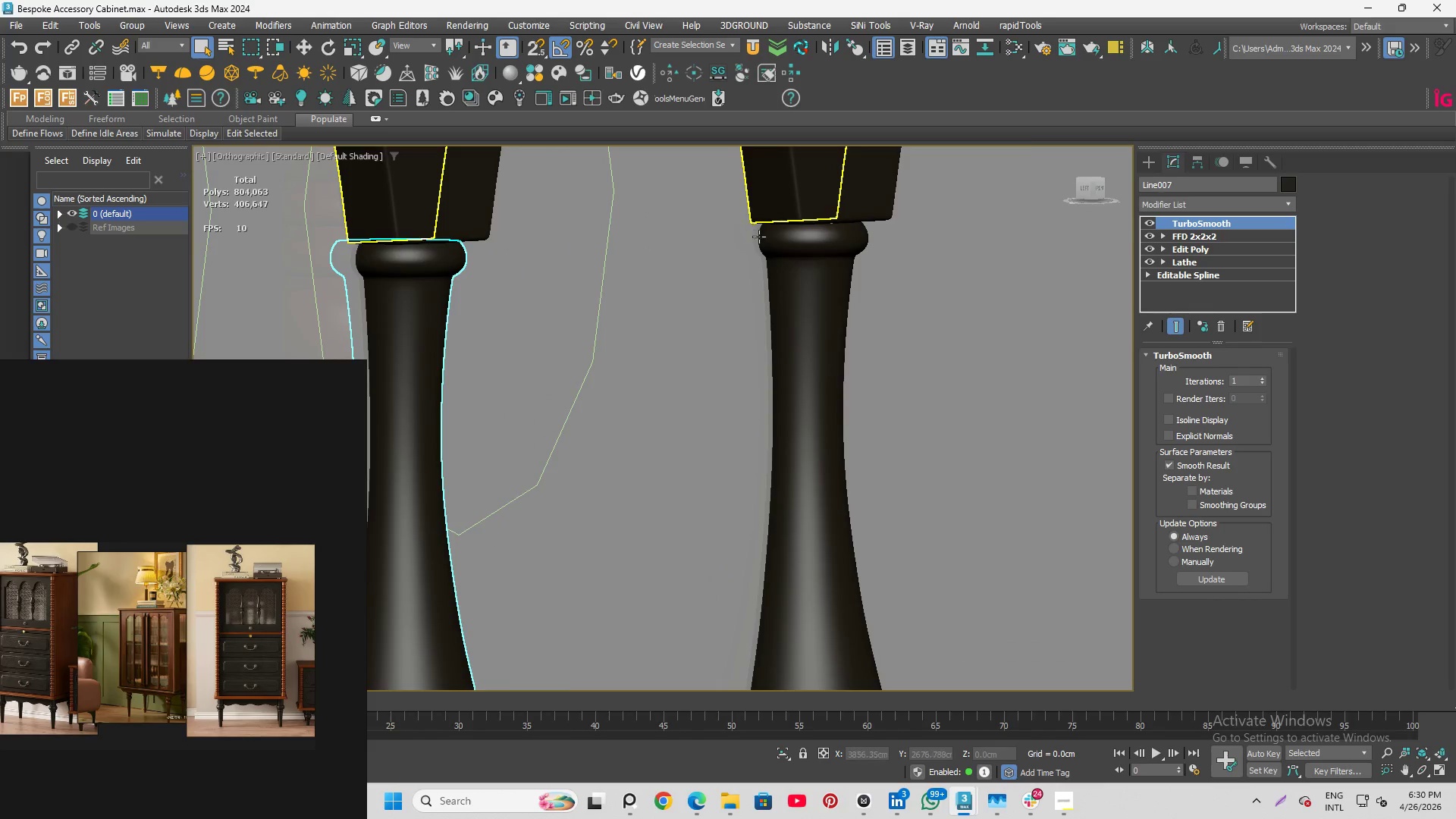 
scroll: coordinate [740, 138], scroll_direction: down, amount: 3.0
 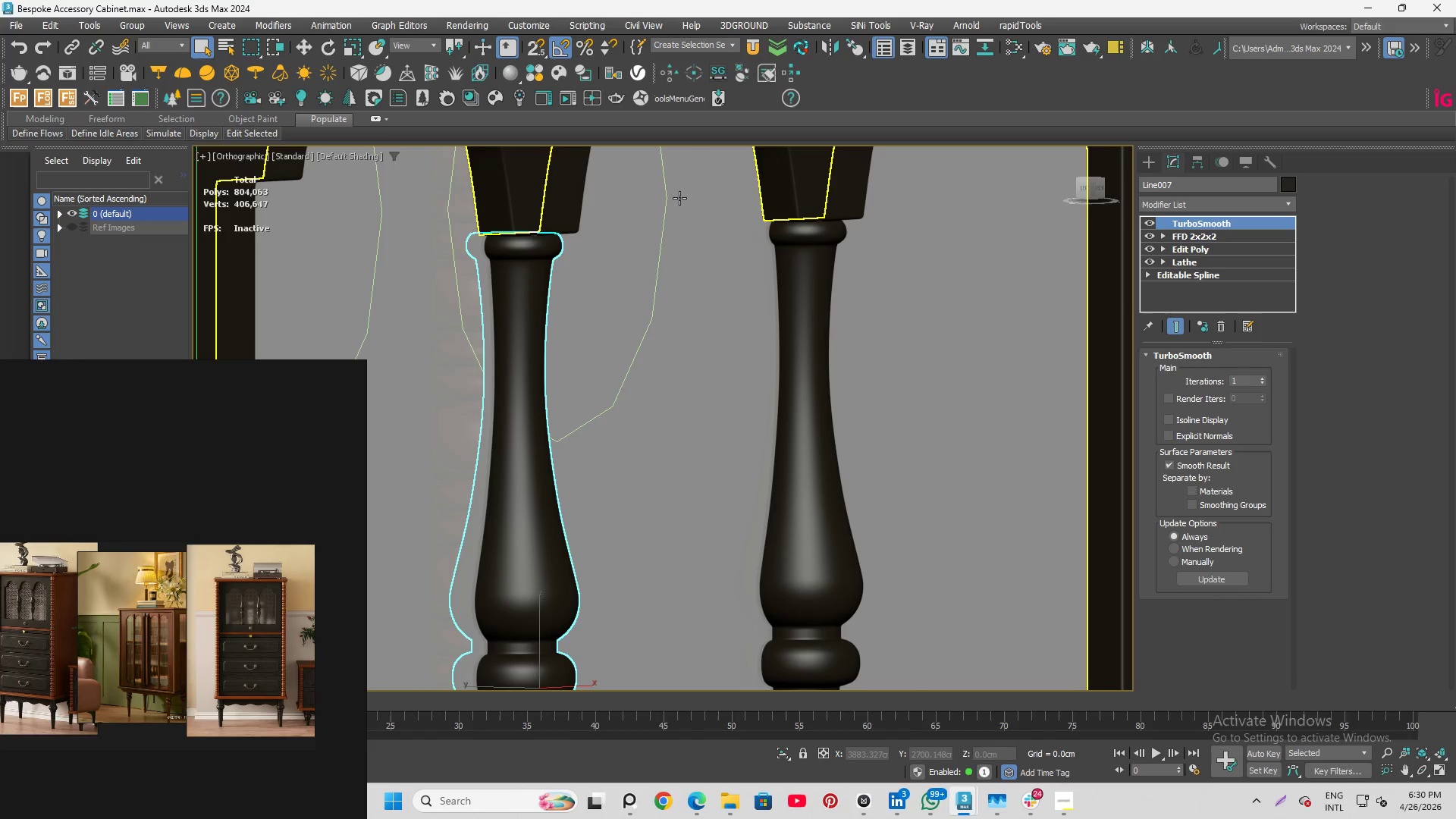 
hold_key(key=AltLeft, duration=3.81)
 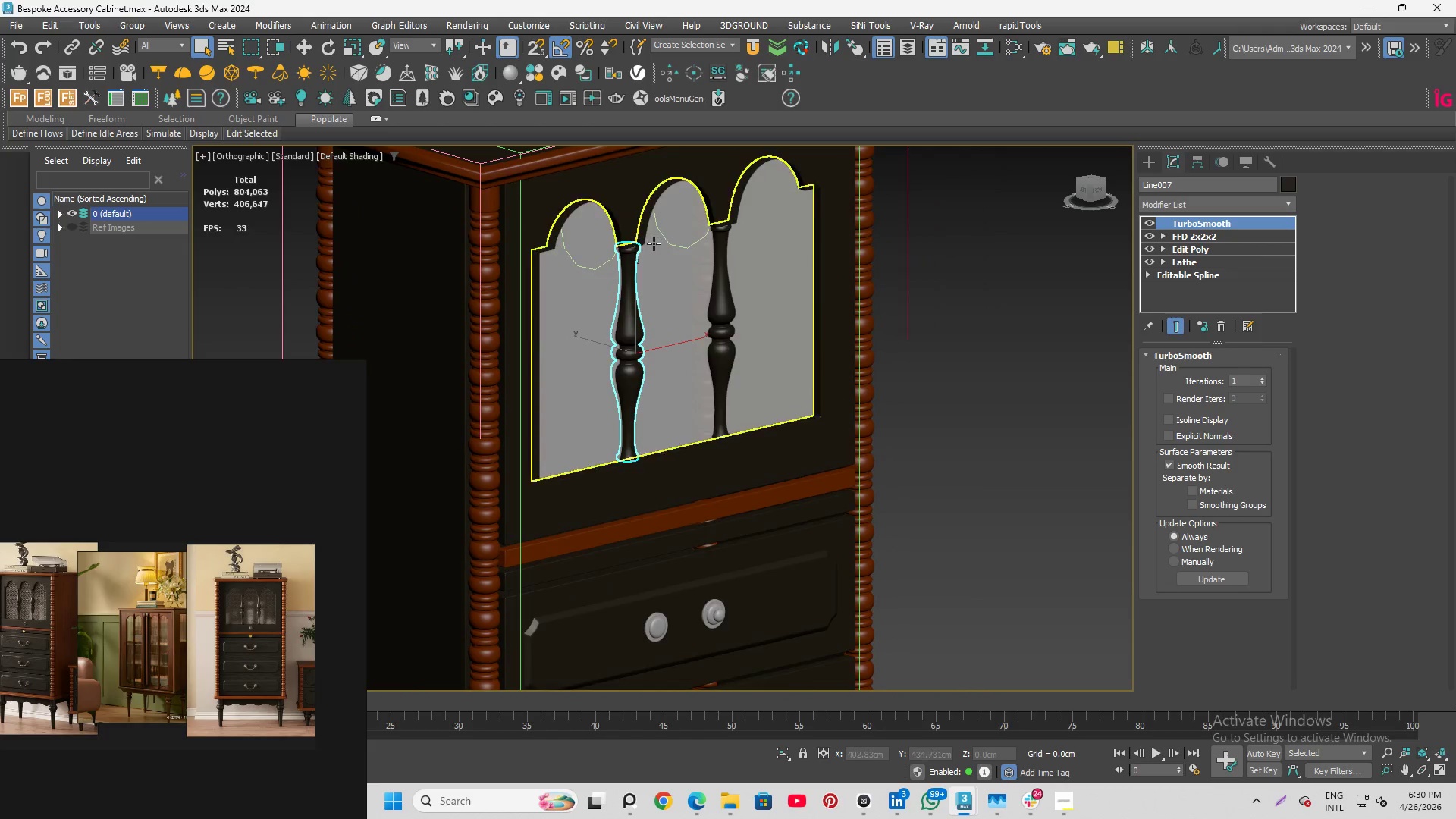 
scroll: coordinate [654, 243], scroll_direction: down, amount: 7.0
 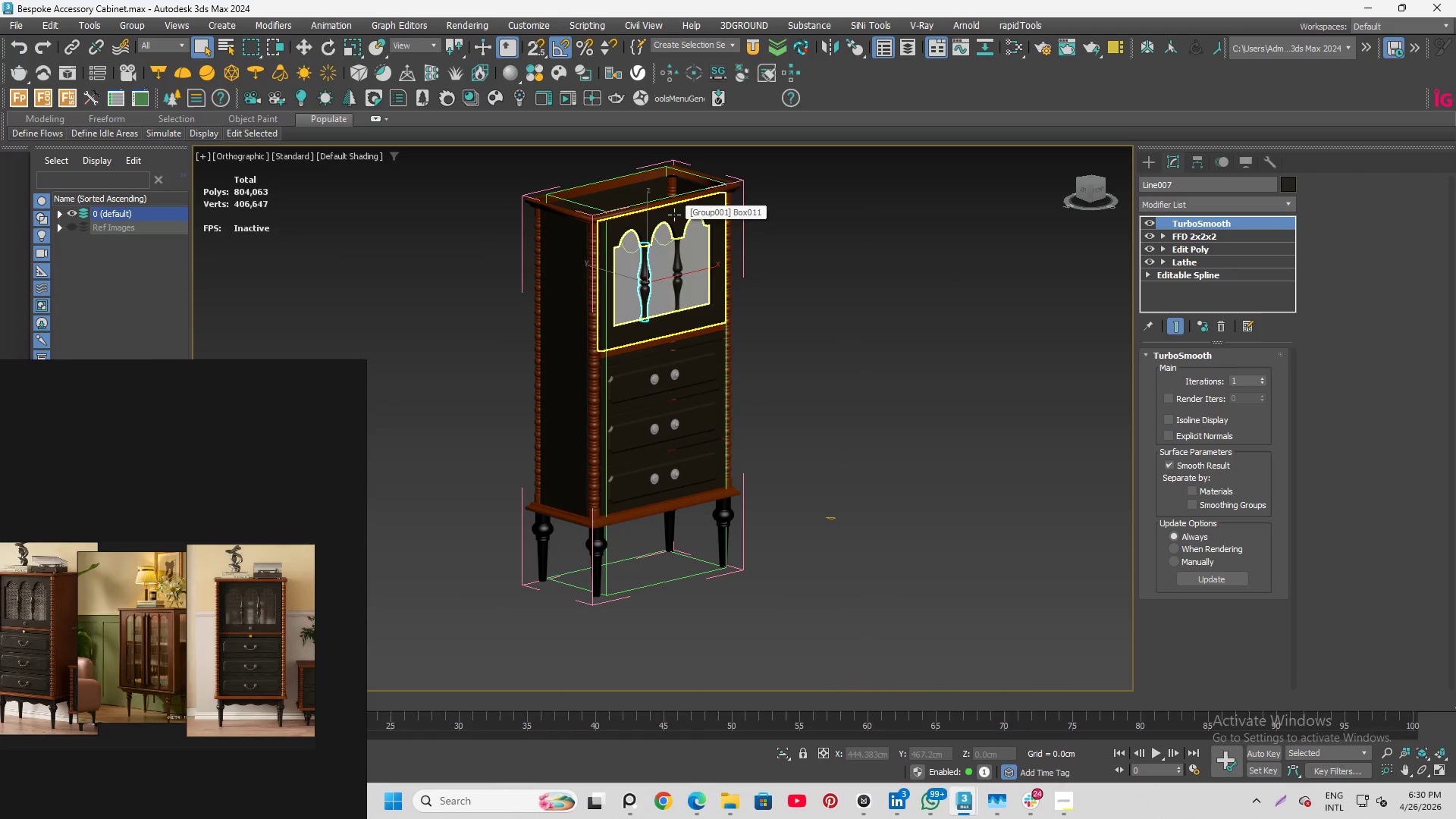 
scroll: coordinate [611, 369], scroll_direction: up, amount: 1.0
 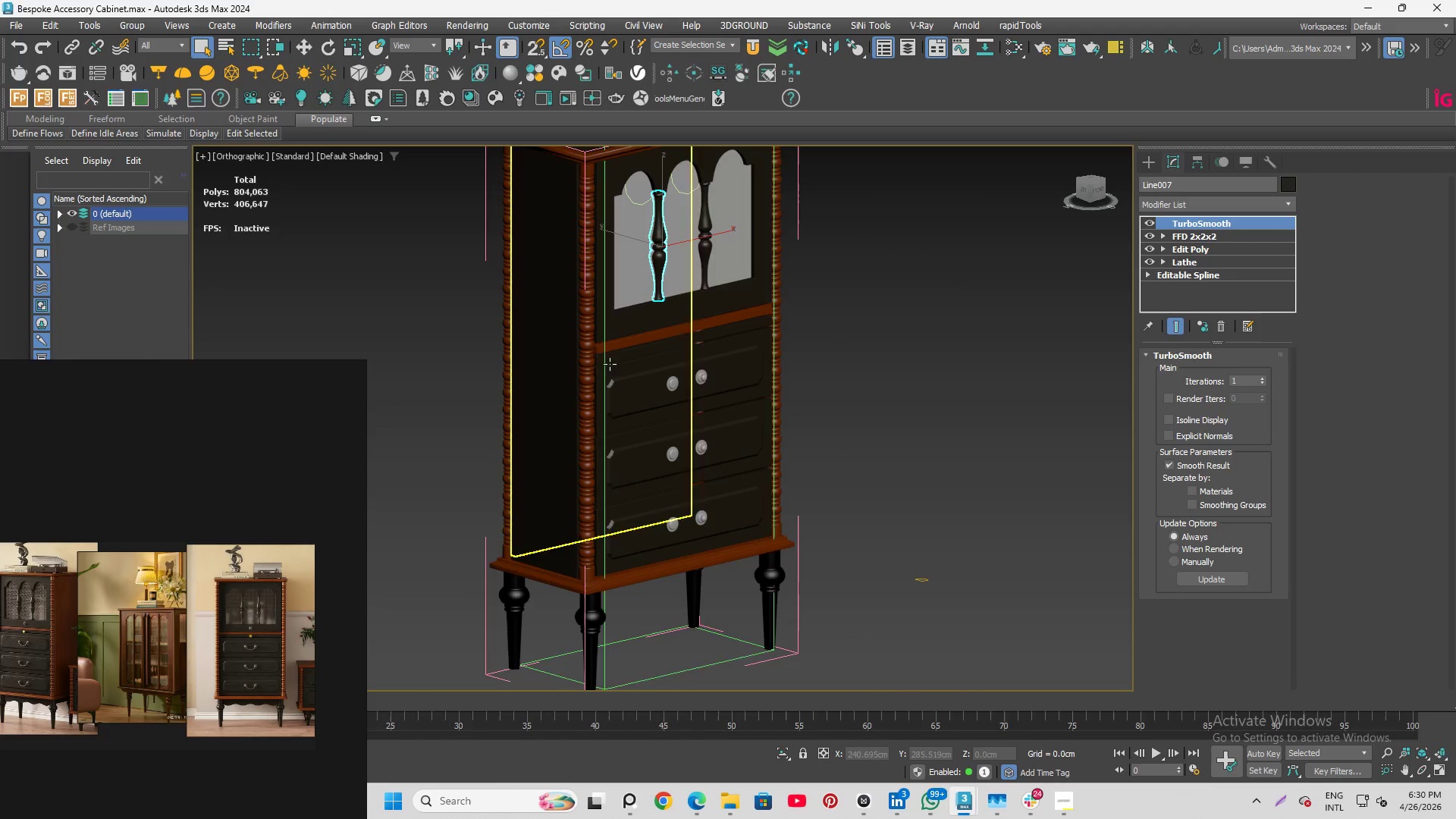 
scroll: coordinate [589, 364], scroll_direction: down, amount: 2.0
 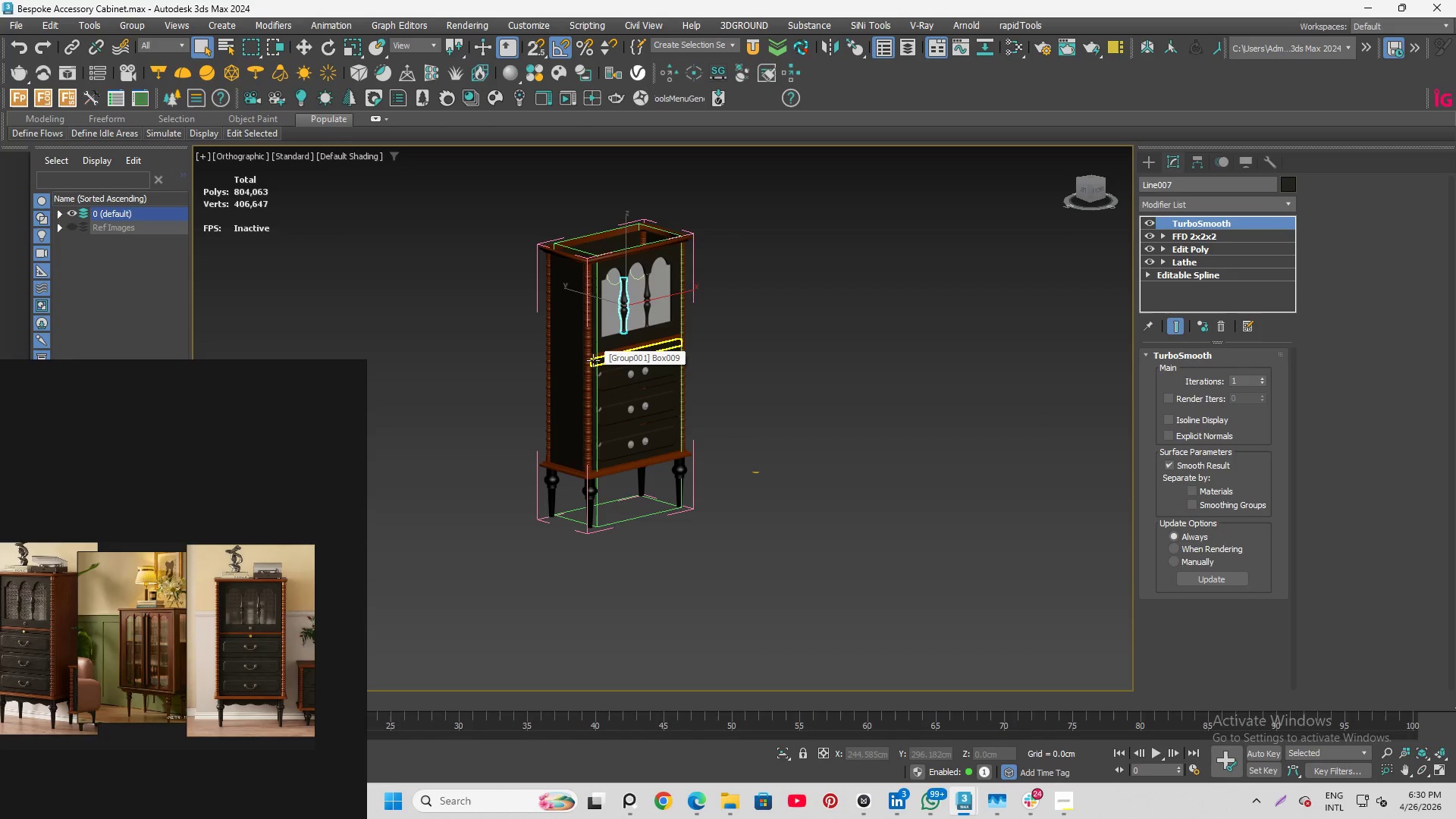 
wait(5.51)
 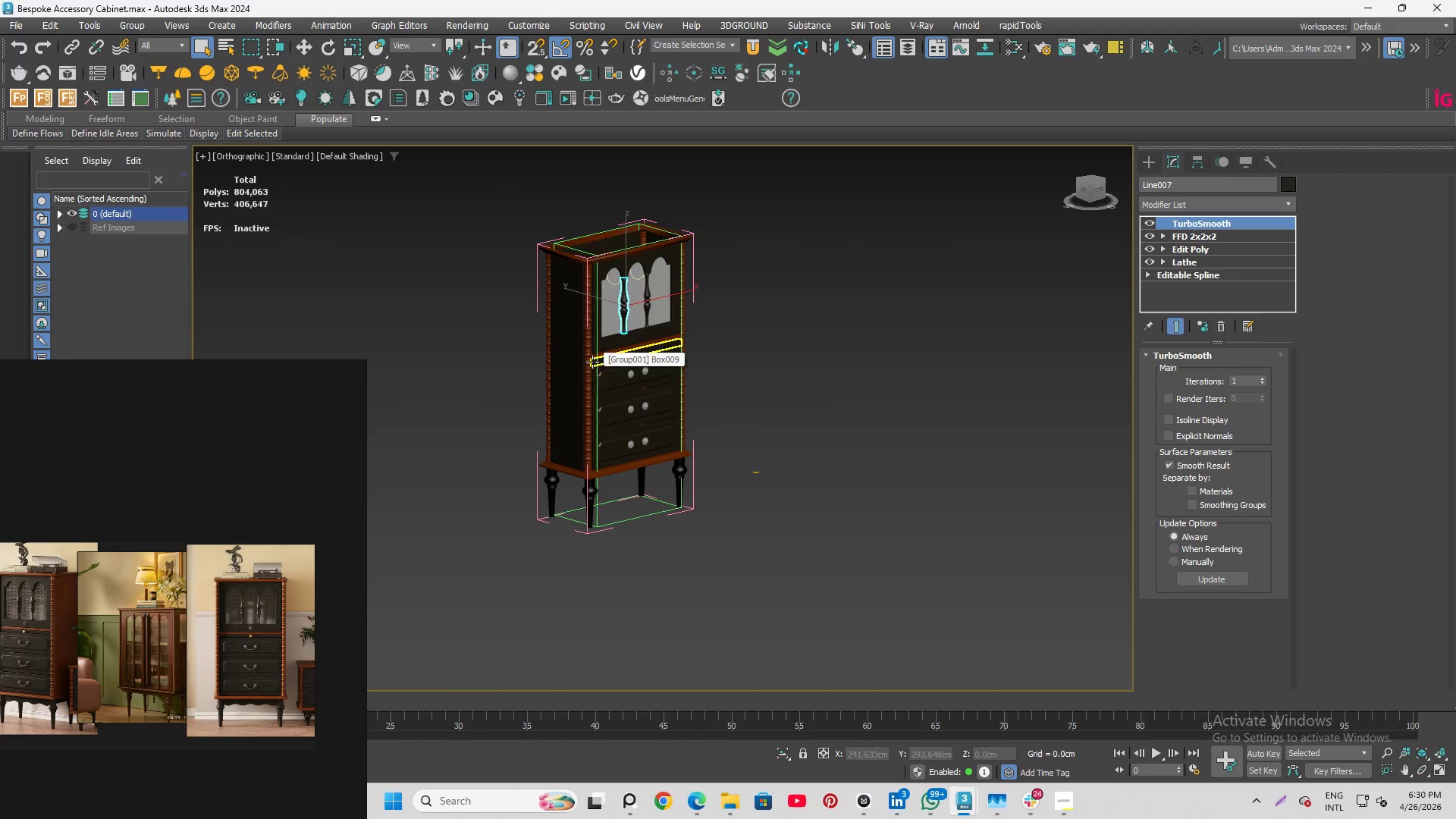 
scroll: coordinate [593, 360], scroll_direction: up, amount: 3.0
 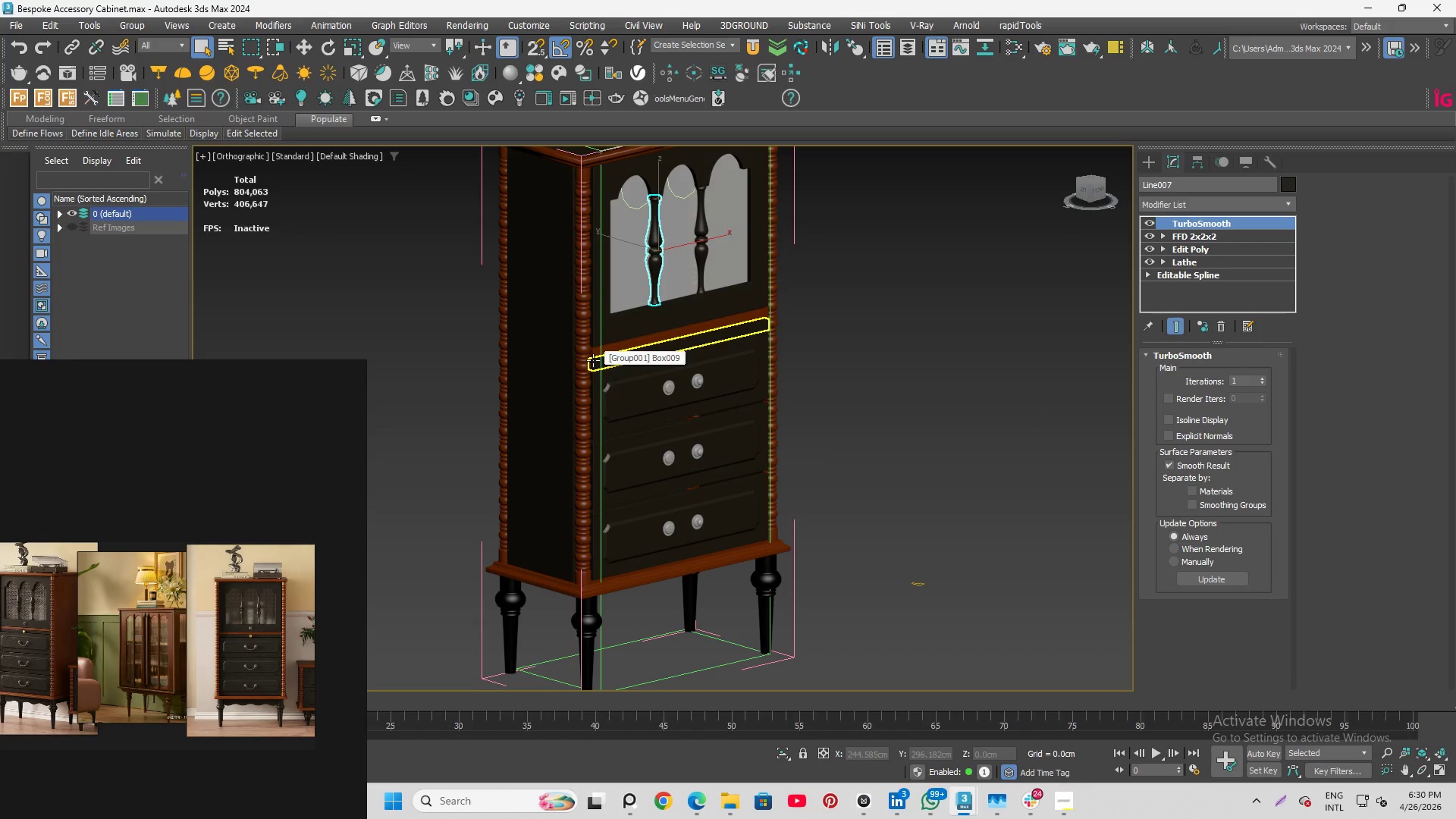 
wait(9.0)
 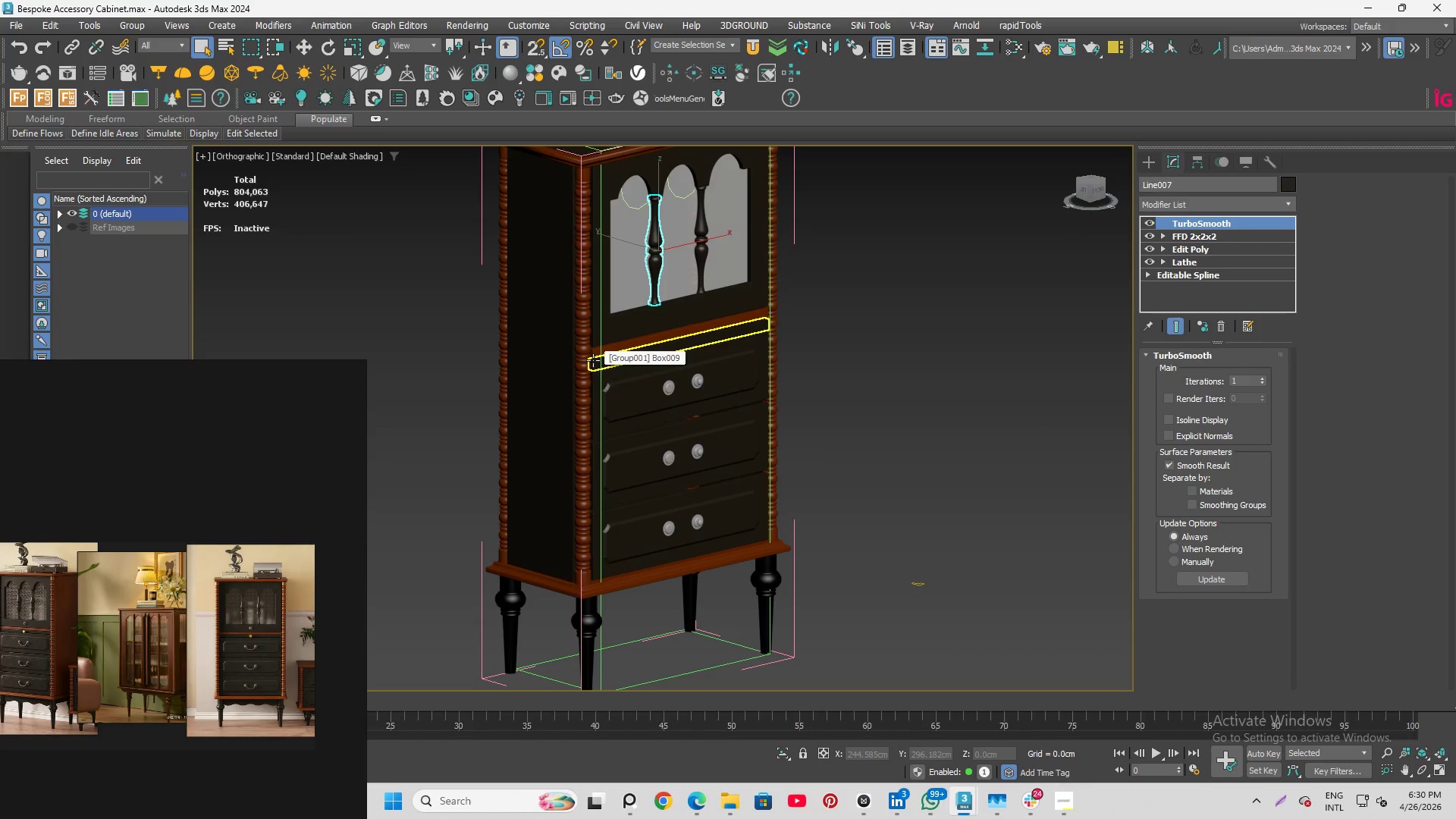 
scroll: coordinate [636, 256], scroll_direction: up, amount: 4.0
 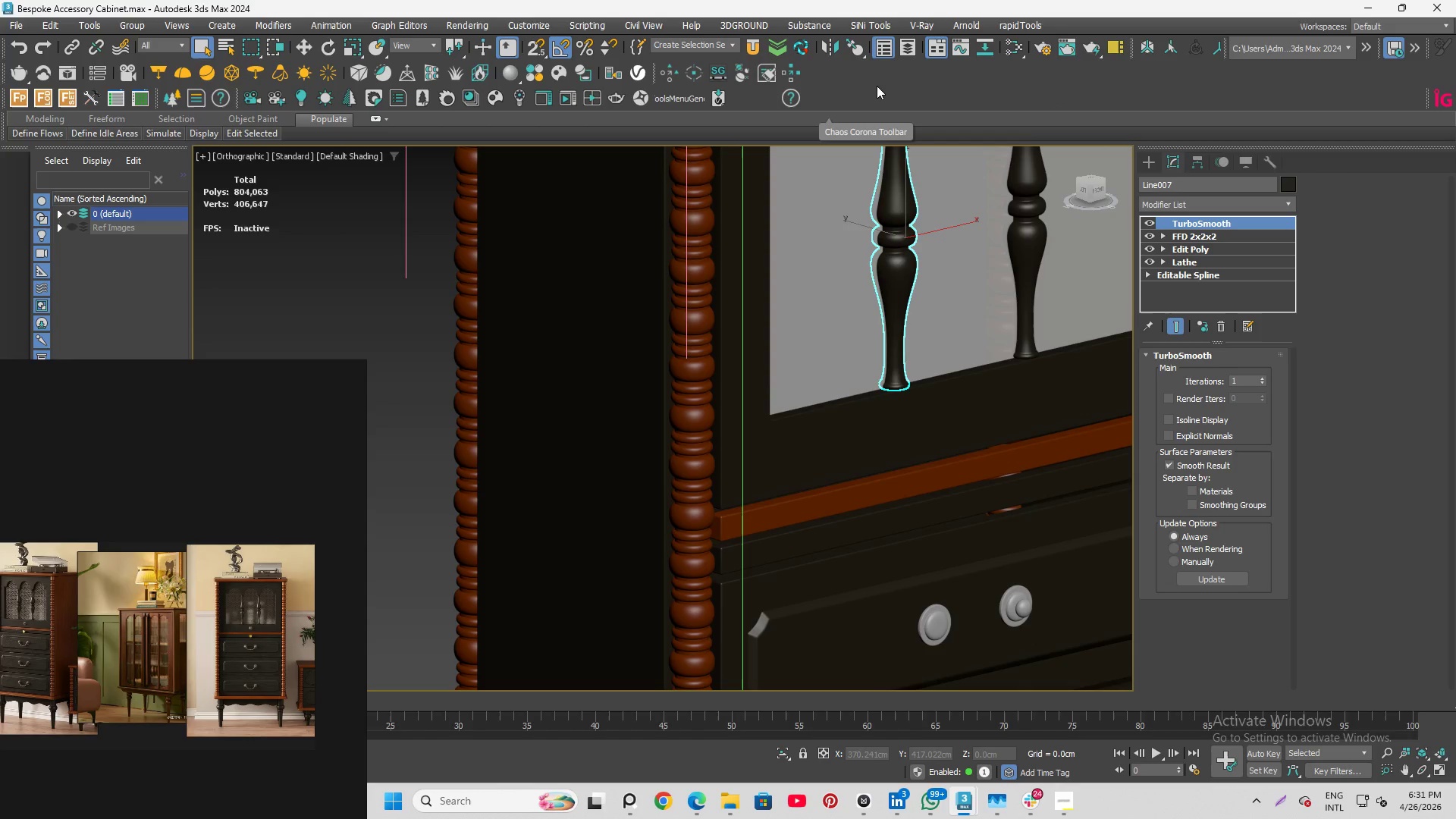 
wait(7.19)
 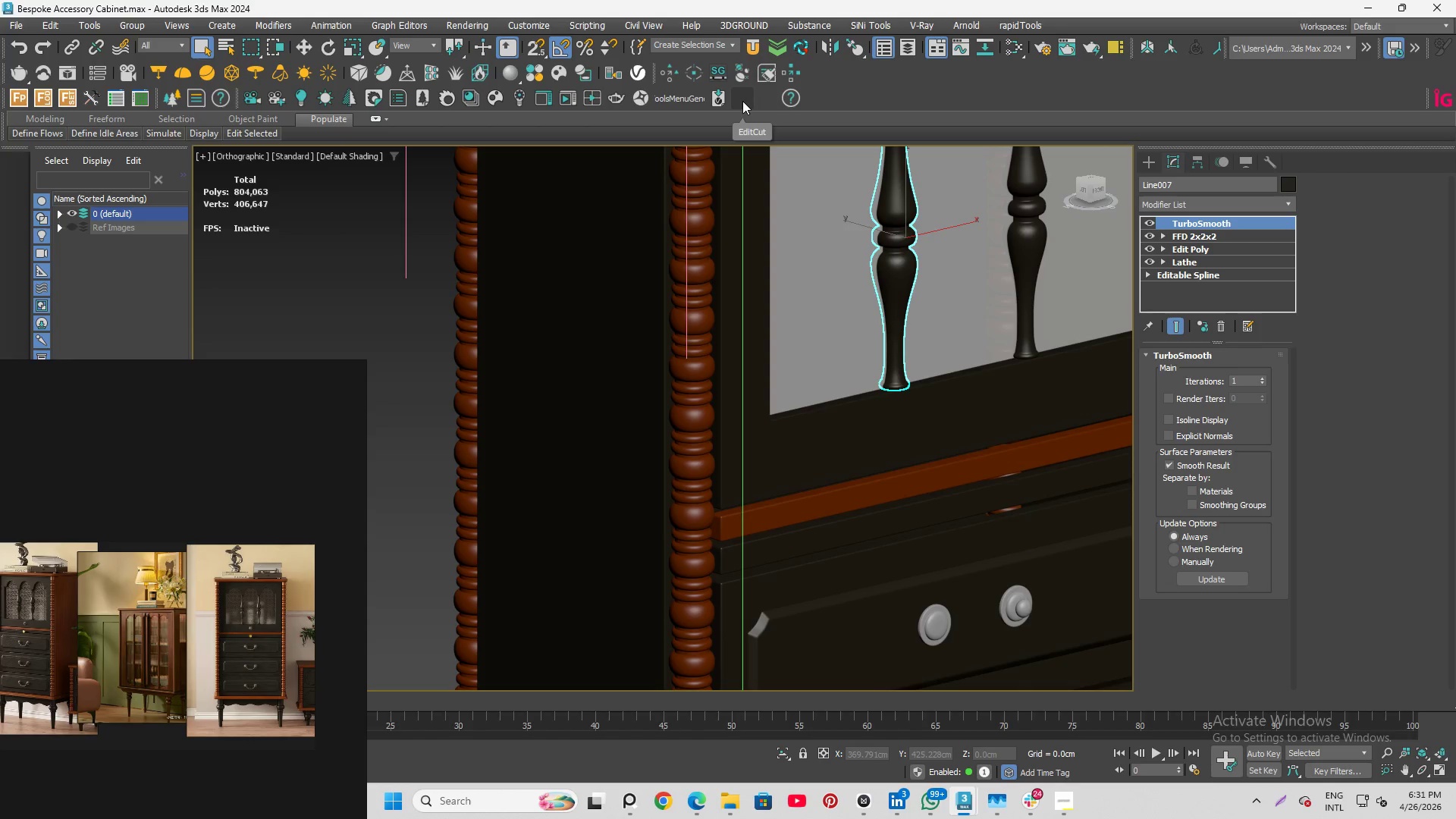 
scroll: coordinate [613, 465], scroll_direction: down, amount: 6.0
 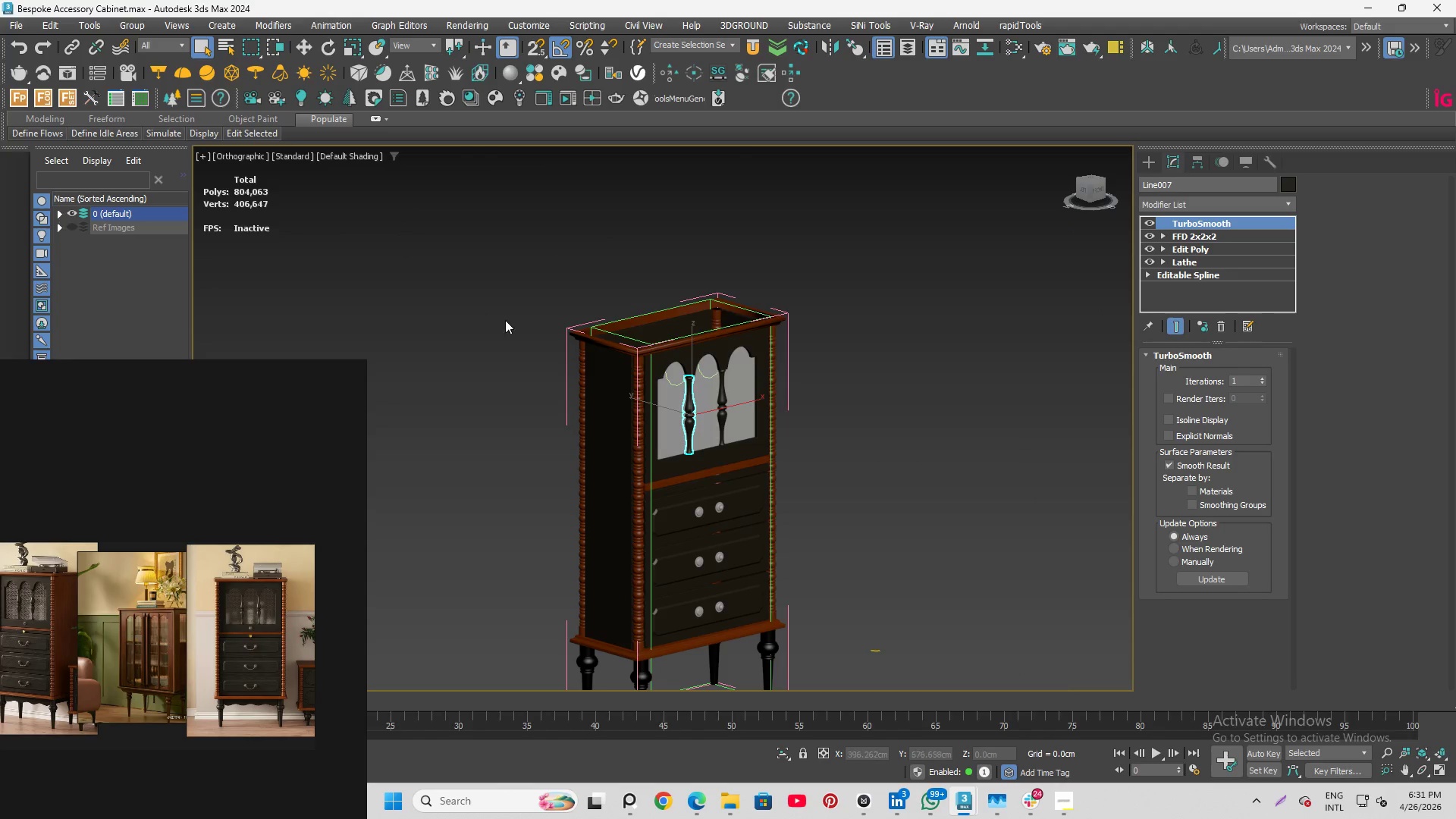 
scroll: coordinate [868, 231], scroll_direction: up, amount: 3.0
 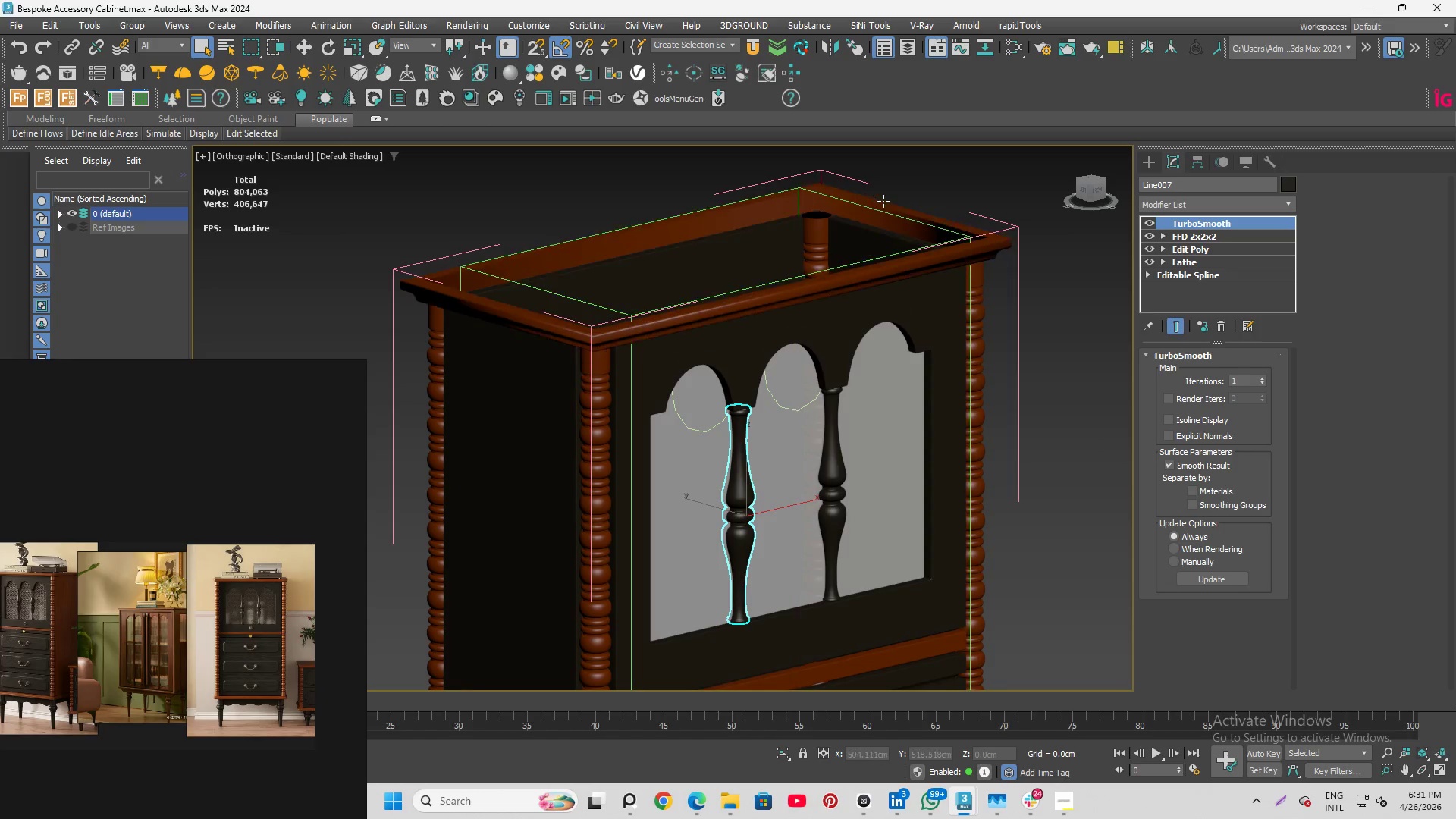 
left_click([878, 210])
 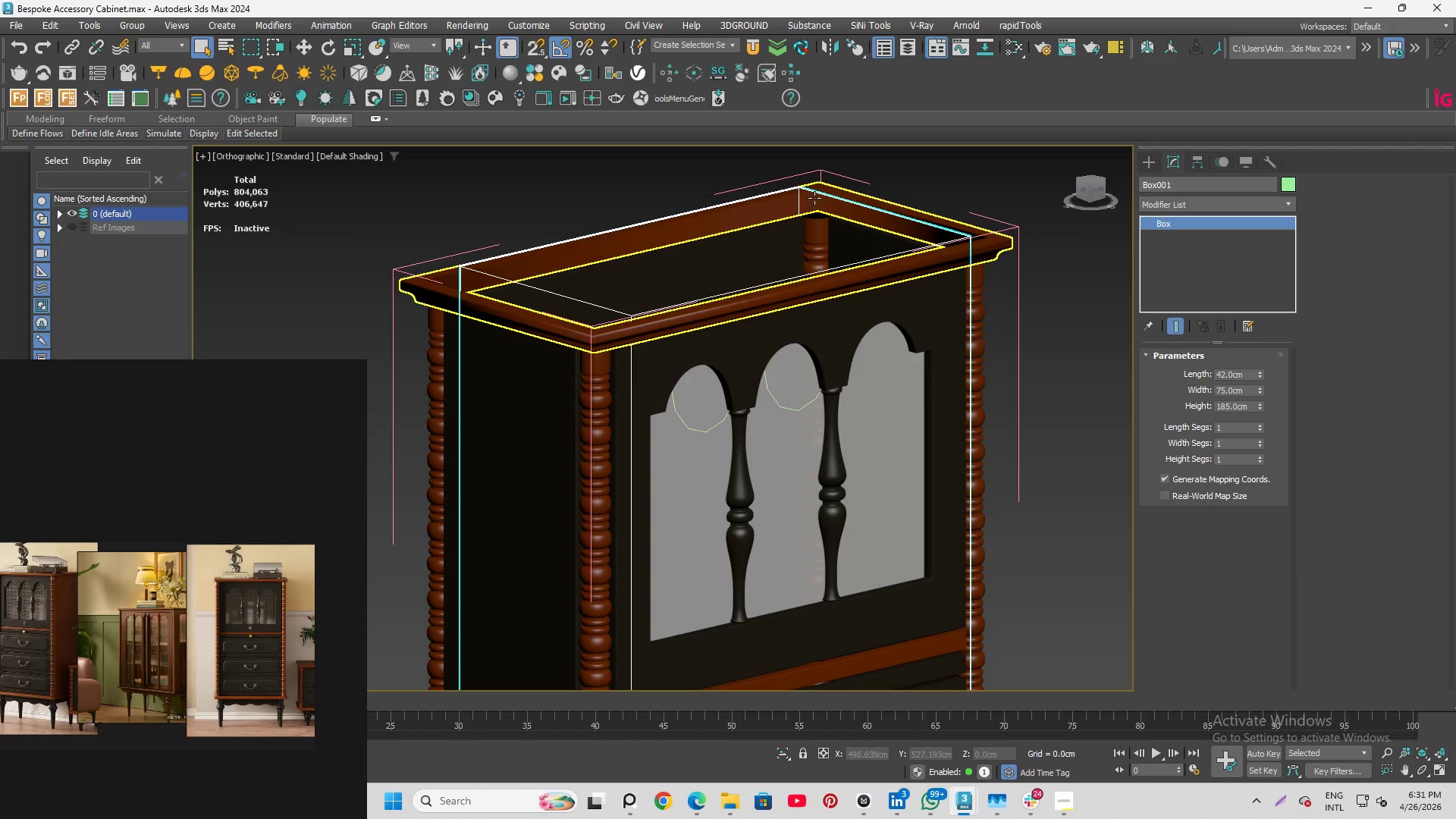 
left_click([815, 197])
 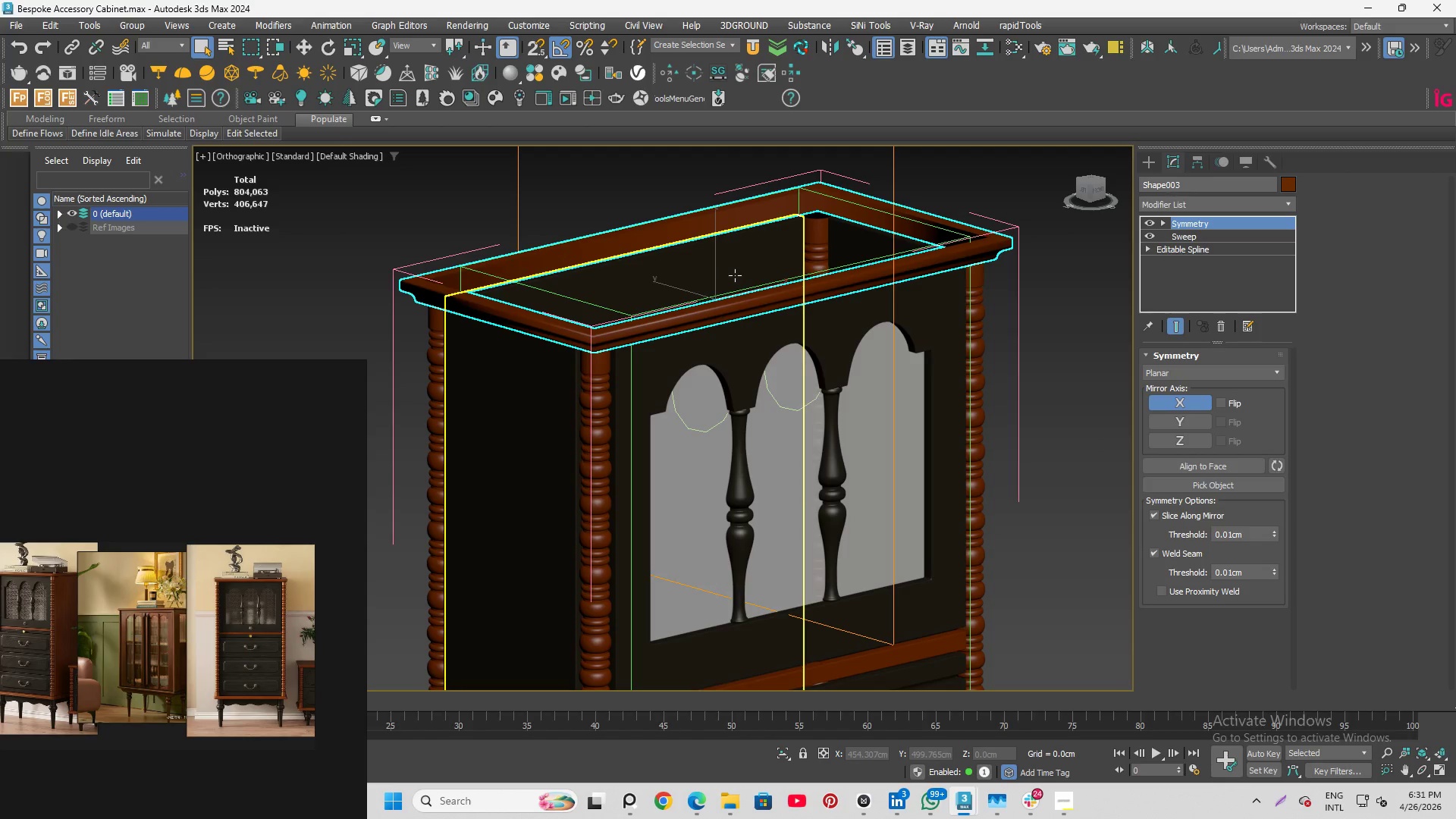 
wait(17.22)
 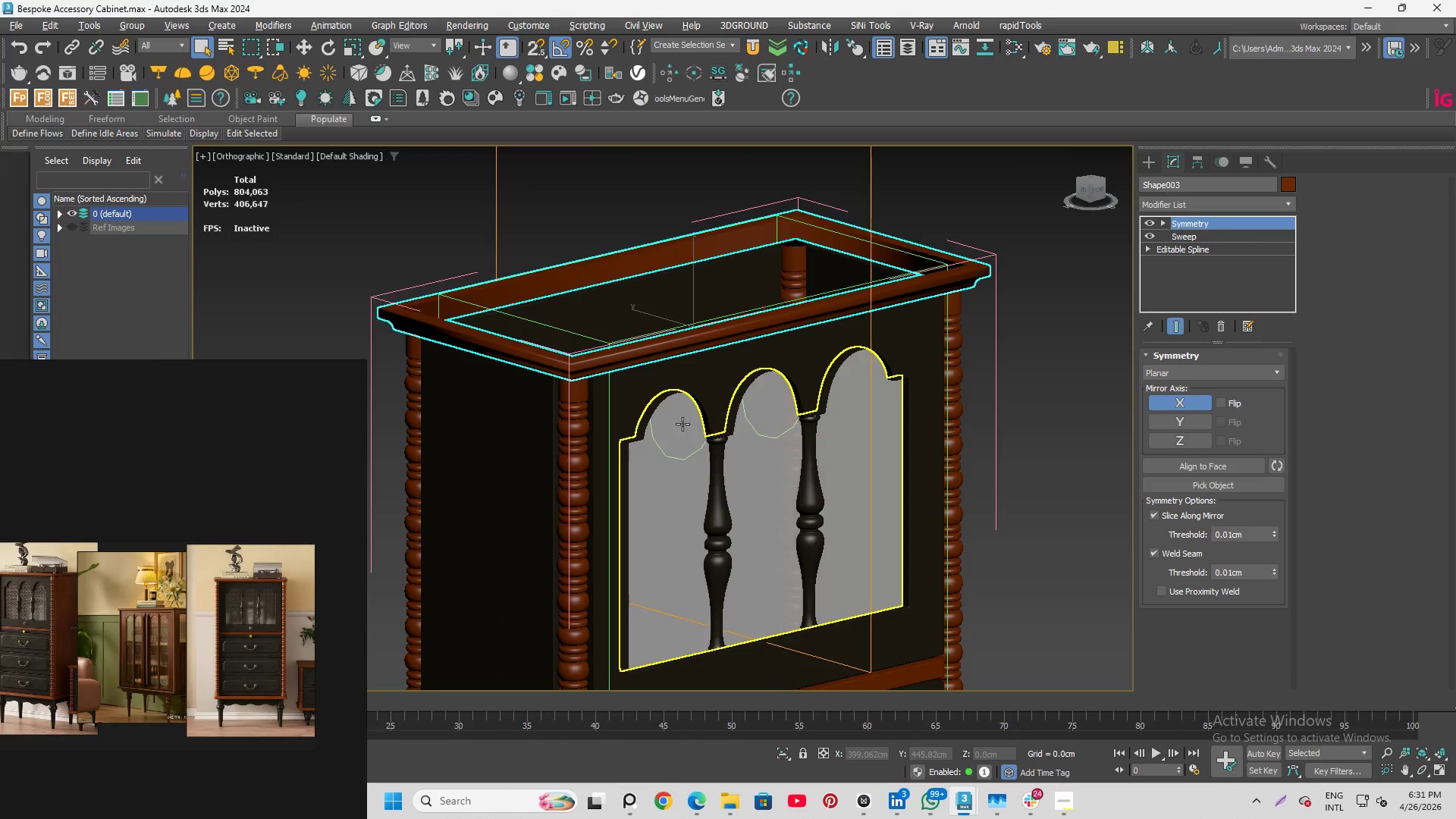 
hold_key(key=AltLeft, duration=1.99)
 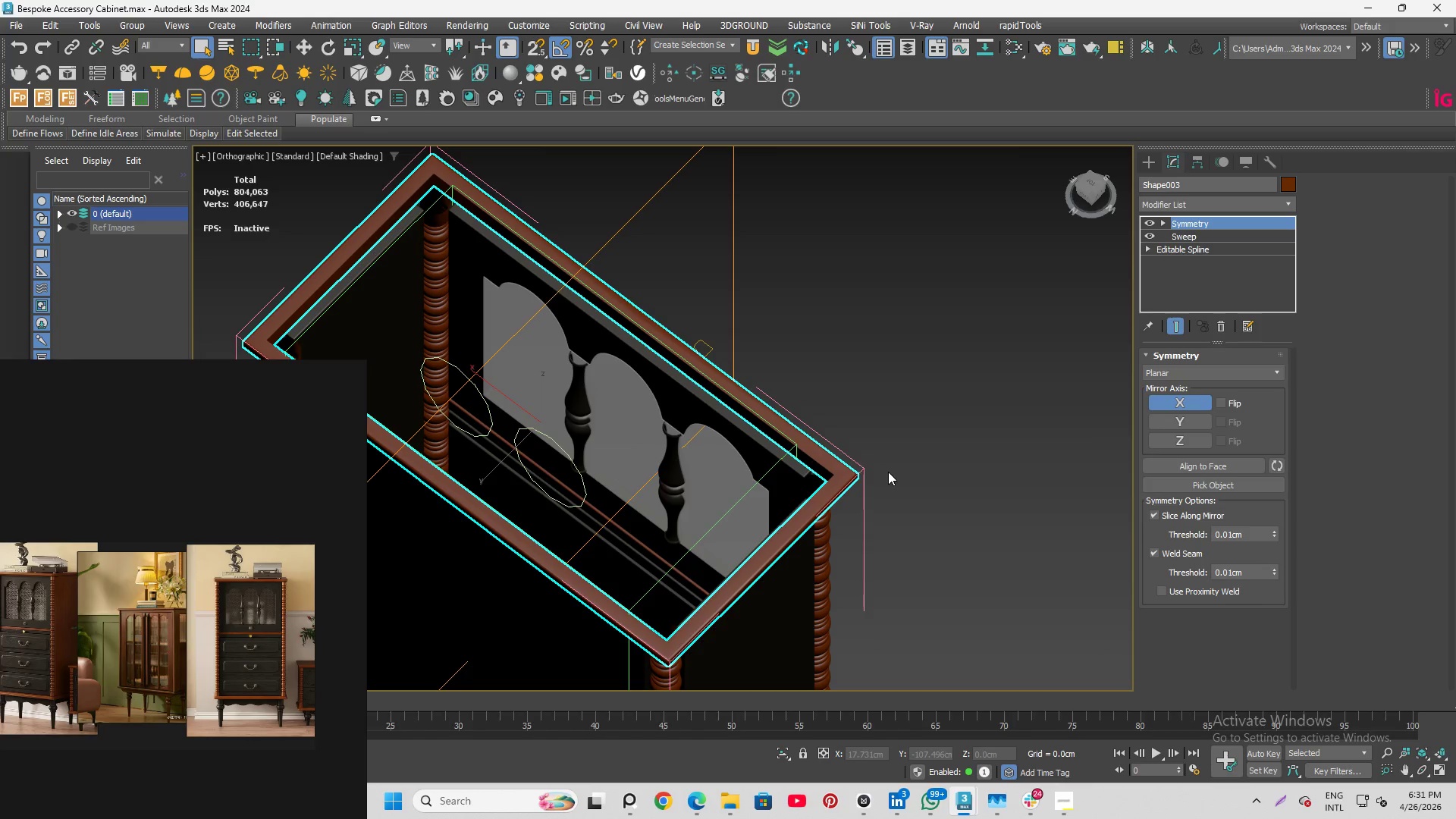 
scroll: coordinate [682, 424], scroll_direction: none, amount: 0.0
 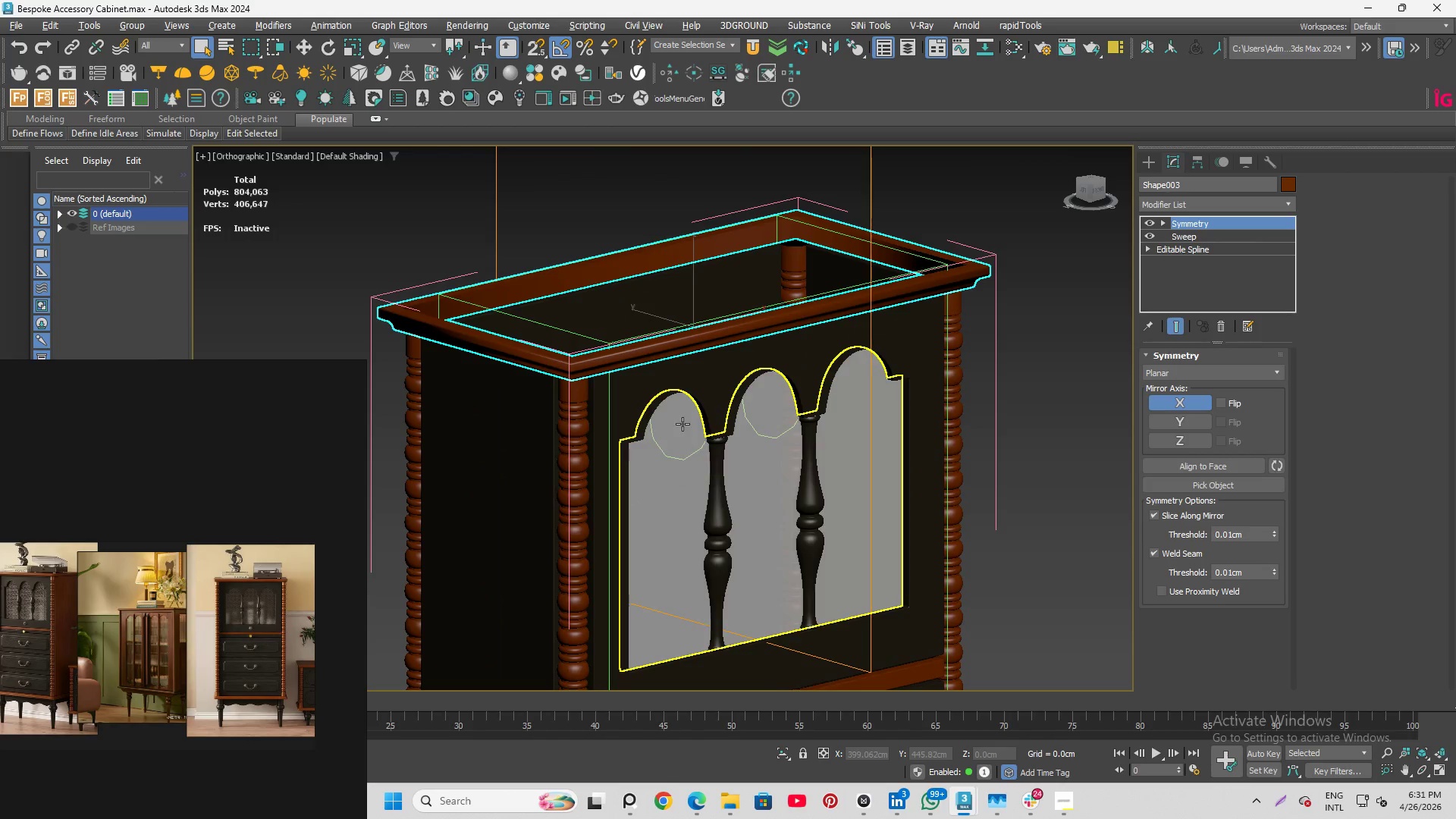 
hold_key(key=AltLeft, duration=1.19)
scroll: coordinate [853, 496], scroll_direction: down, amount: 3.0
 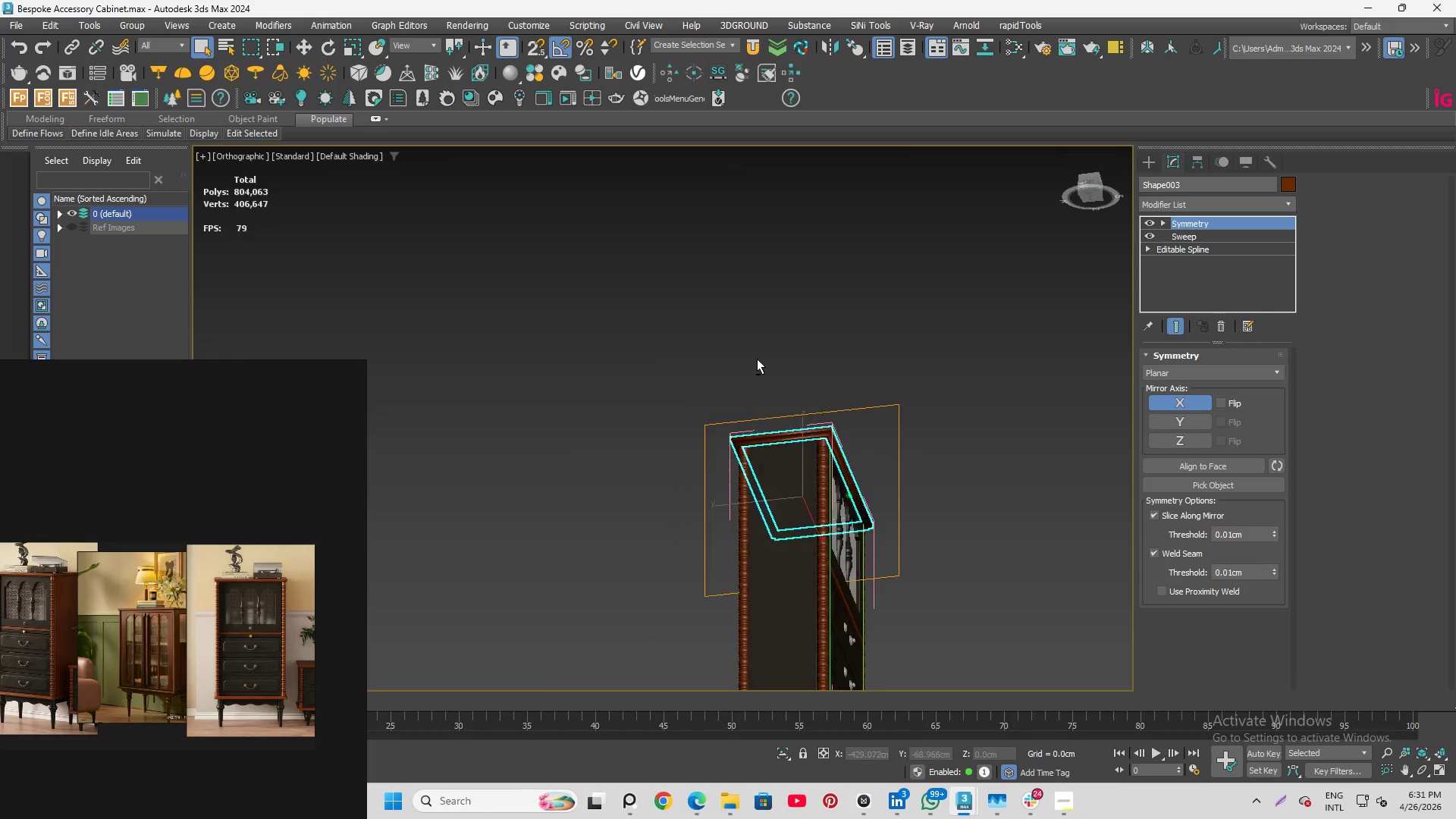 
hold_key(key=AltLeft, duration=2.53)
 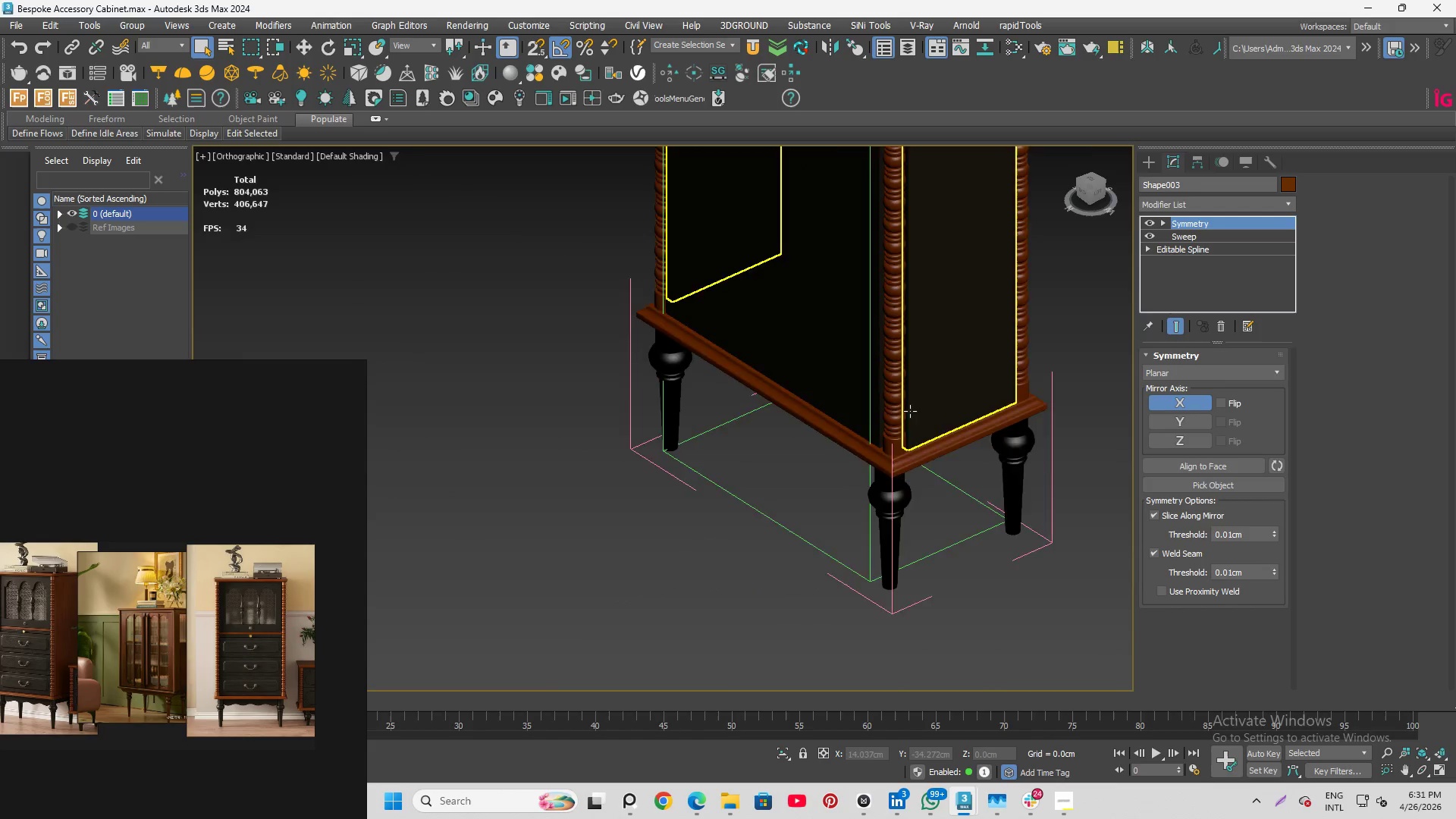 
scroll: coordinate [856, 463], scroll_direction: up, amount: 9.0
 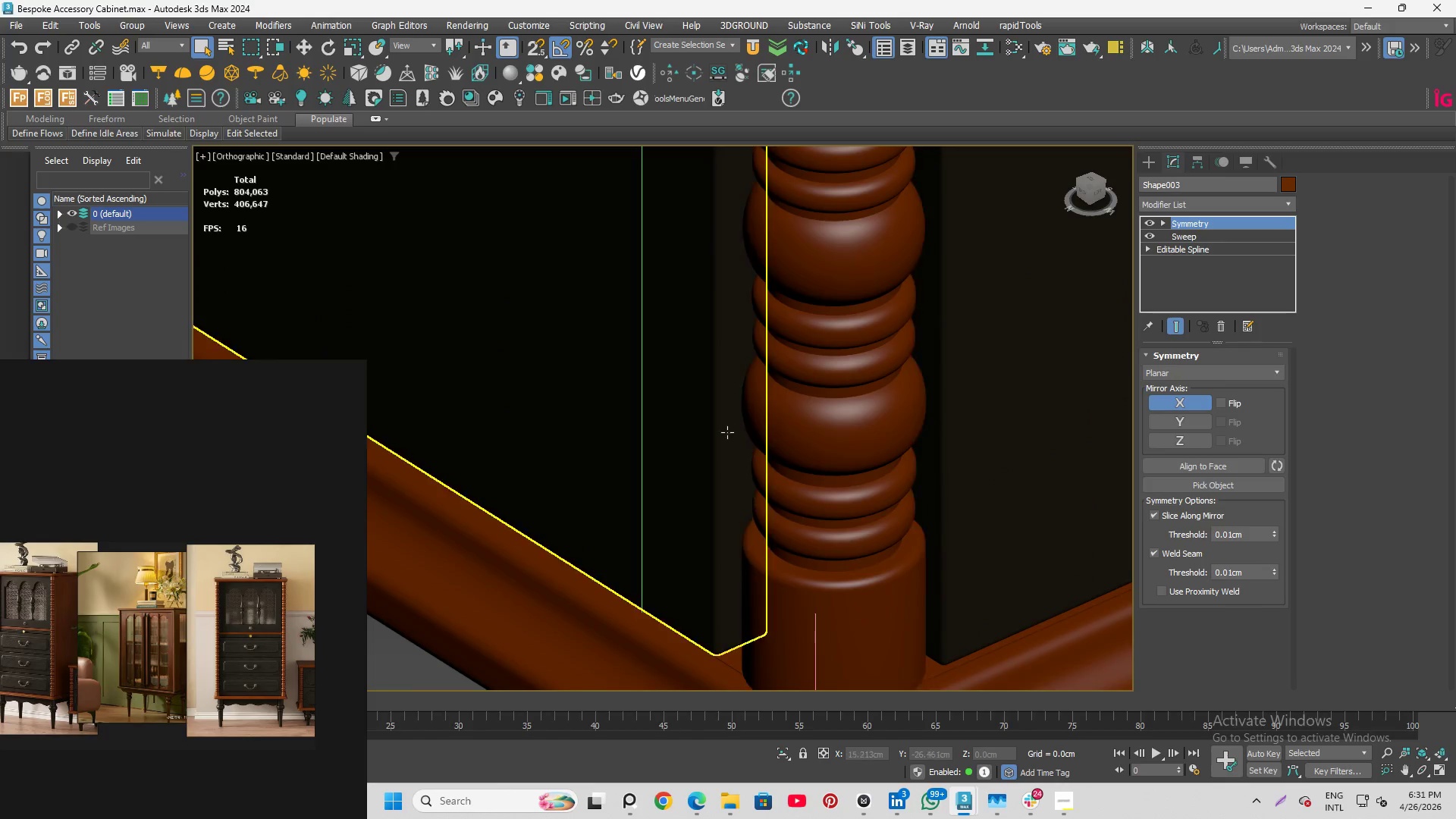 
scroll: coordinate [752, 442], scroll_direction: down, amount: 2.0
 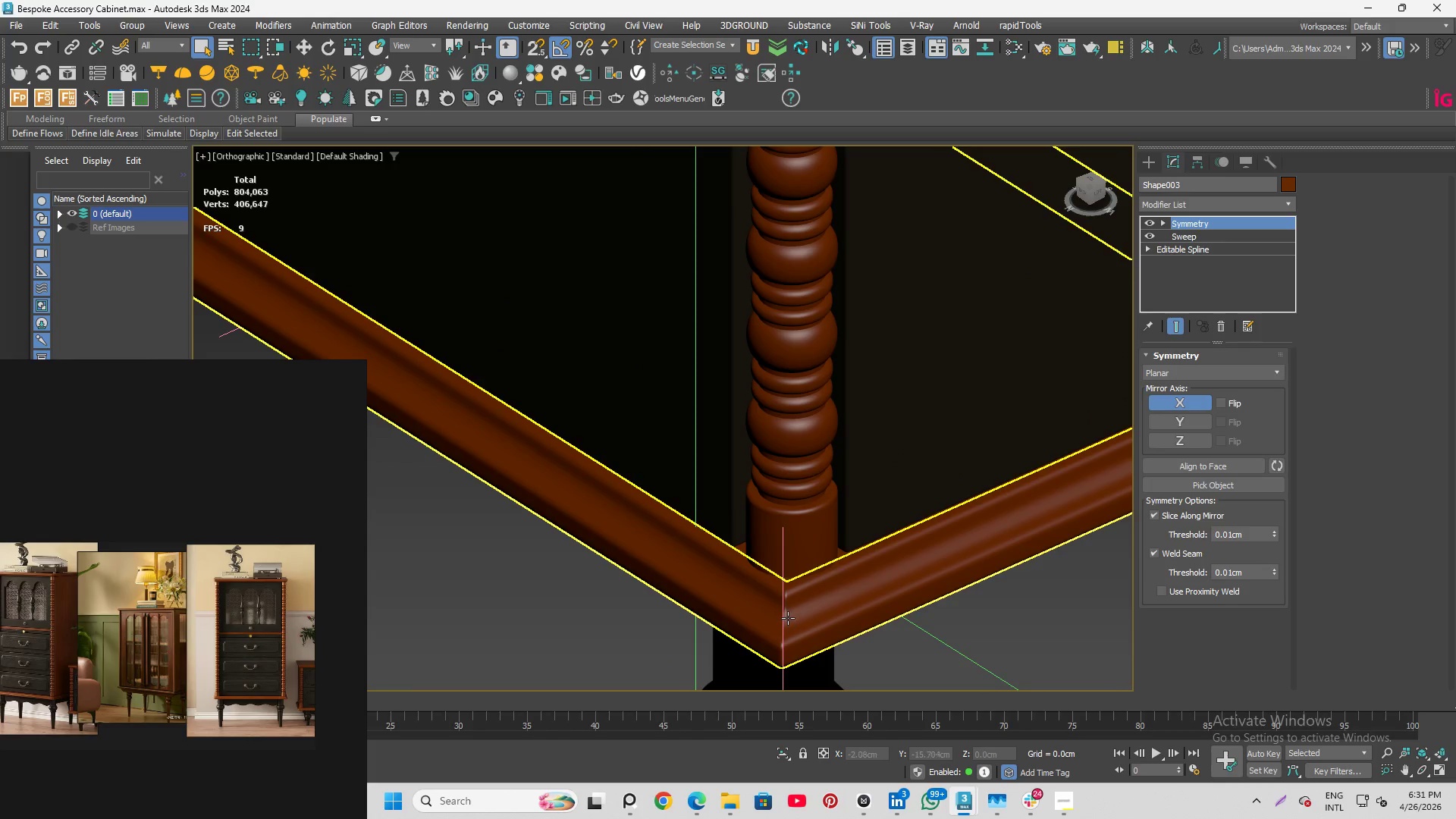 
hold_key(key=AltLeft, duration=1.76)
 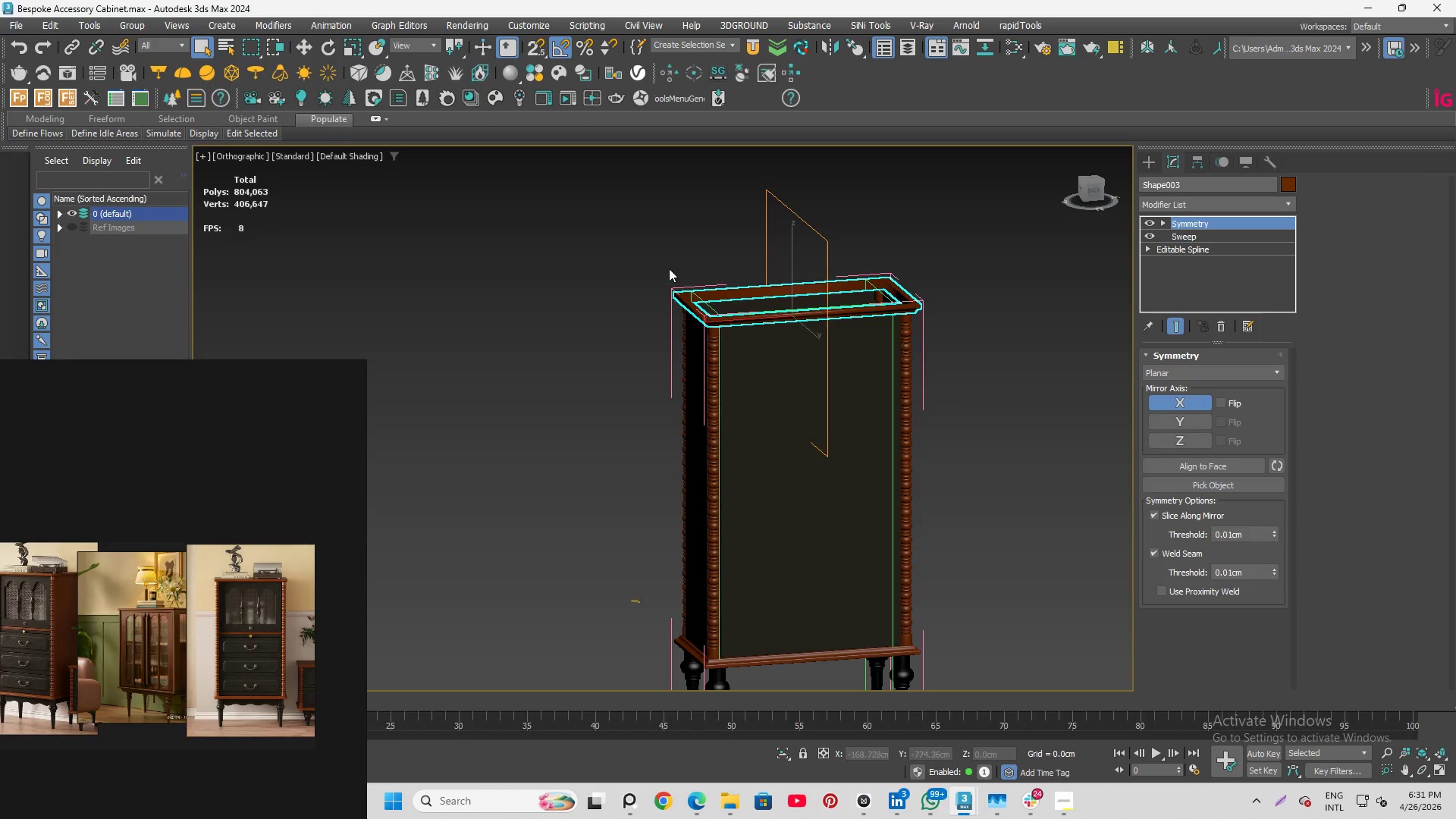 
scroll: coordinate [805, 622], scroll_direction: down, amount: 4.0
 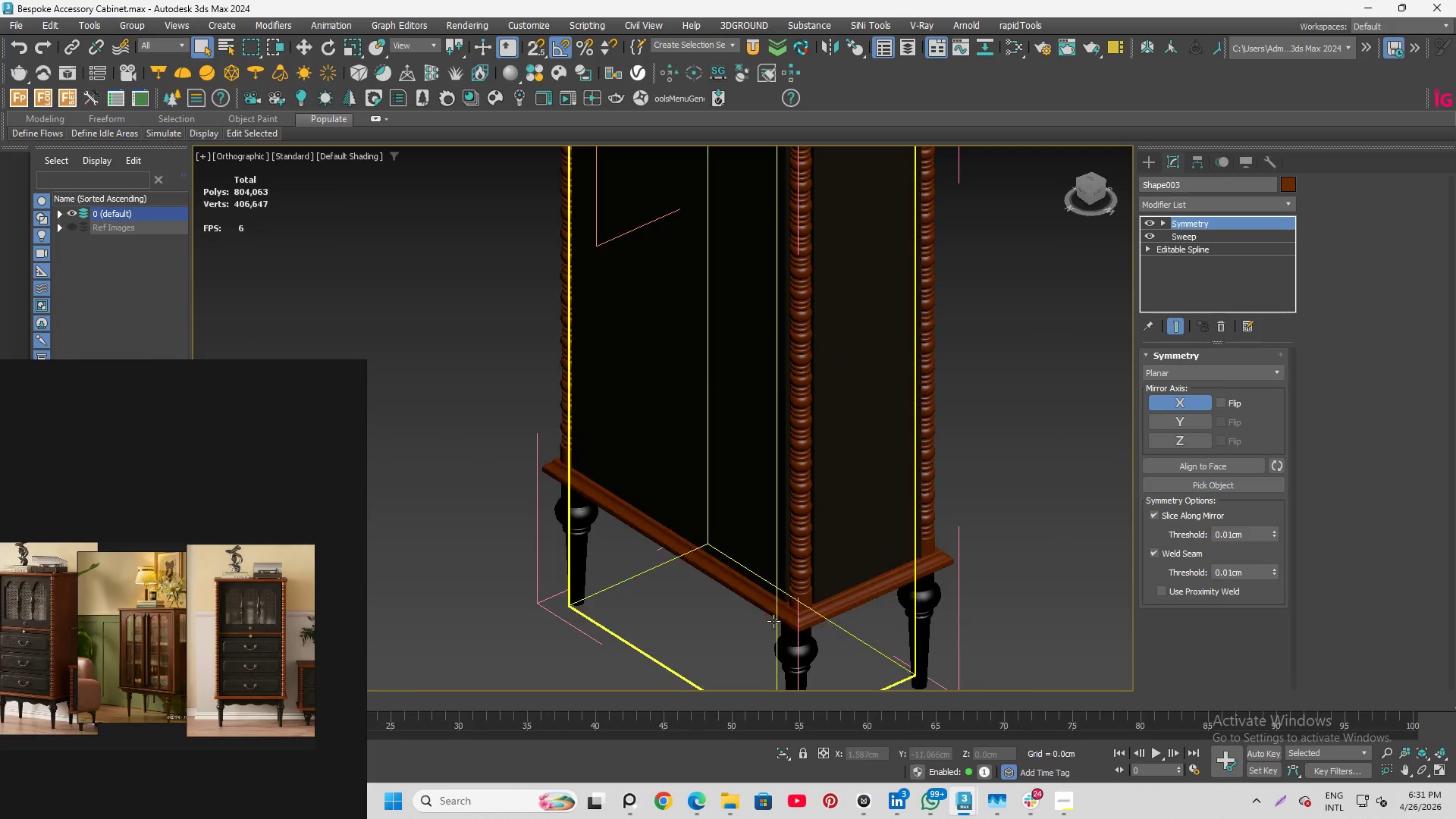 
hold_key(key=AltLeft, duration=0.33)
 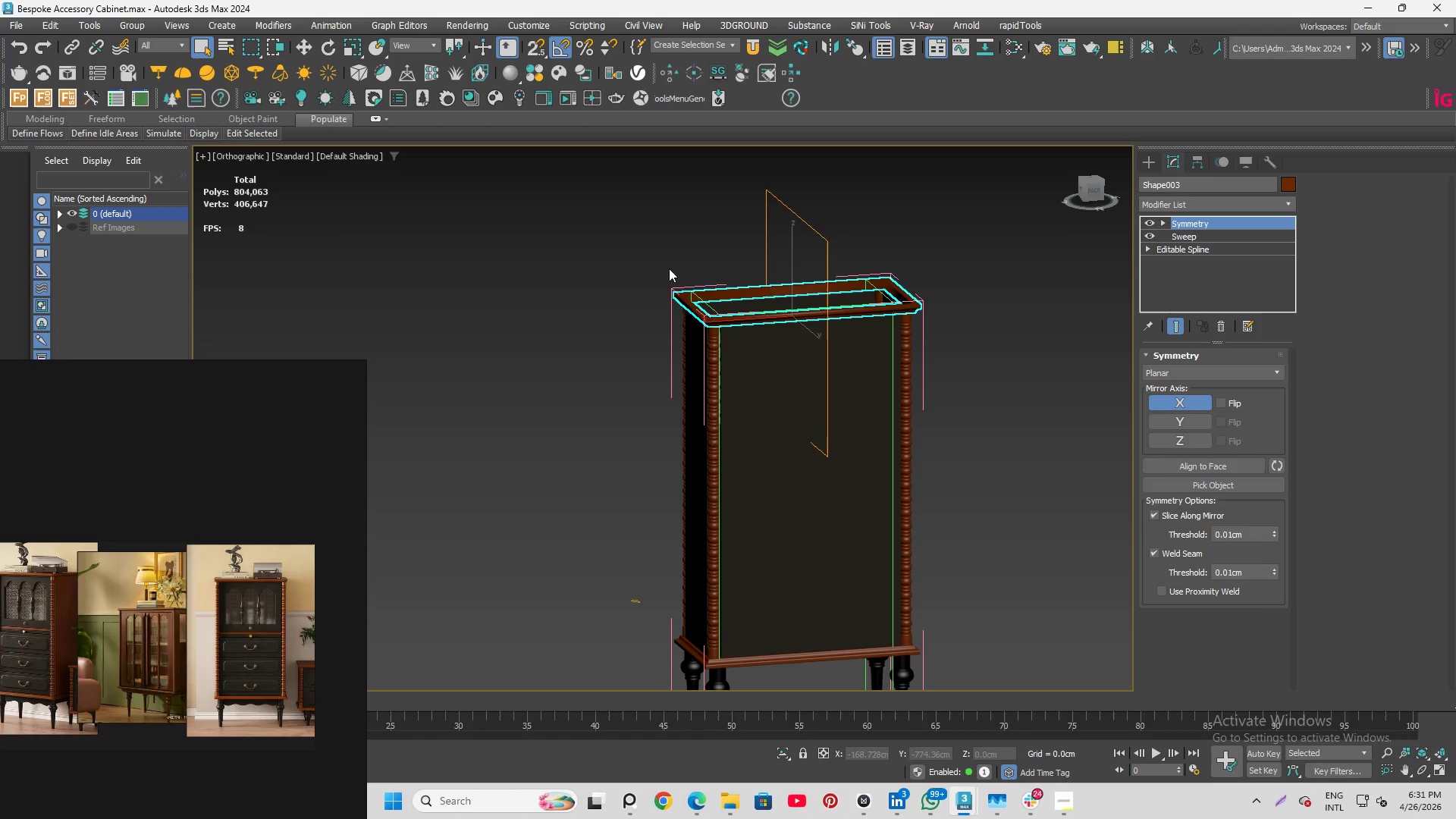 
scroll: coordinate [887, 519], scroll_direction: down, amount: 3.0
 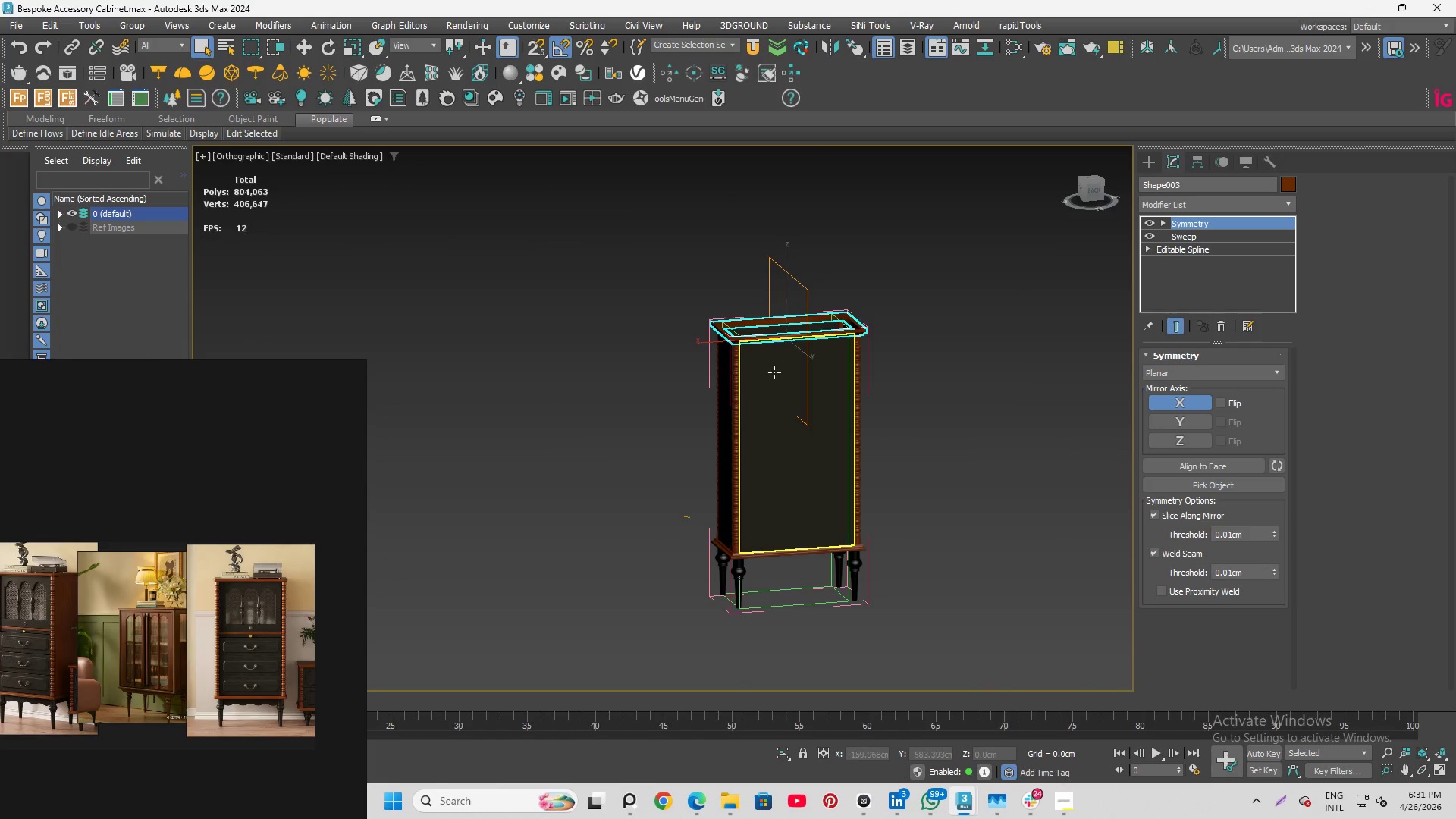 
scroll: coordinate [774, 372], scroll_direction: up, amount: 3.0
 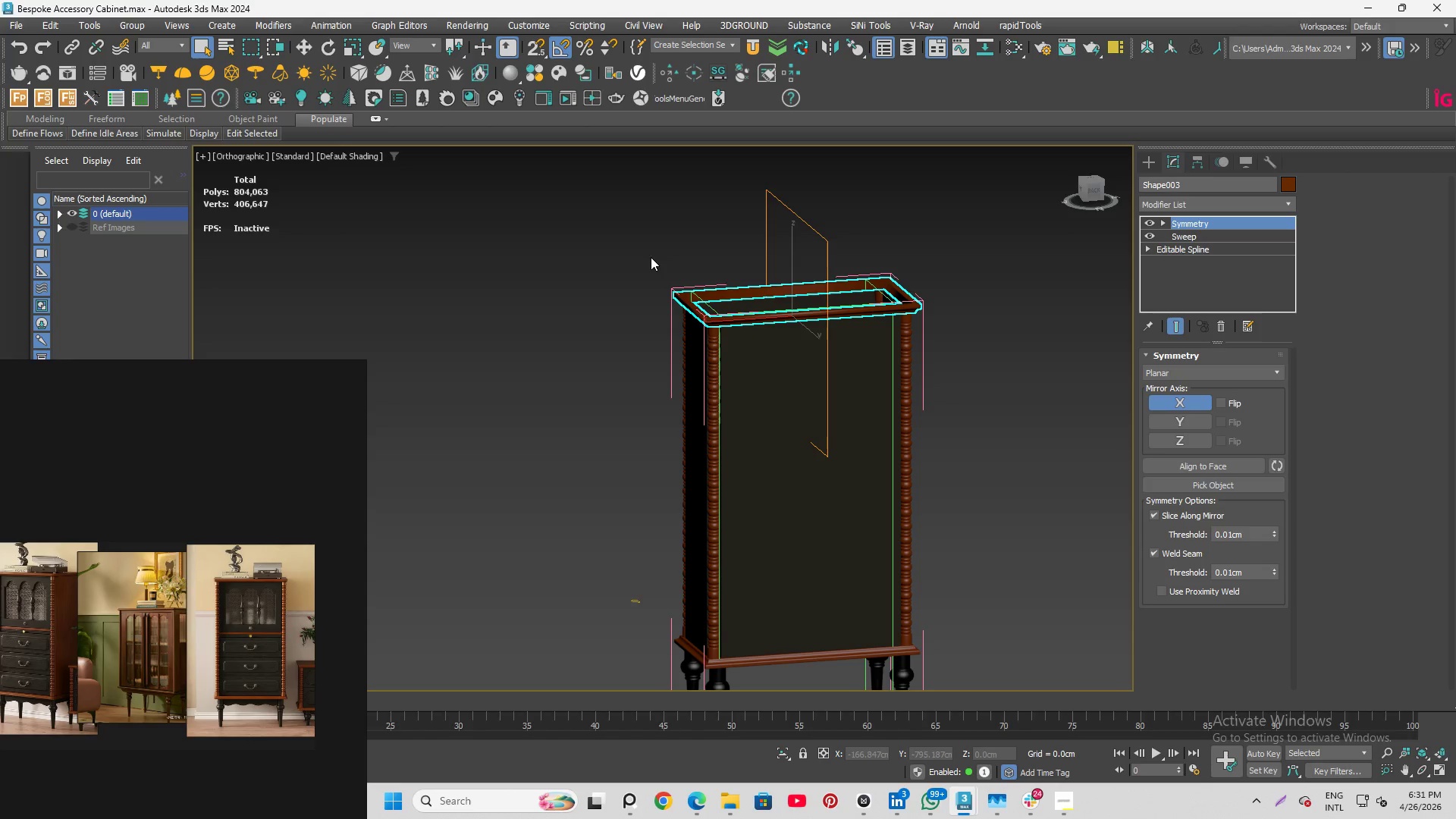 
wait(8.4)
 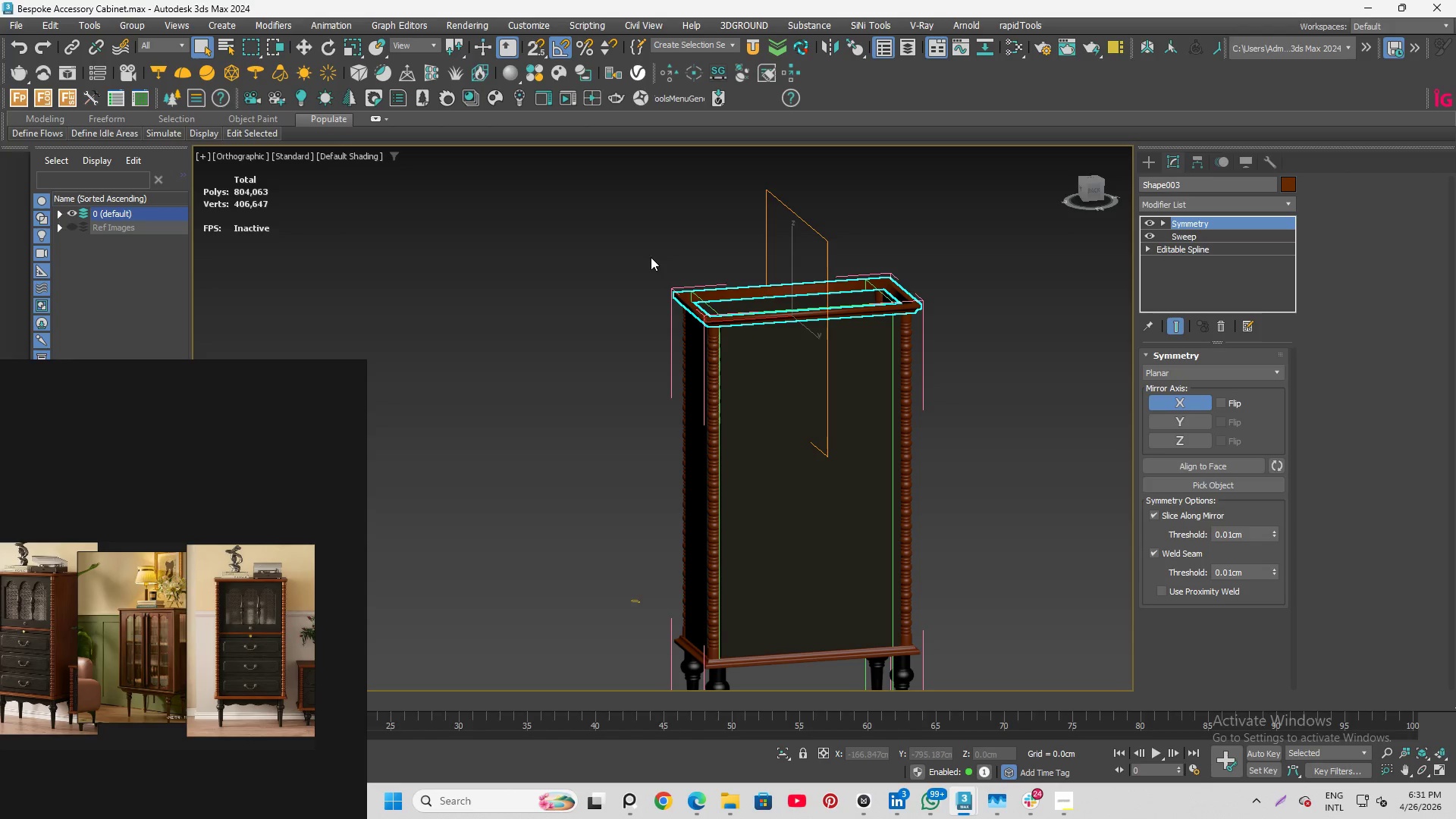 
scroll: coordinate [714, 275], scroll_direction: up, amount: 2.0
 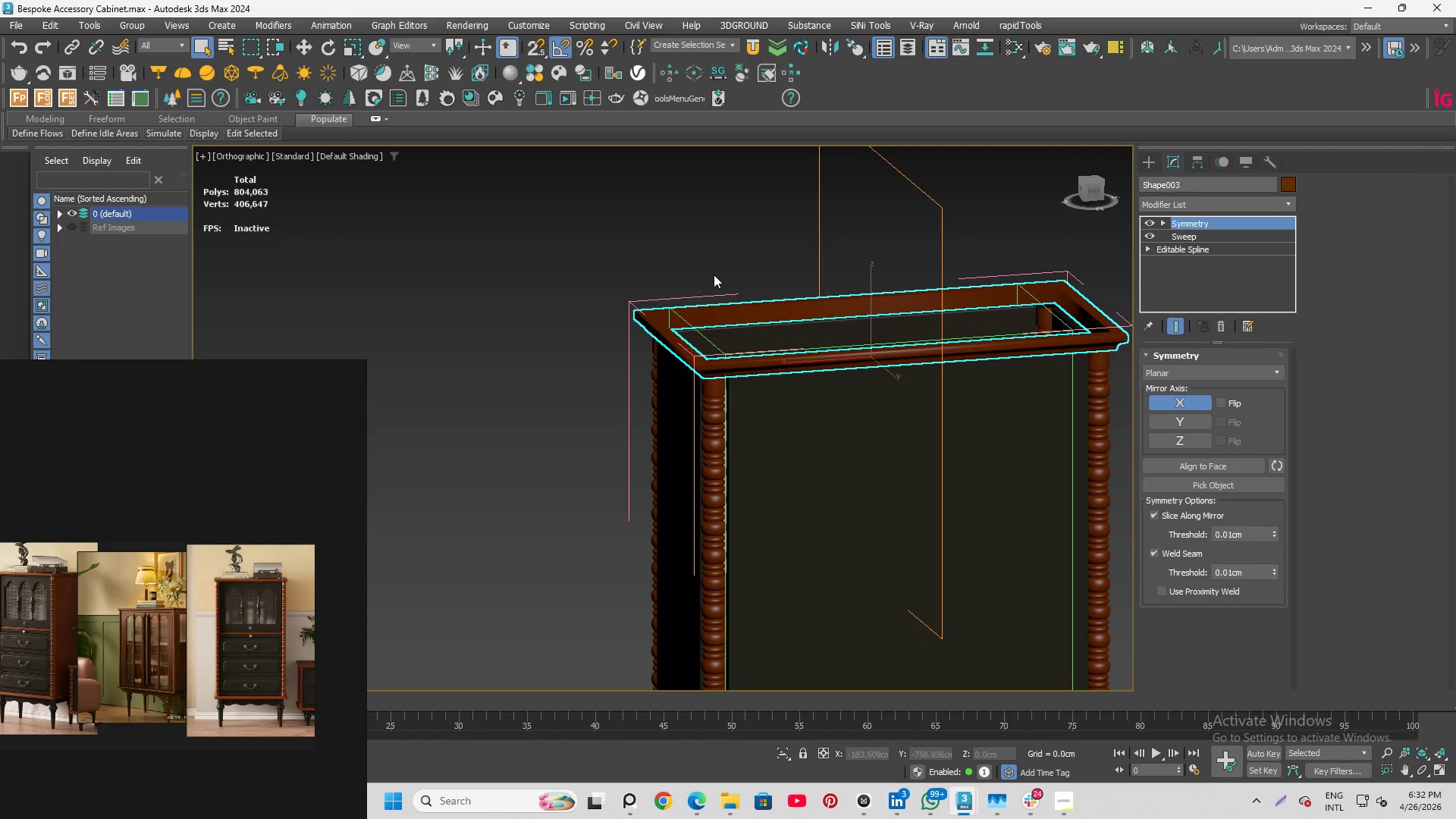 
hold_key(key=AltLeft, duration=2.61)
 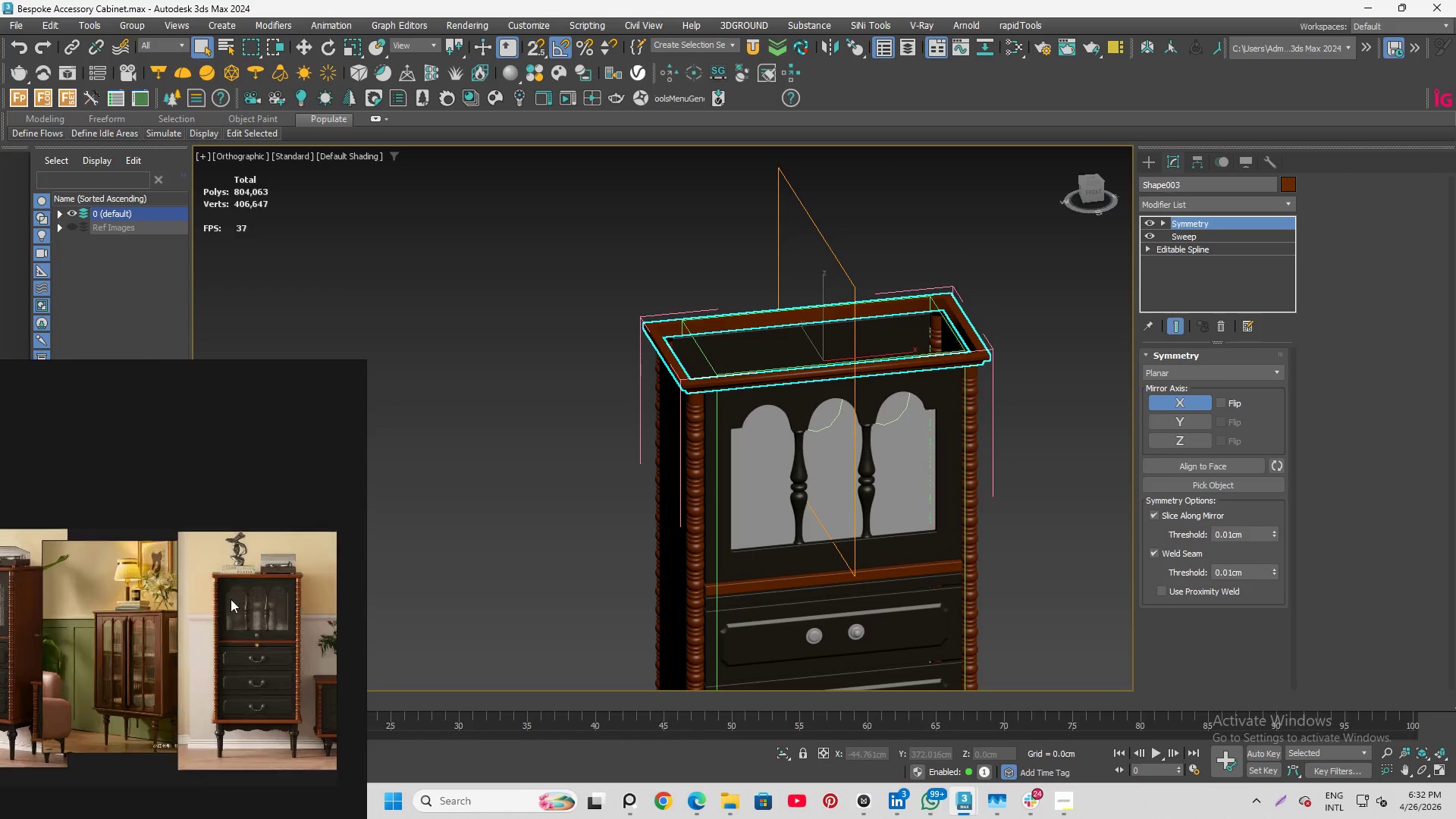 
scroll: coordinate [708, 286], scroll_direction: down, amount: 1.0
 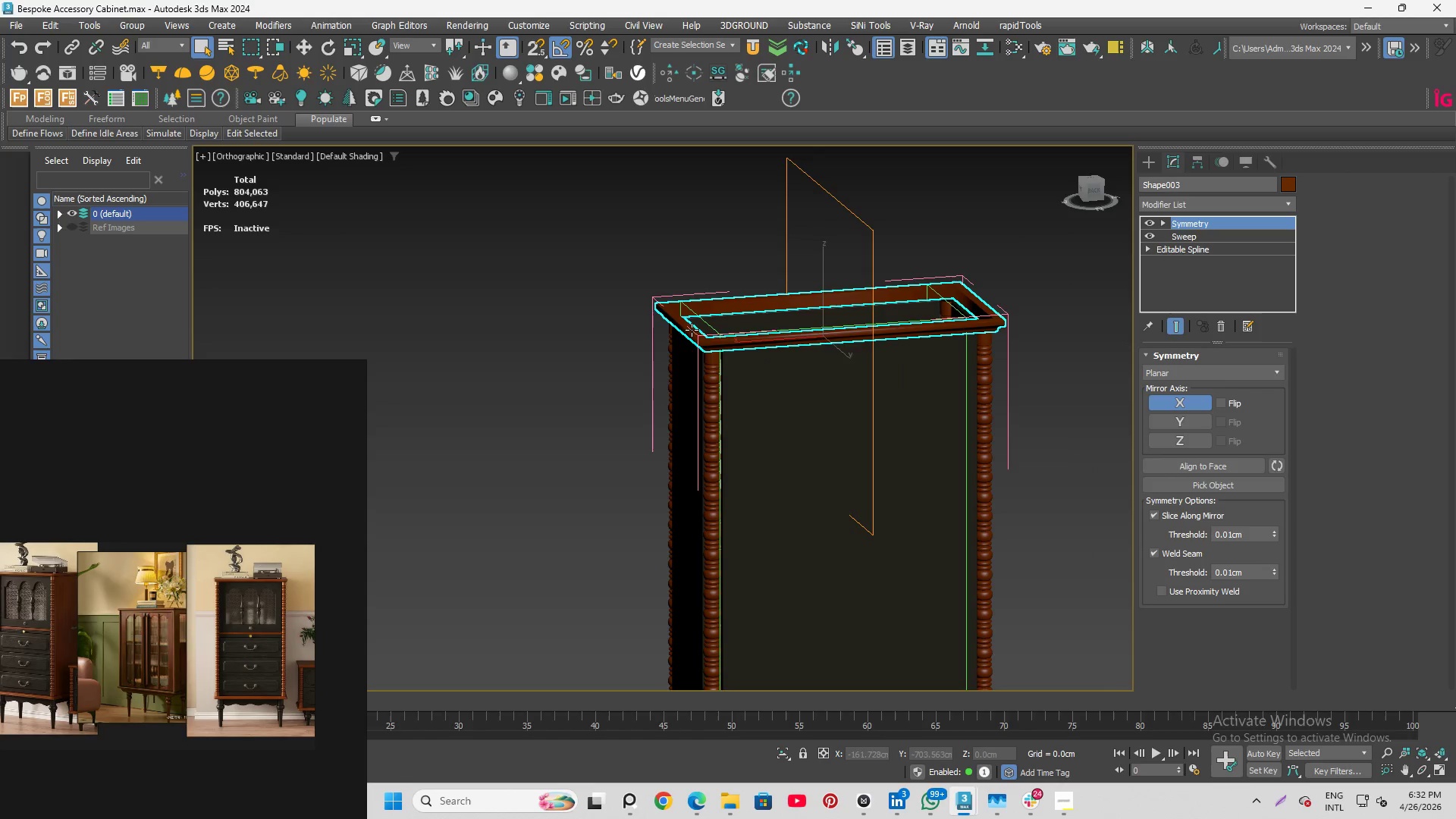 
scroll: coordinate [236, 405], scroll_direction: up, amount: 9.0
 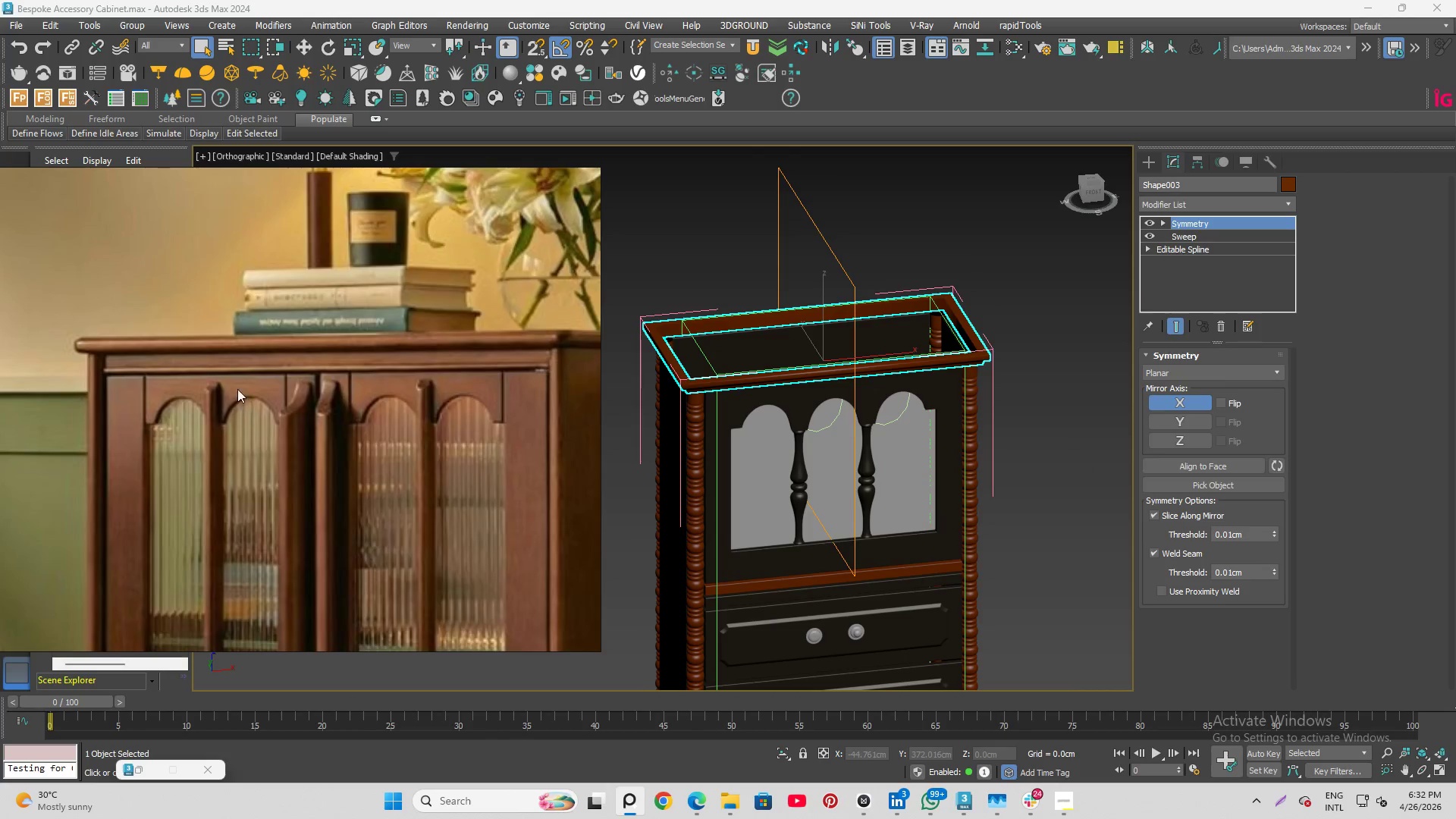 
scroll: coordinate [174, 333], scroll_direction: down, amount: 3.0
 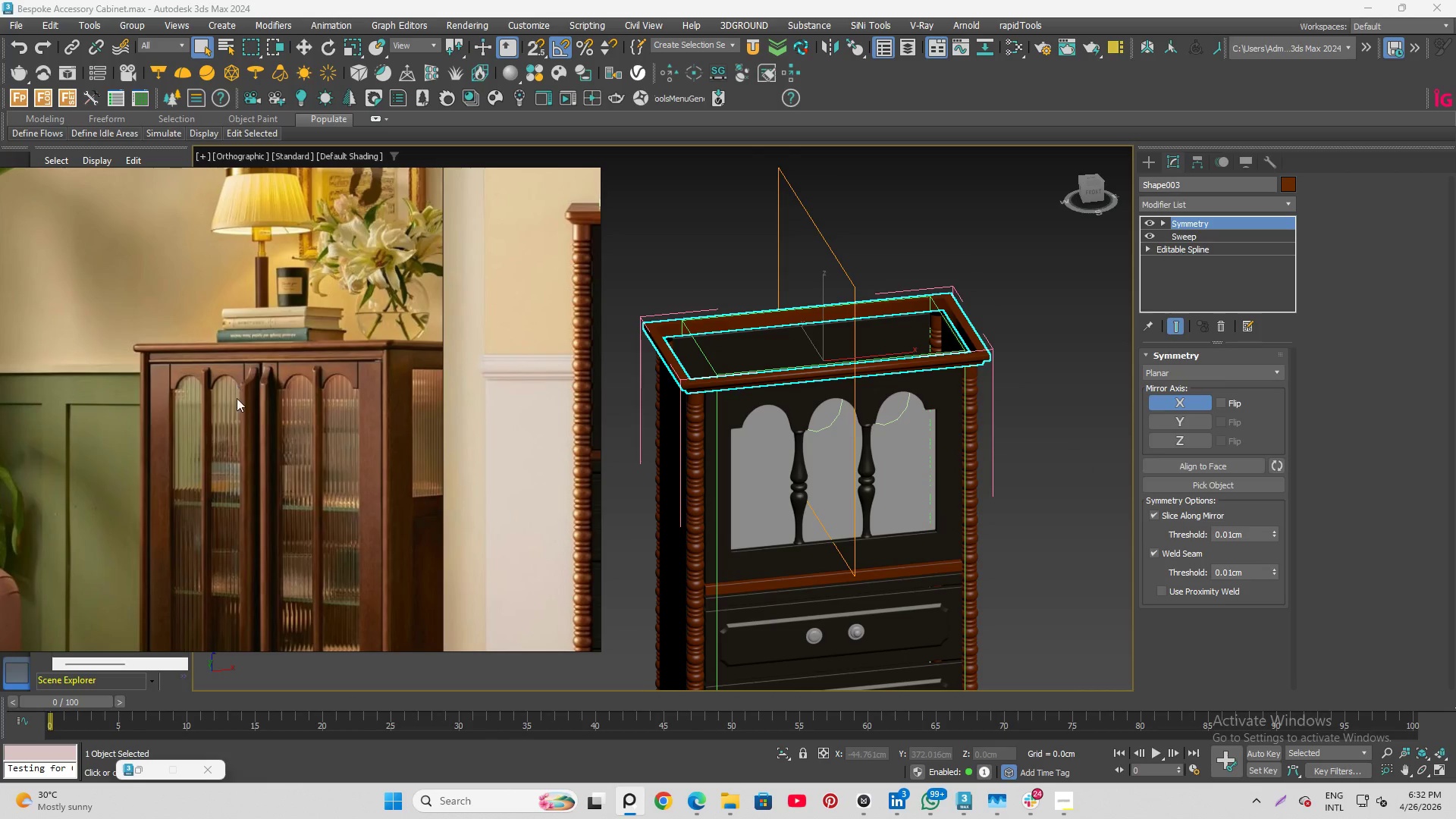 
scroll: coordinate [382, 413], scroll_direction: up, amount: 3.0
 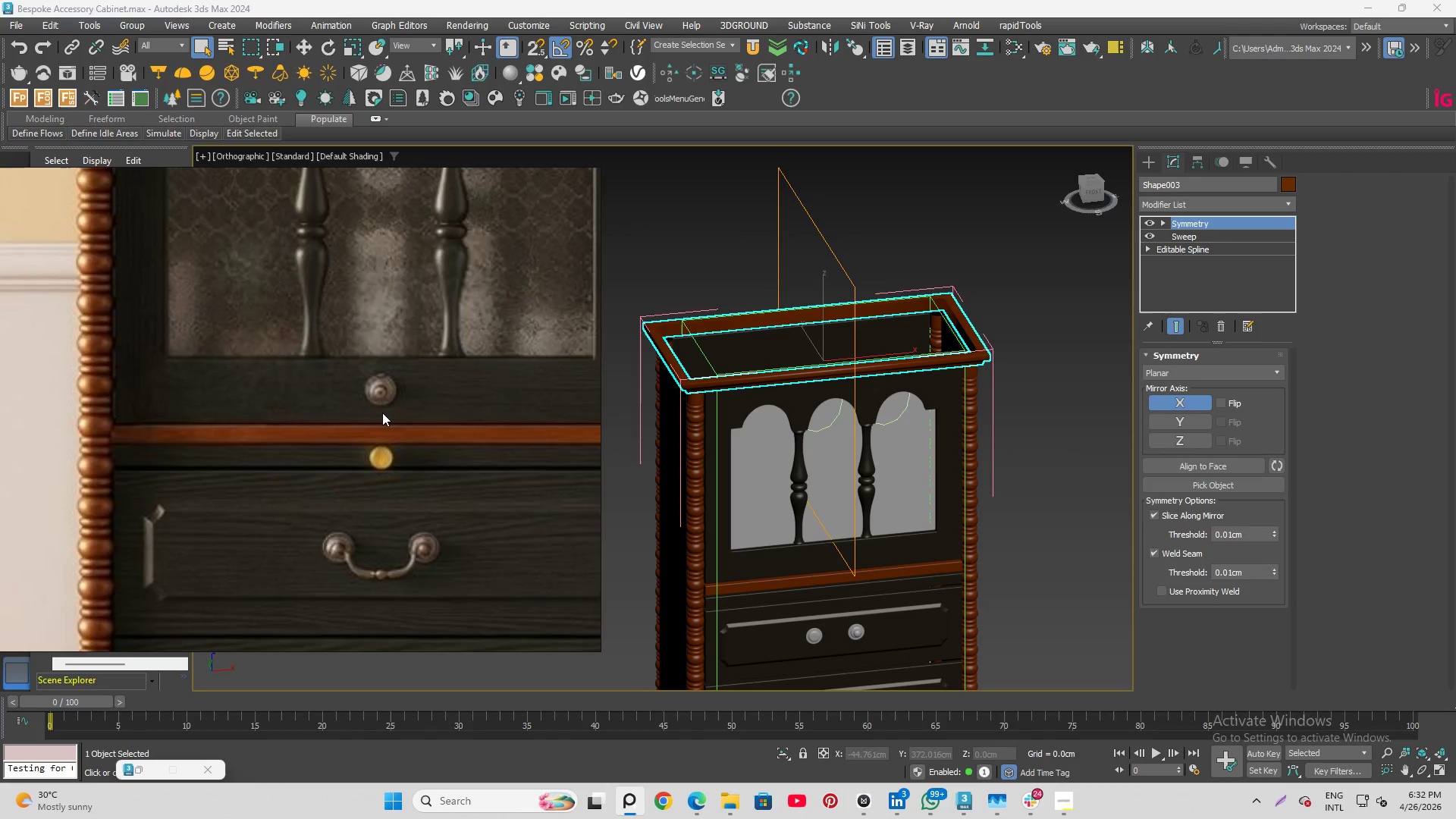 
scroll: coordinate [382, 419], scroll_direction: down, amount: 2.0
 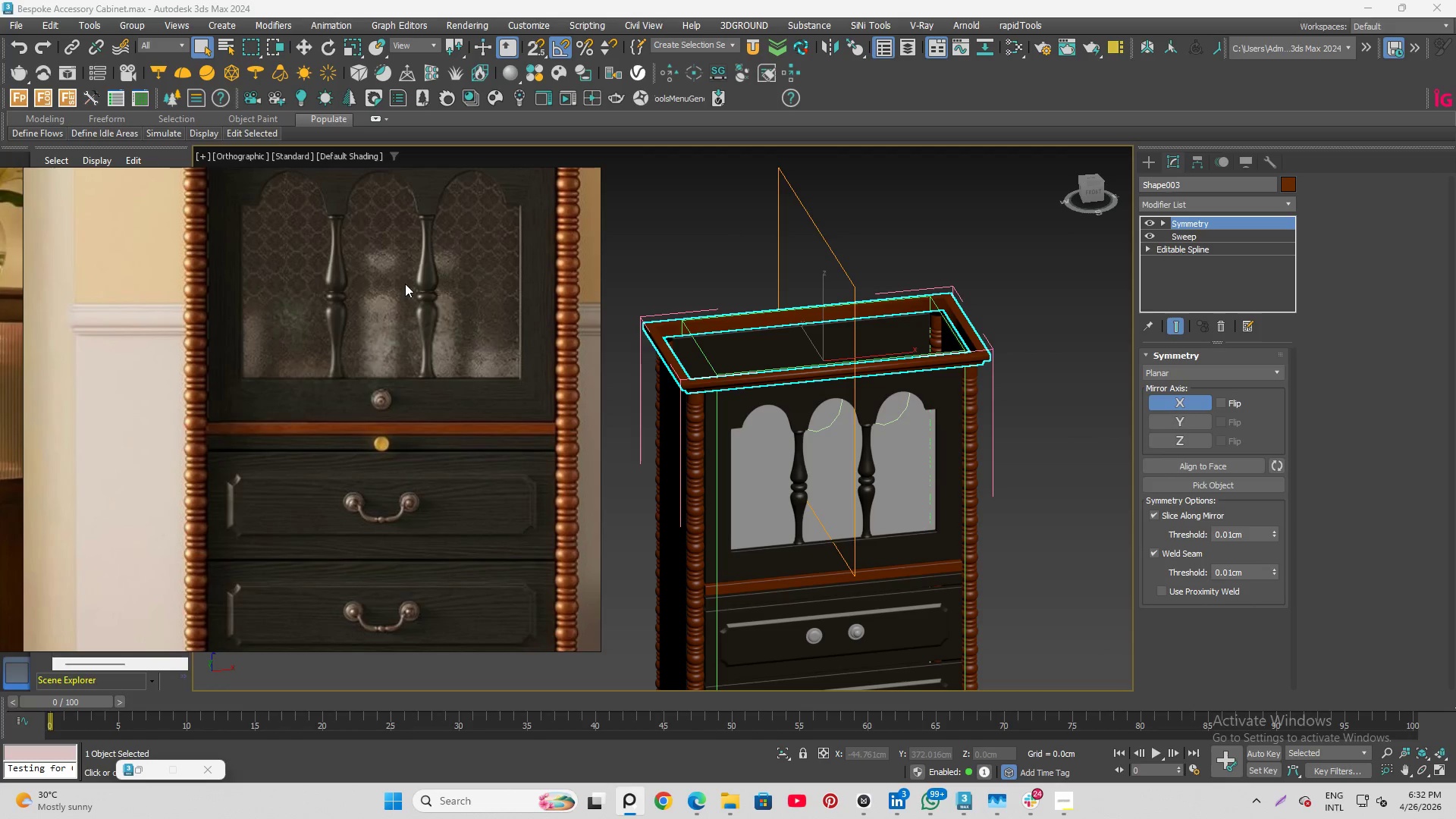 
scroll: coordinate [450, 235], scroll_direction: up, amount: 4.0
 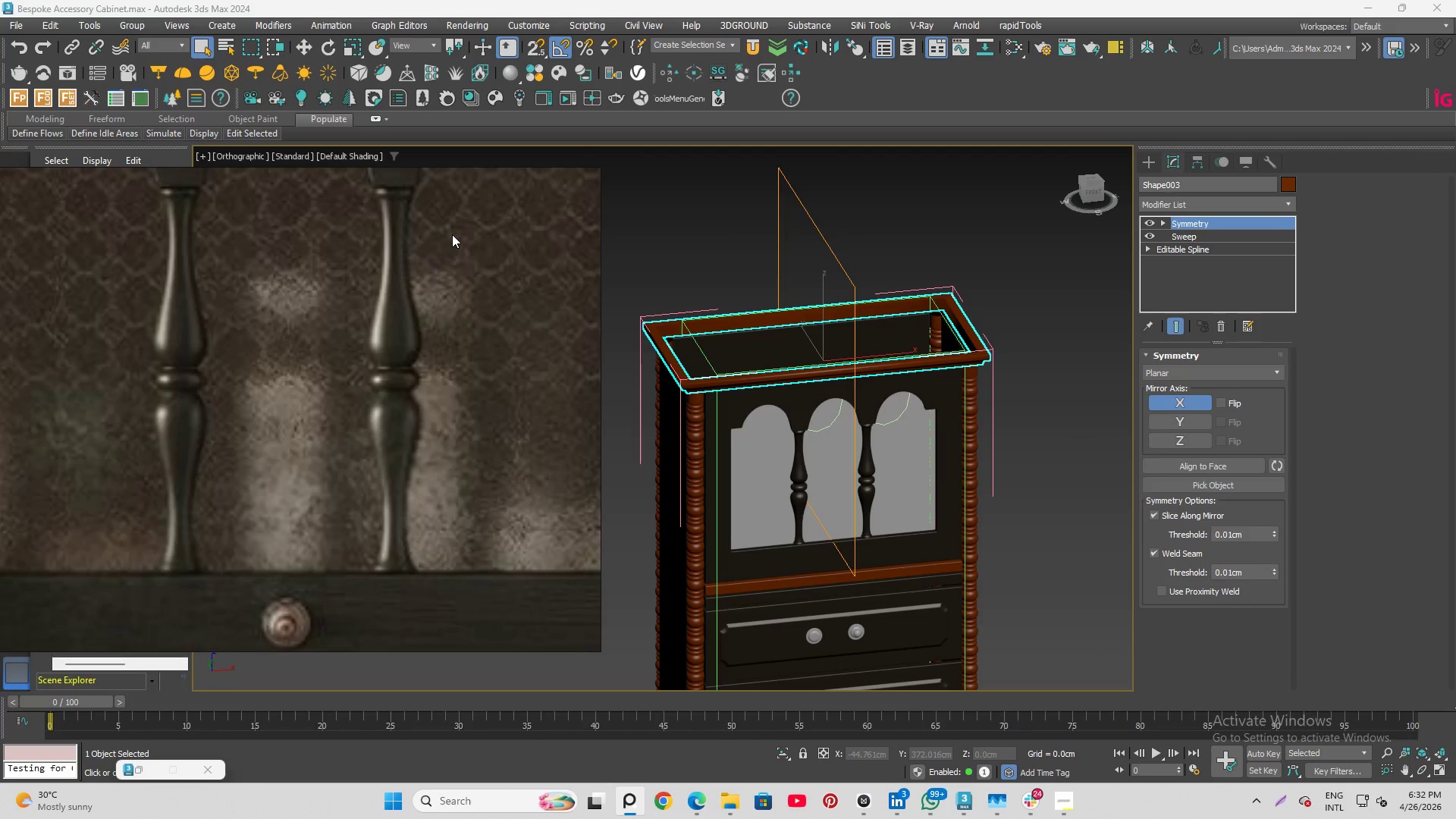 
scroll: coordinate [452, 237], scroll_direction: down, amount: 7.0
 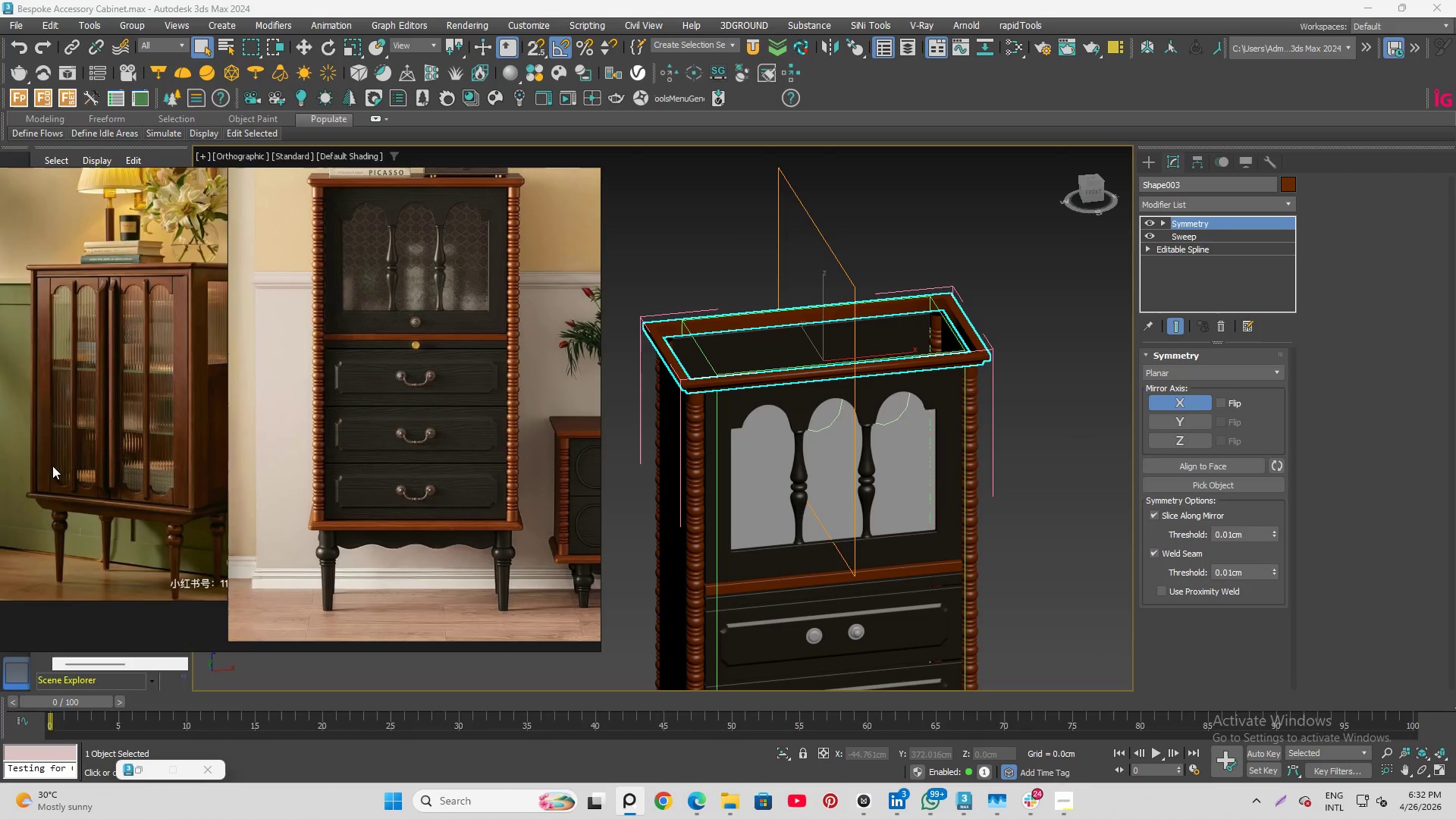 
scroll: coordinate [85, 426], scroll_direction: up, amount: 6.0
 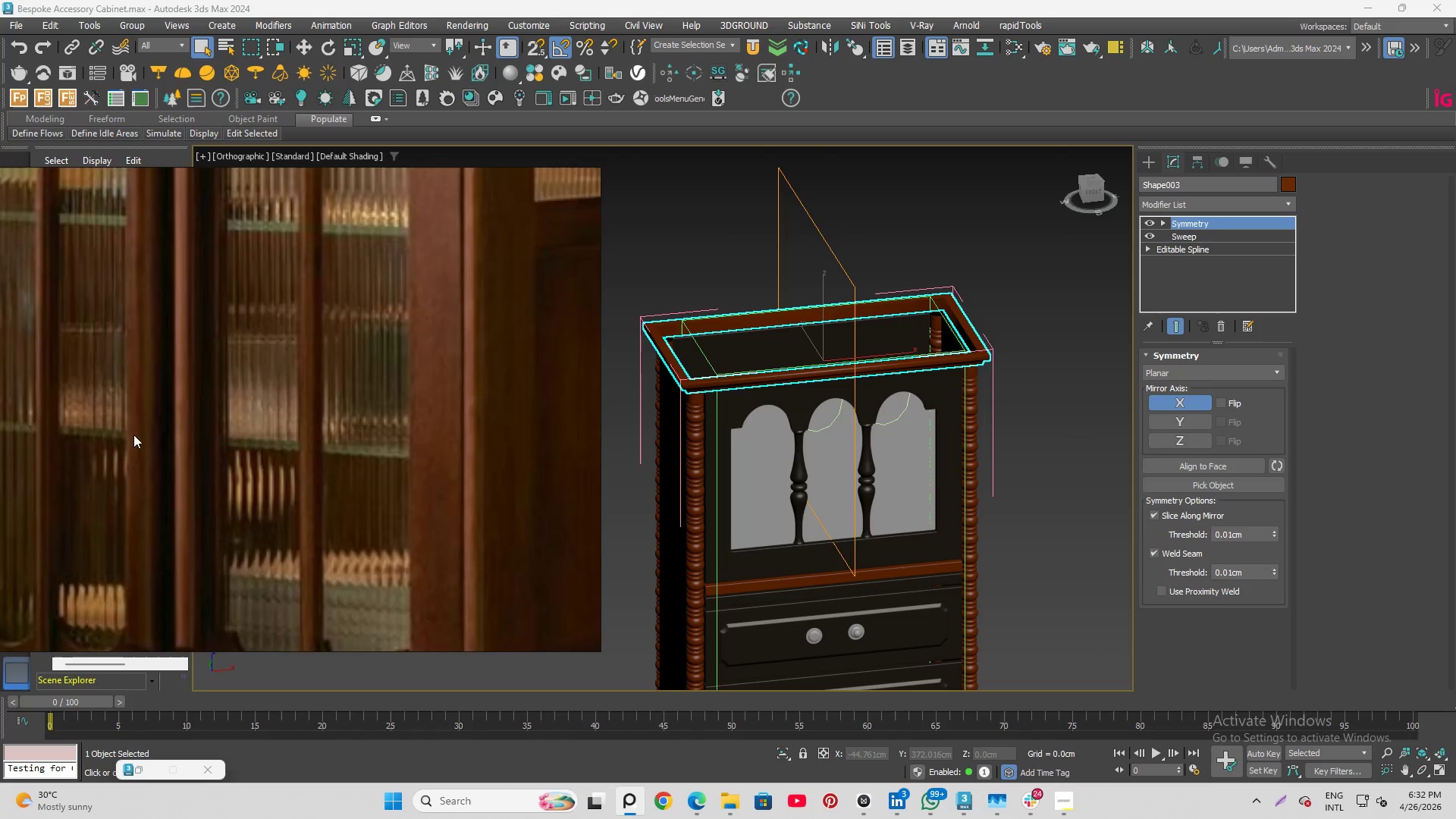 
scroll: coordinate [296, 313], scroll_direction: down, amount: 6.0
 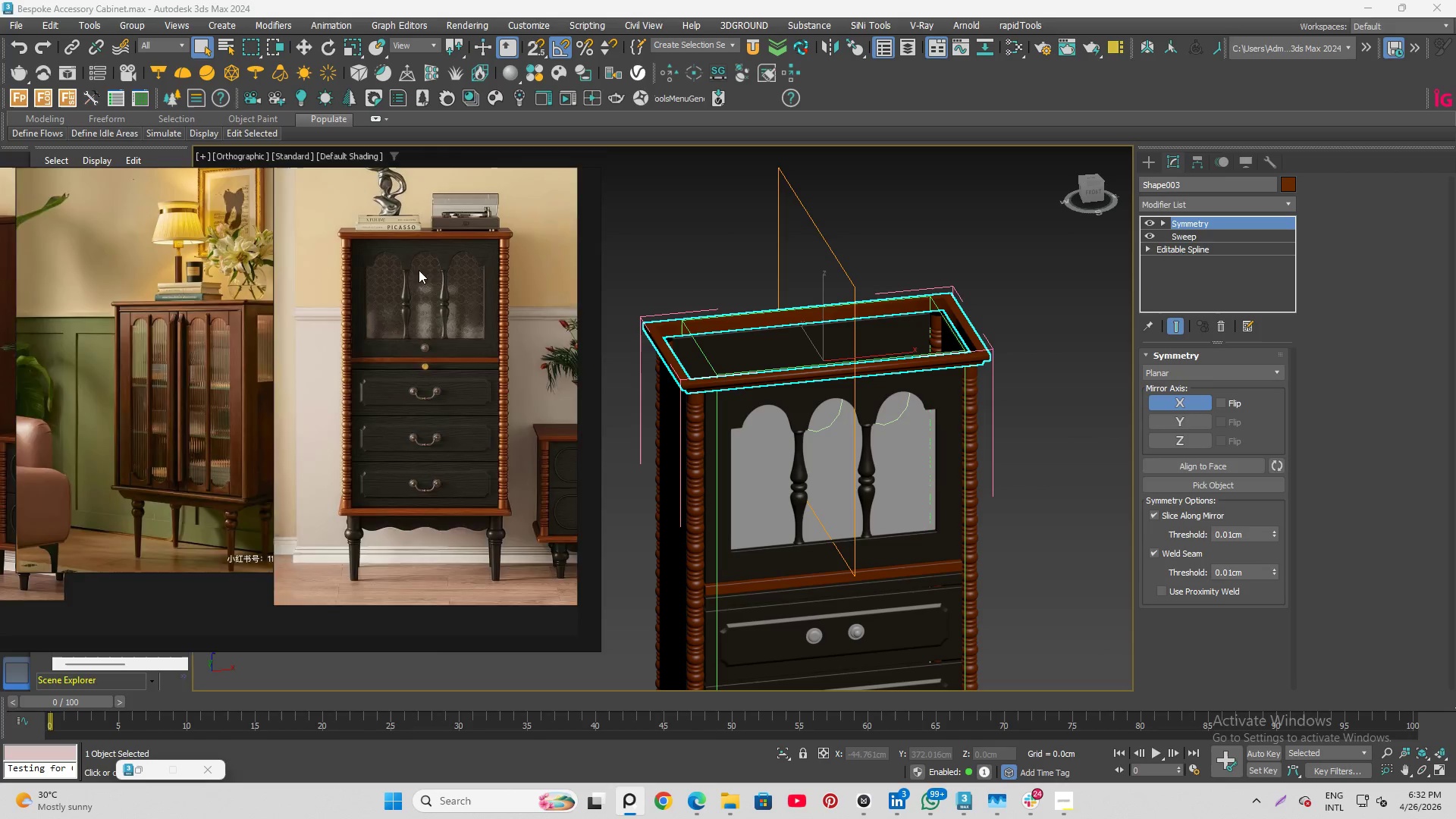 
scroll: coordinate [920, 344], scroll_direction: up, amount: 9.0
 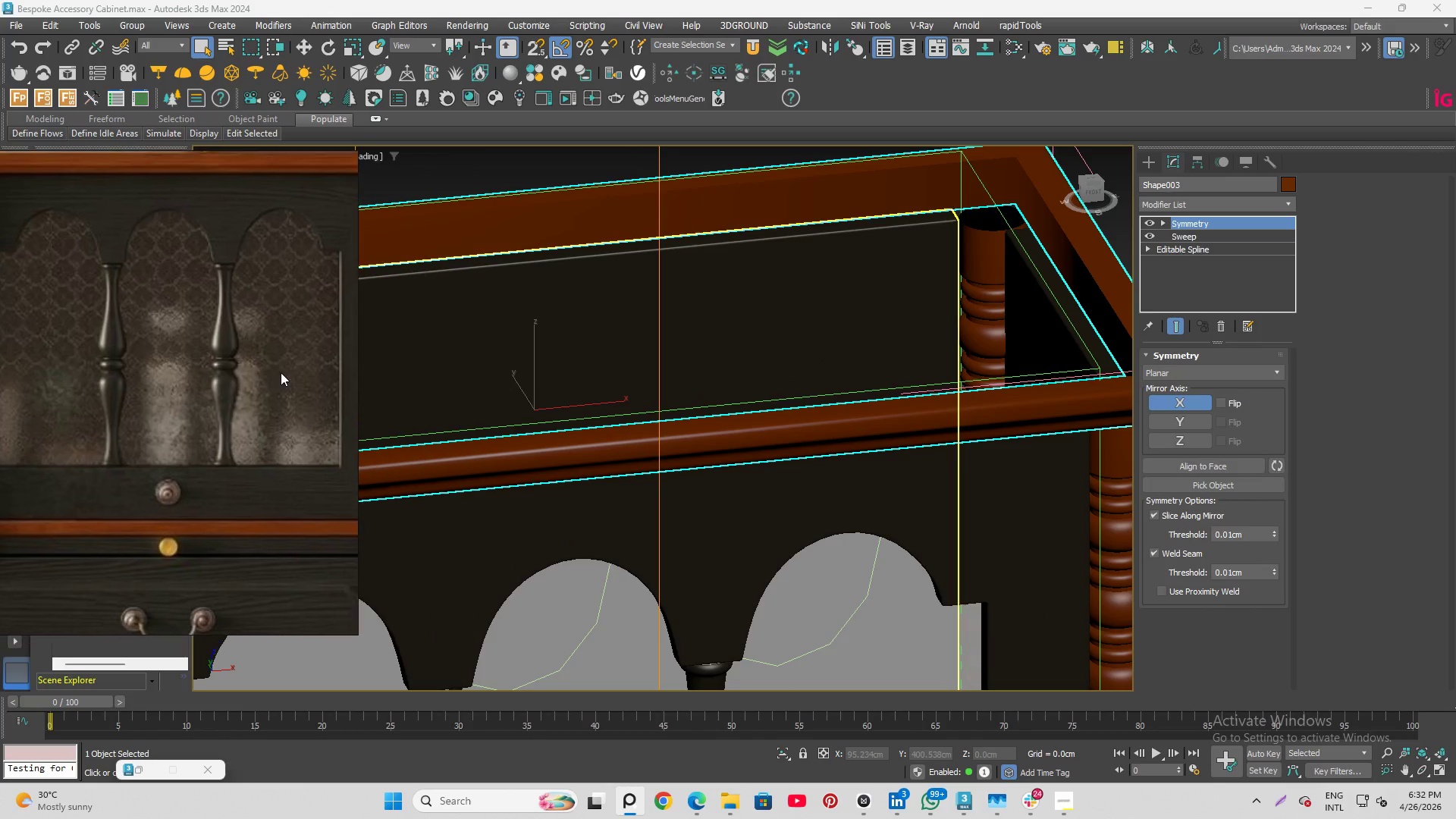 
scroll: coordinate [610, 357], scroll_direction: down, amount: 3.0
 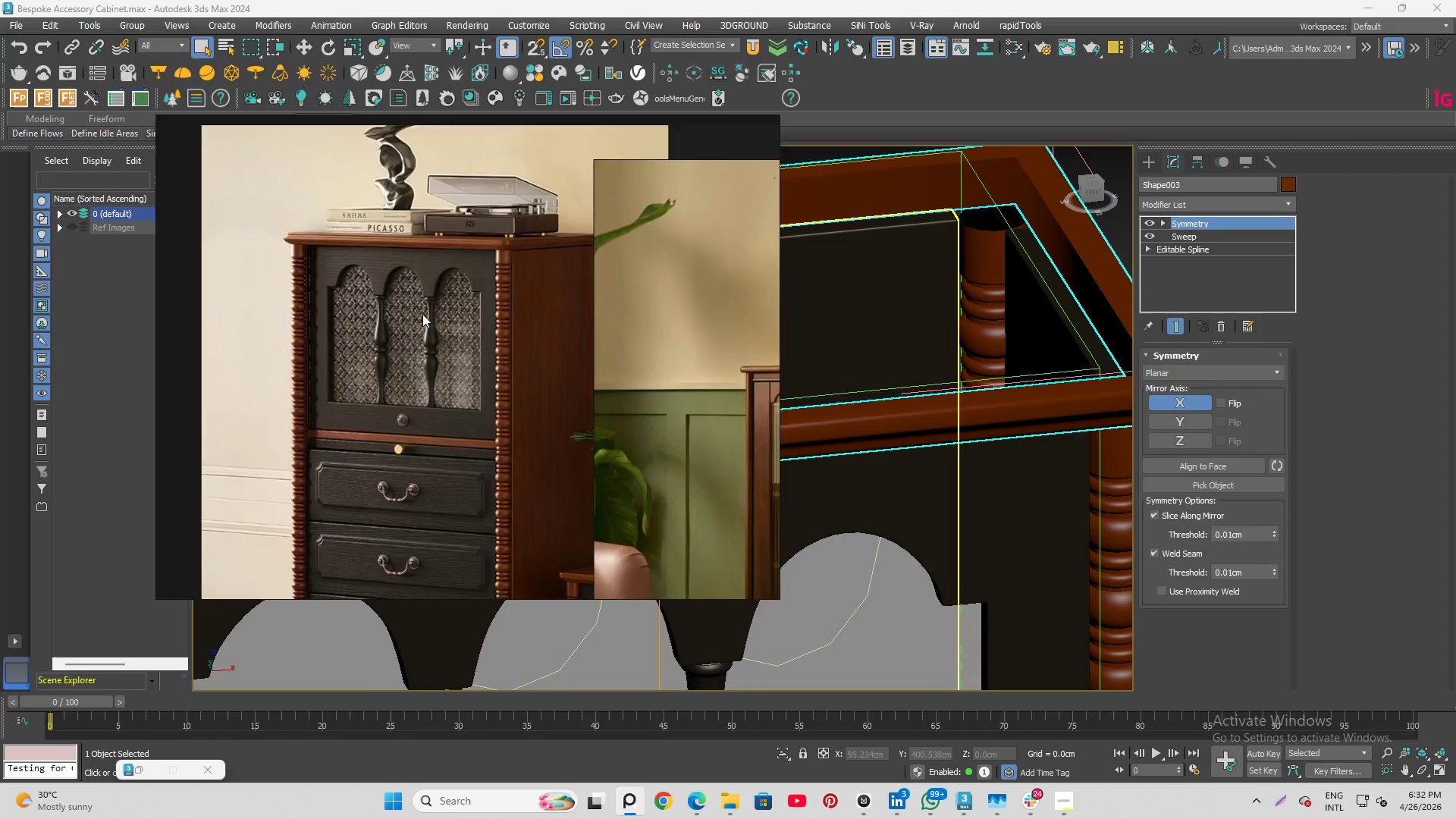 
scroll: coordinate [422, 313], scroll_direction: up, amount: 3.0
 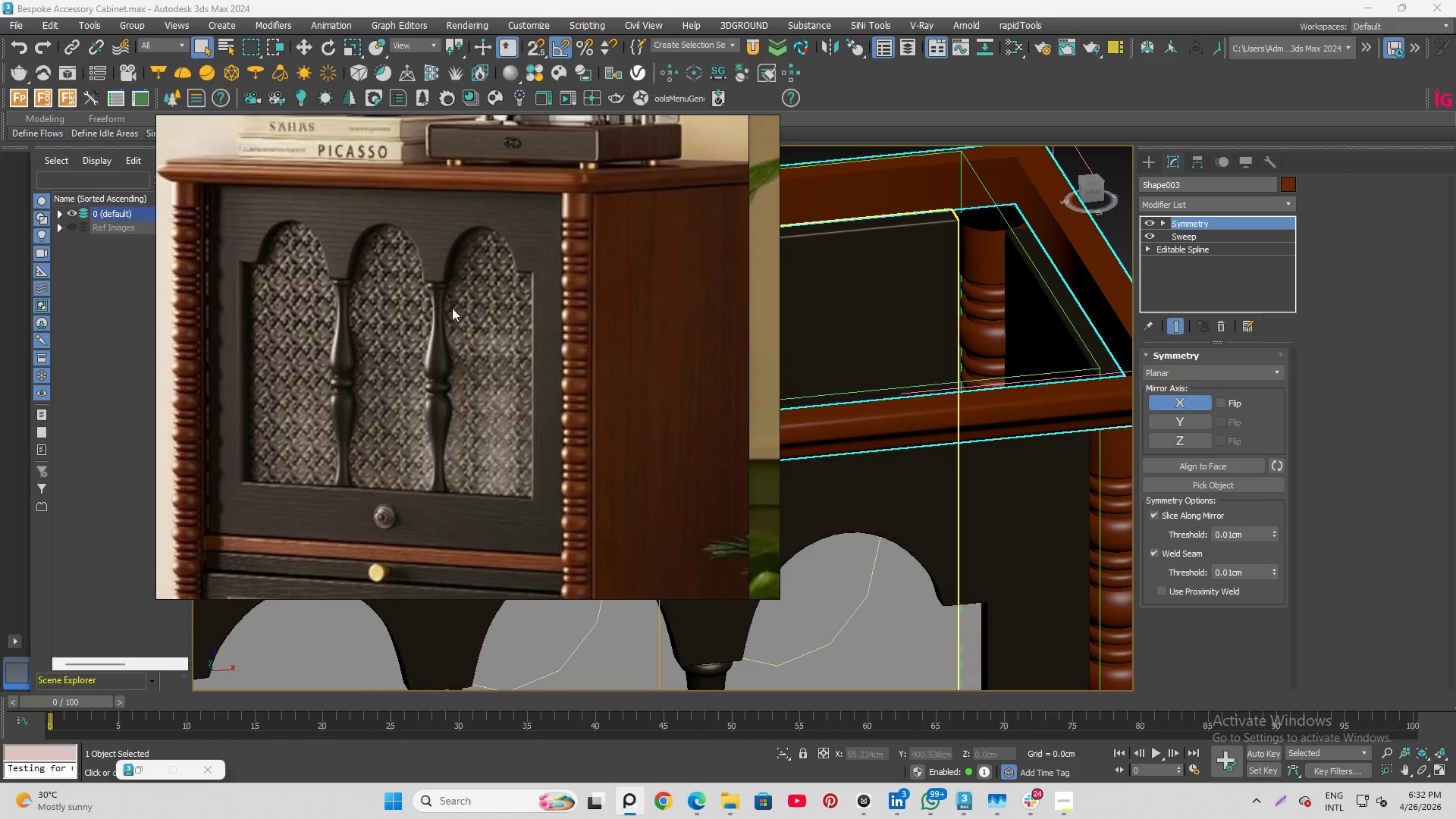 
scroll: coordinate [439, 312], scroll_direction: down, amount: 1.0
 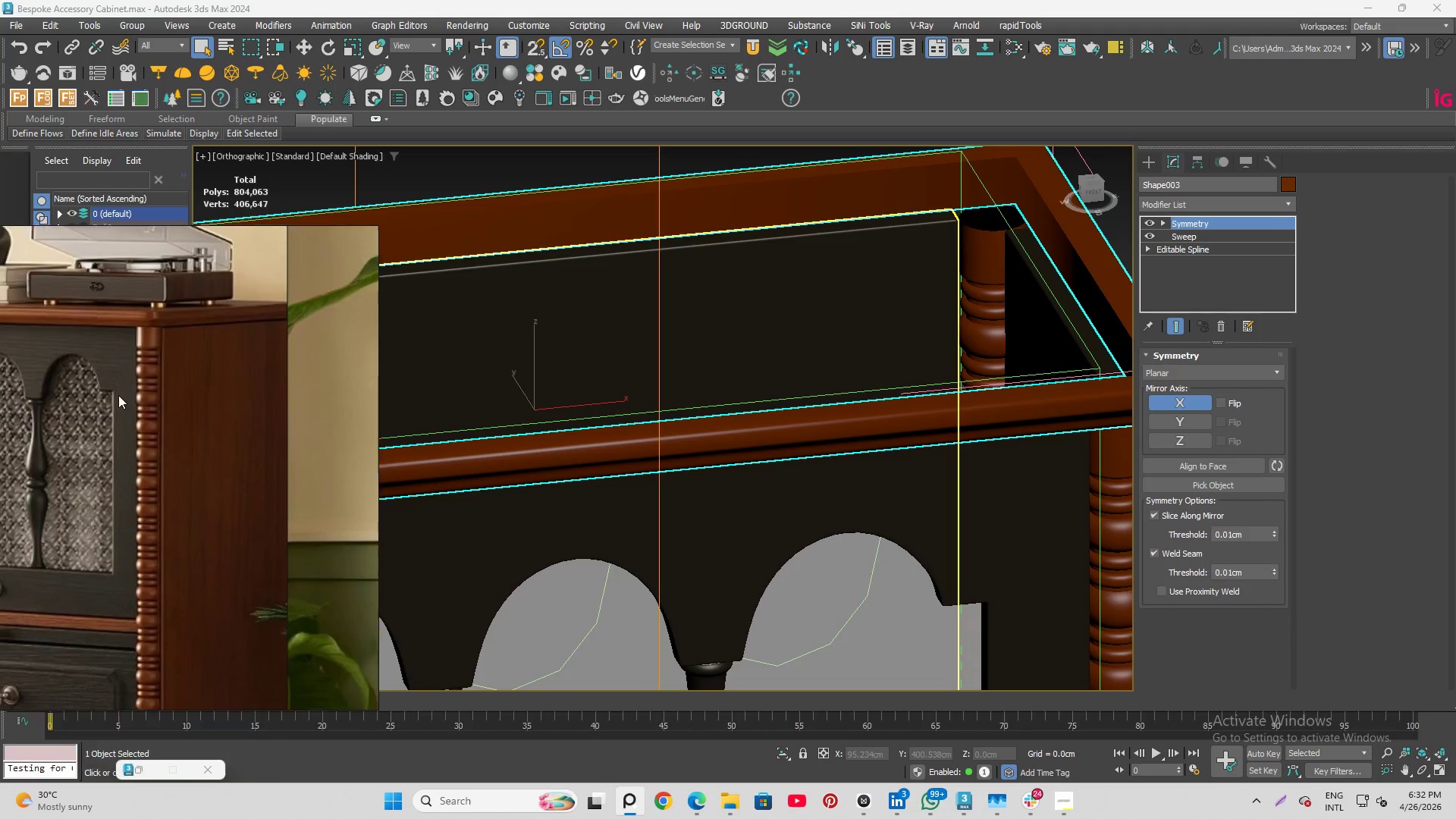 
scroll: coordinate [170, 351], scroll_direction: up, amount: 4.0
 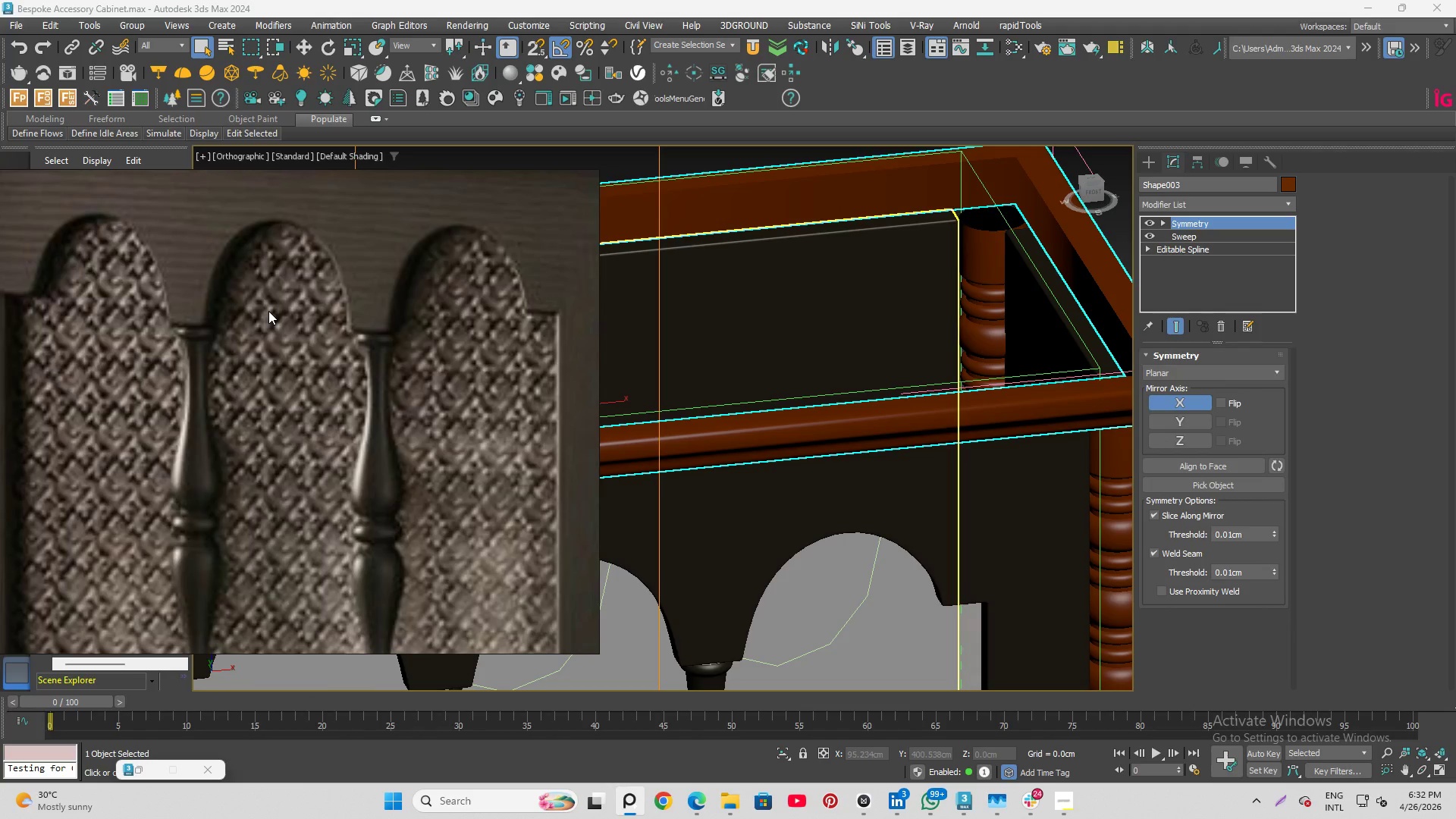 
wait(5.24)
 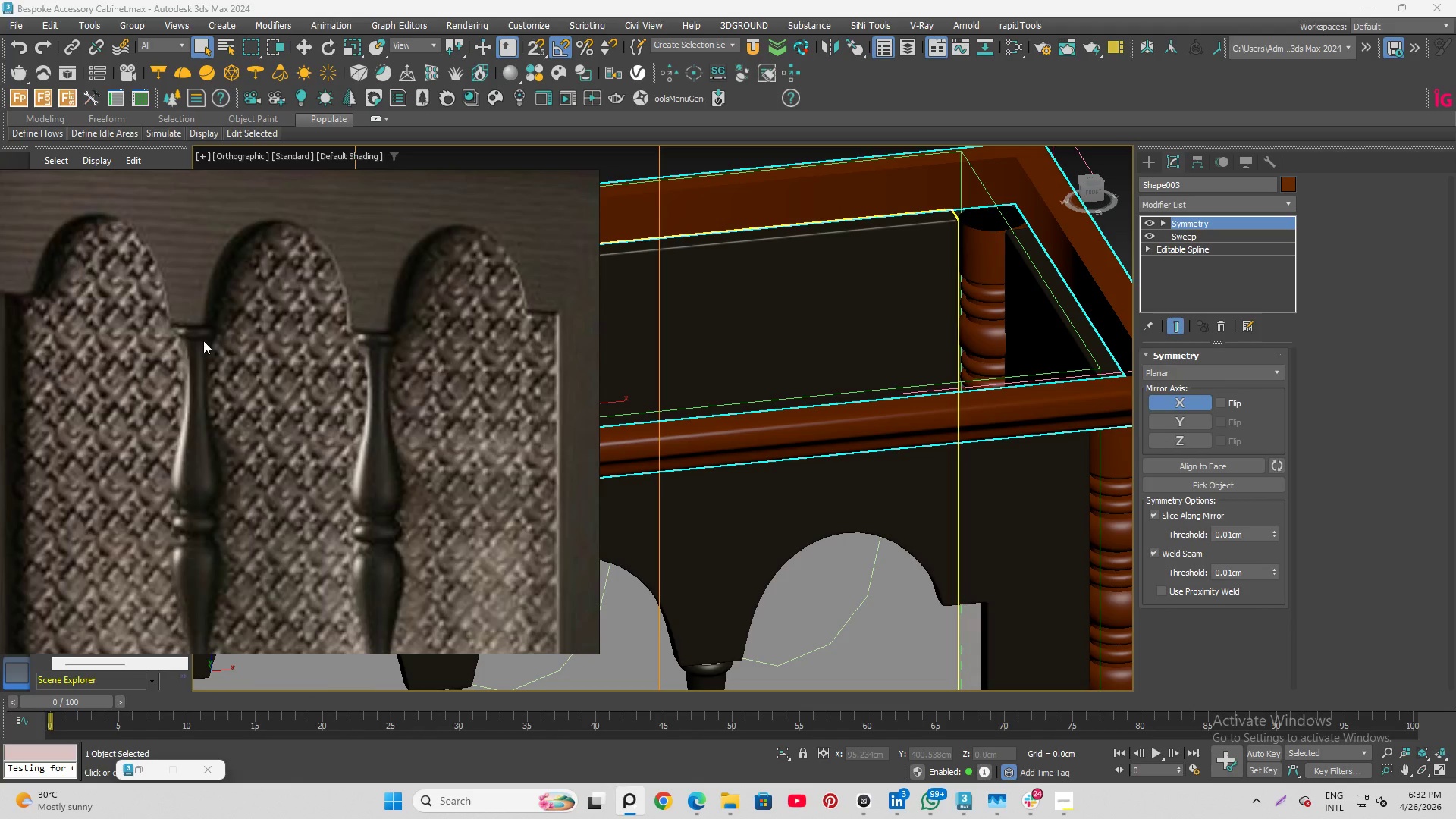 
scroll: coordinate [406, 244], scroll_direction: down, amount: 8.0
 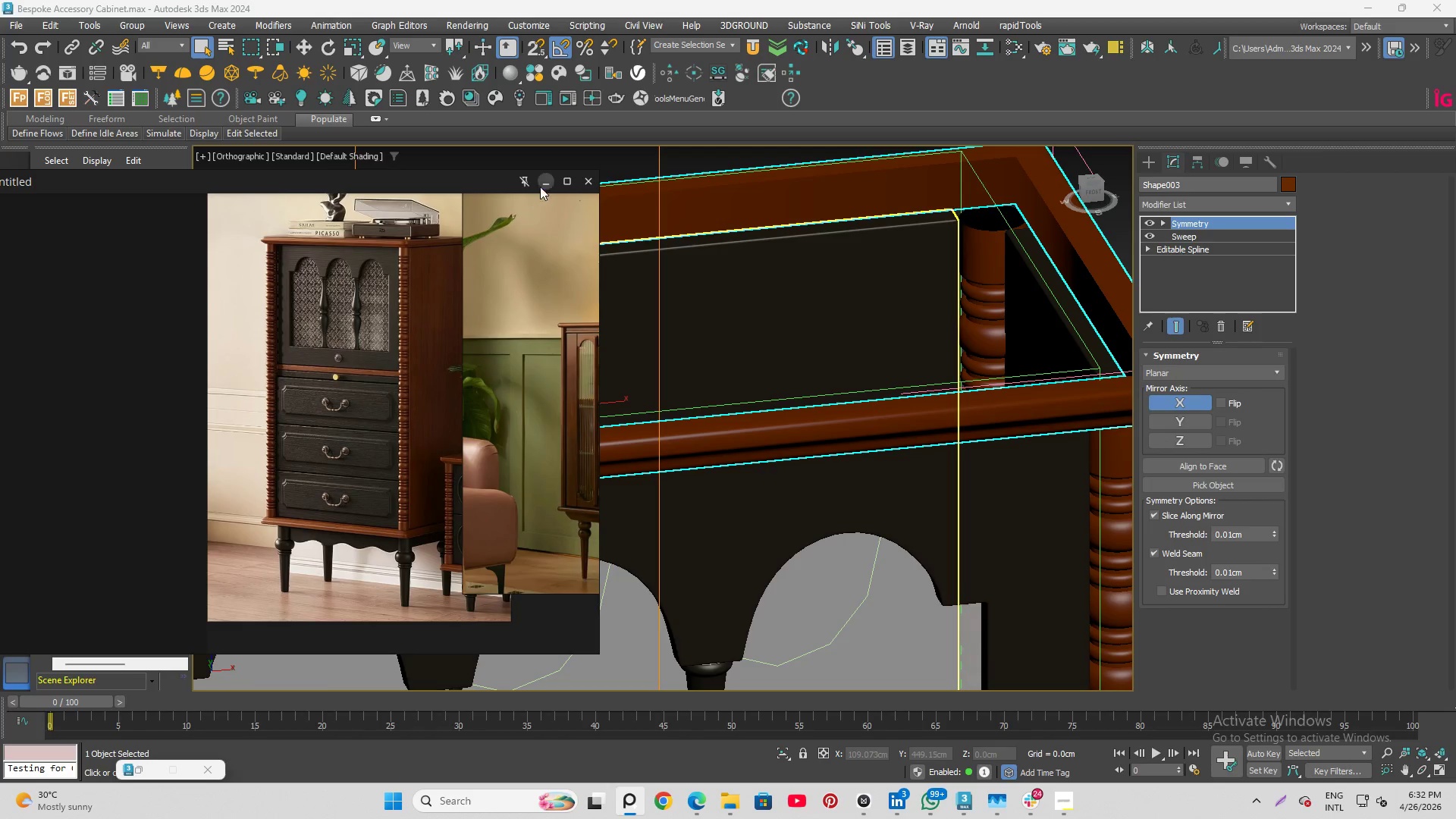 
left_click([551, 180])
 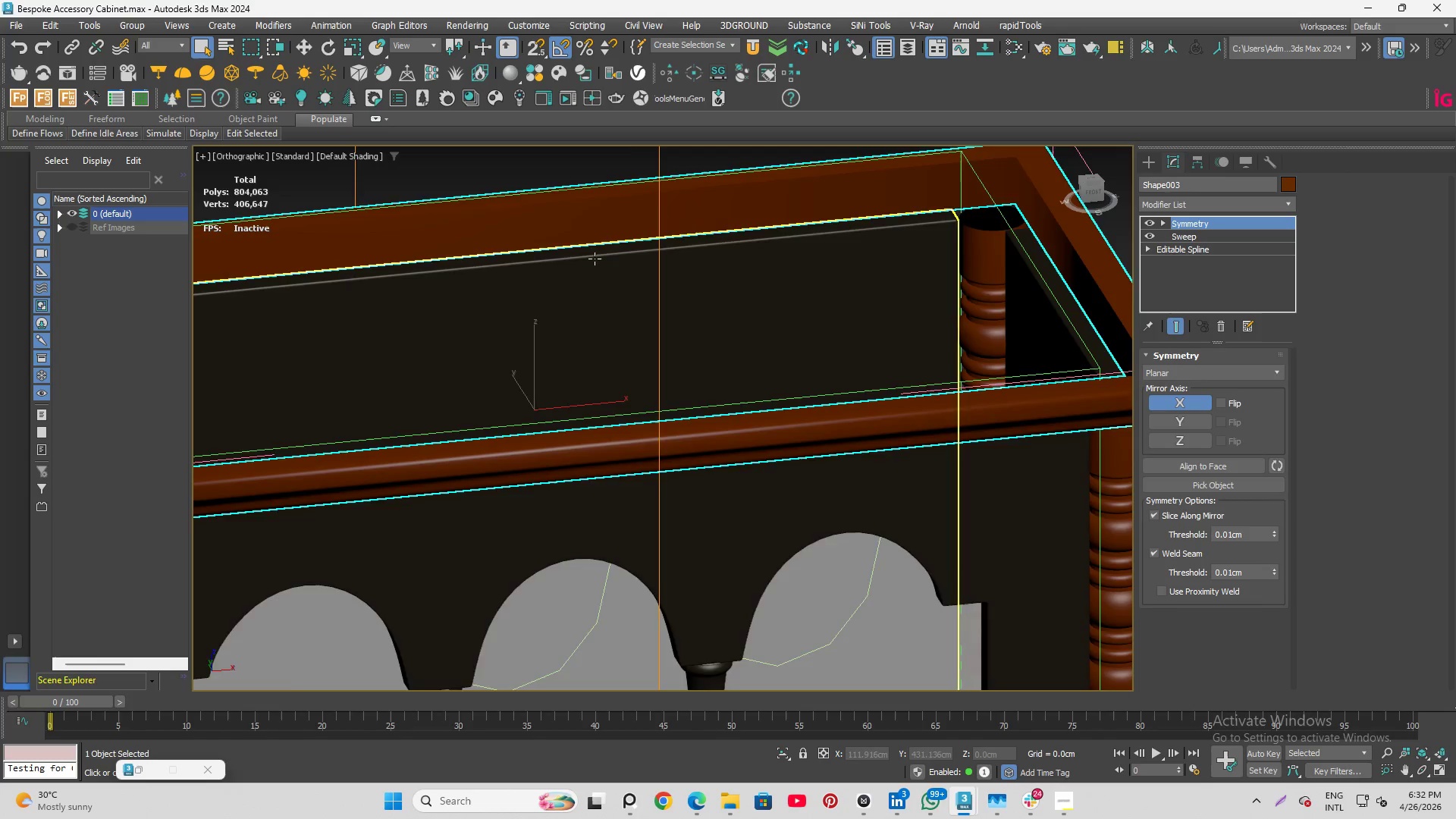 
scroll: coordinate [641, 334], scroll_direction: down, amount: 2.0
 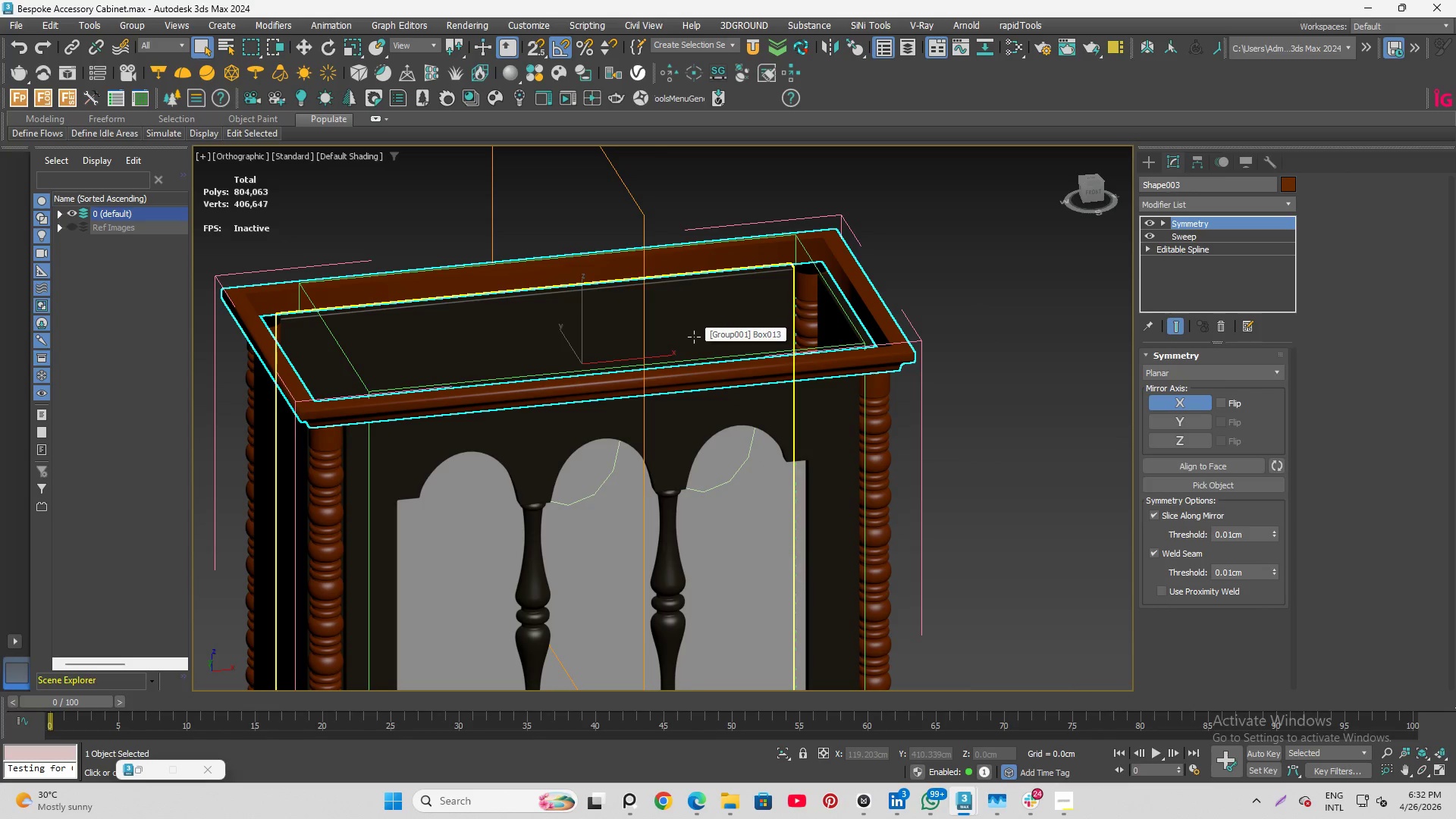 
hold_key(key=AltLeft, duration=2.94)
 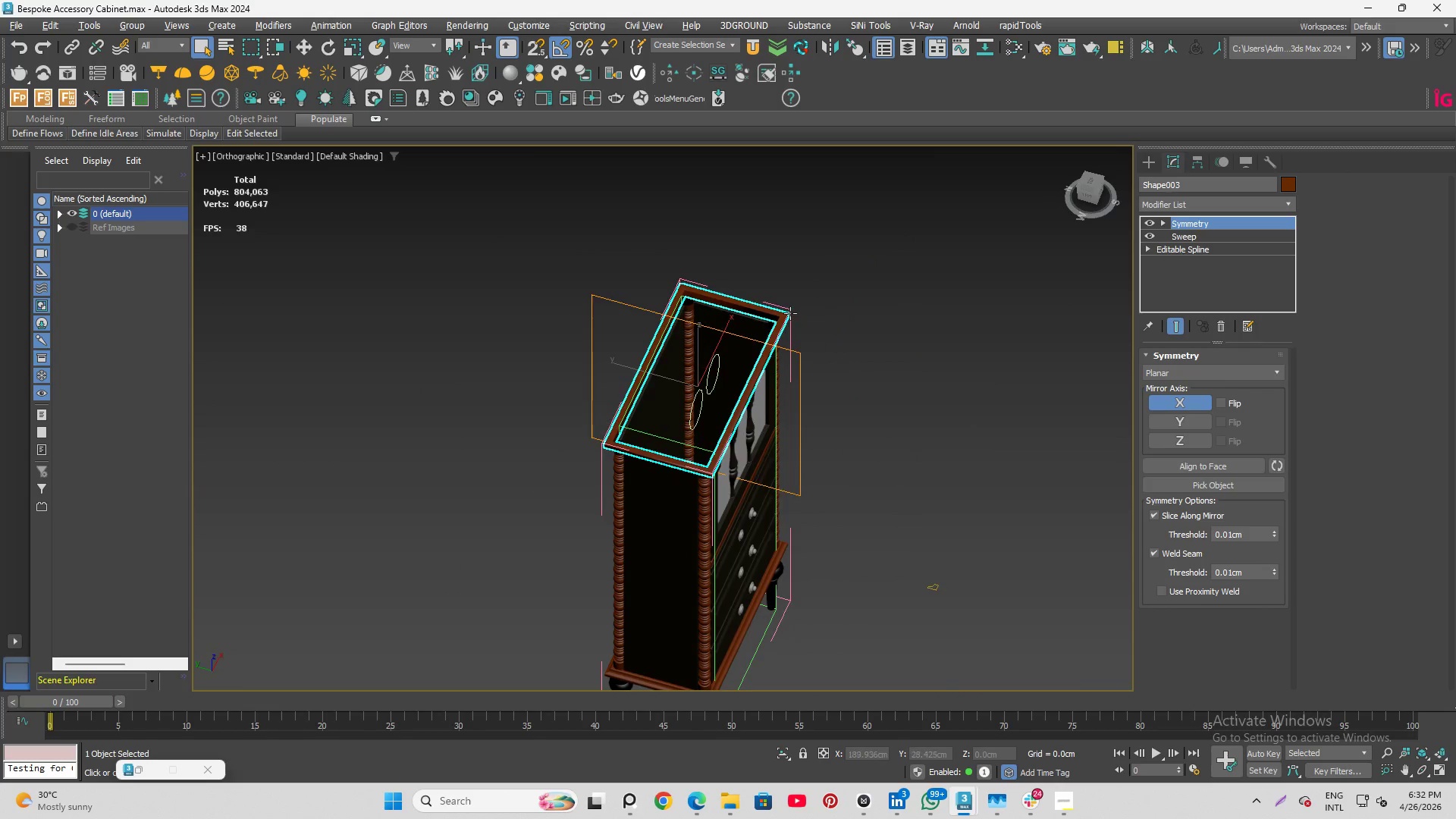 
scroll: coordinate [762, 337], scroll_direction: down, amount: 3.0
 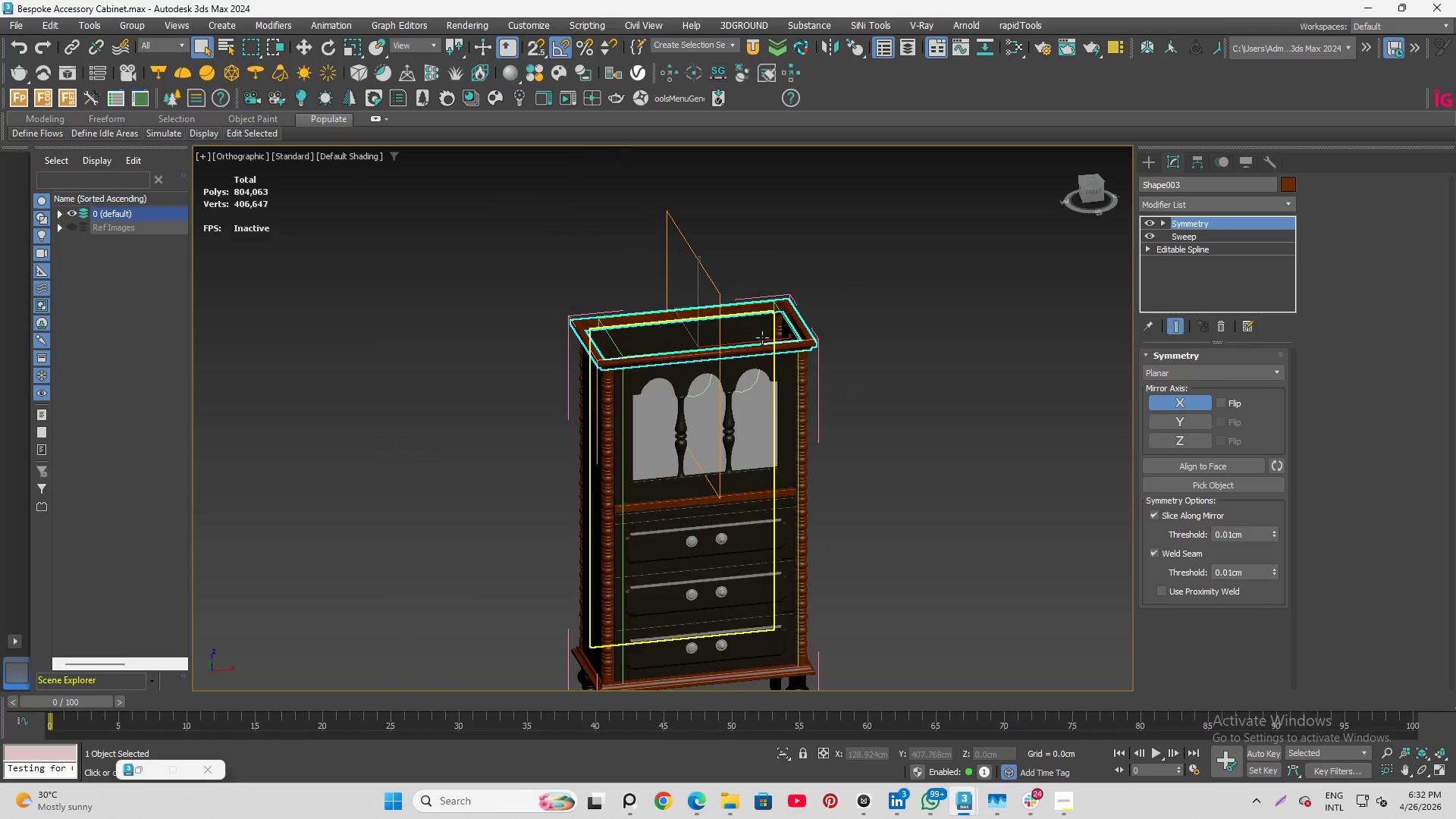 
scroll: coordinate [691, 290], scroll_direction: up, amount: 7.0
 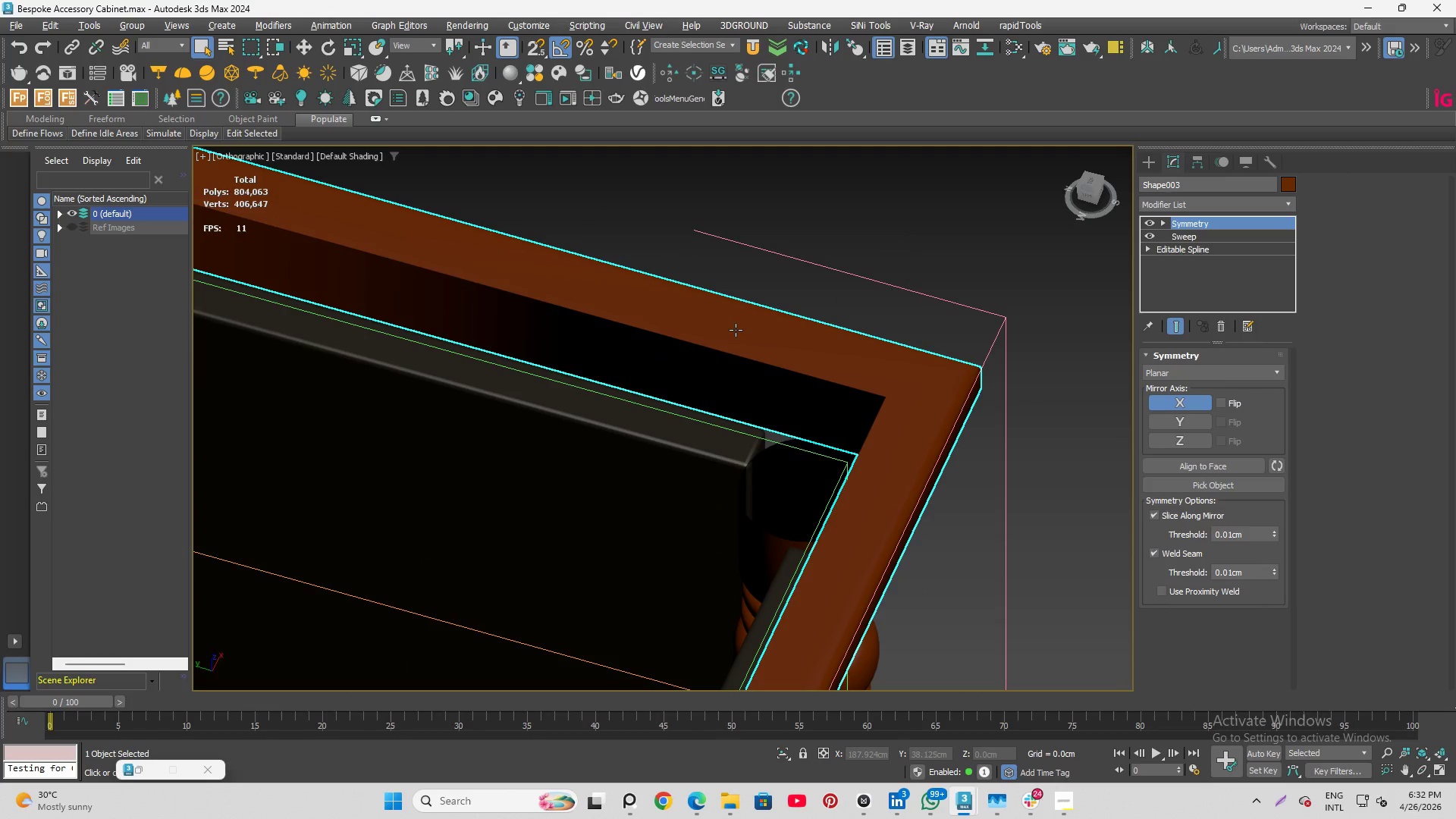 
key(F4)
 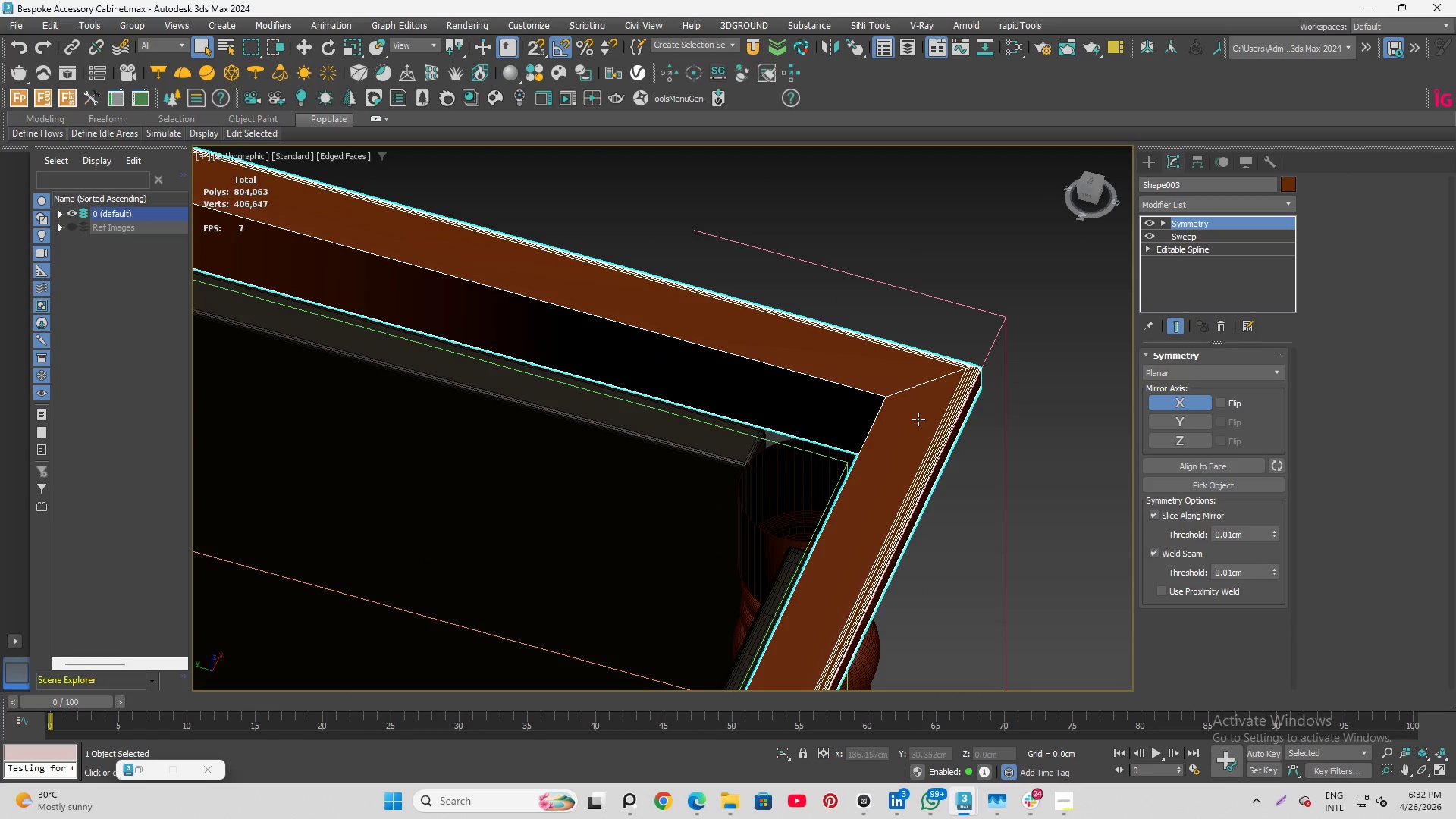 
hold_key(key=AltLeft, duration=1.41)
 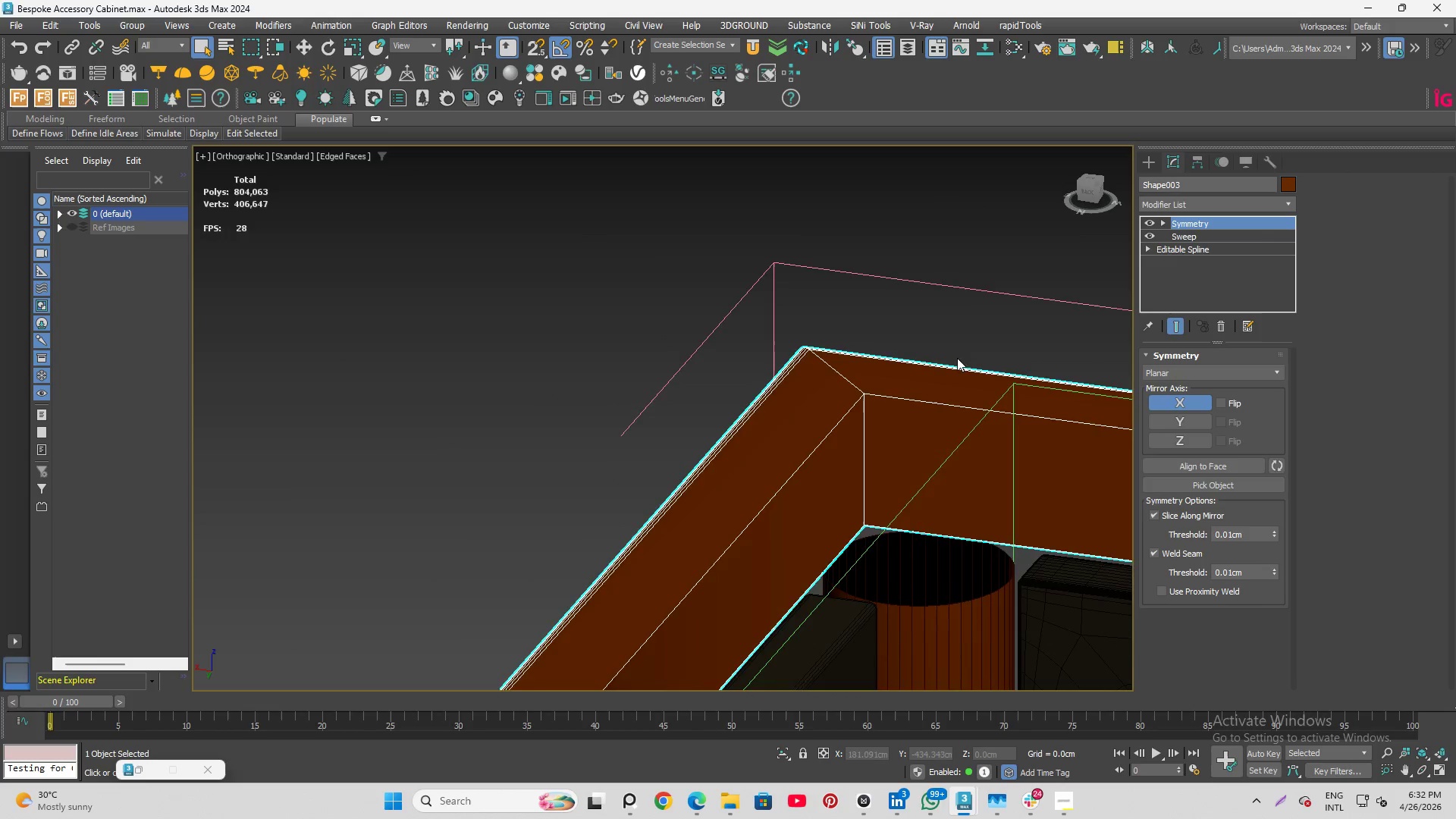 
scroll: coordinate [858, 394], scroll_direction: up, amount: 1.0
 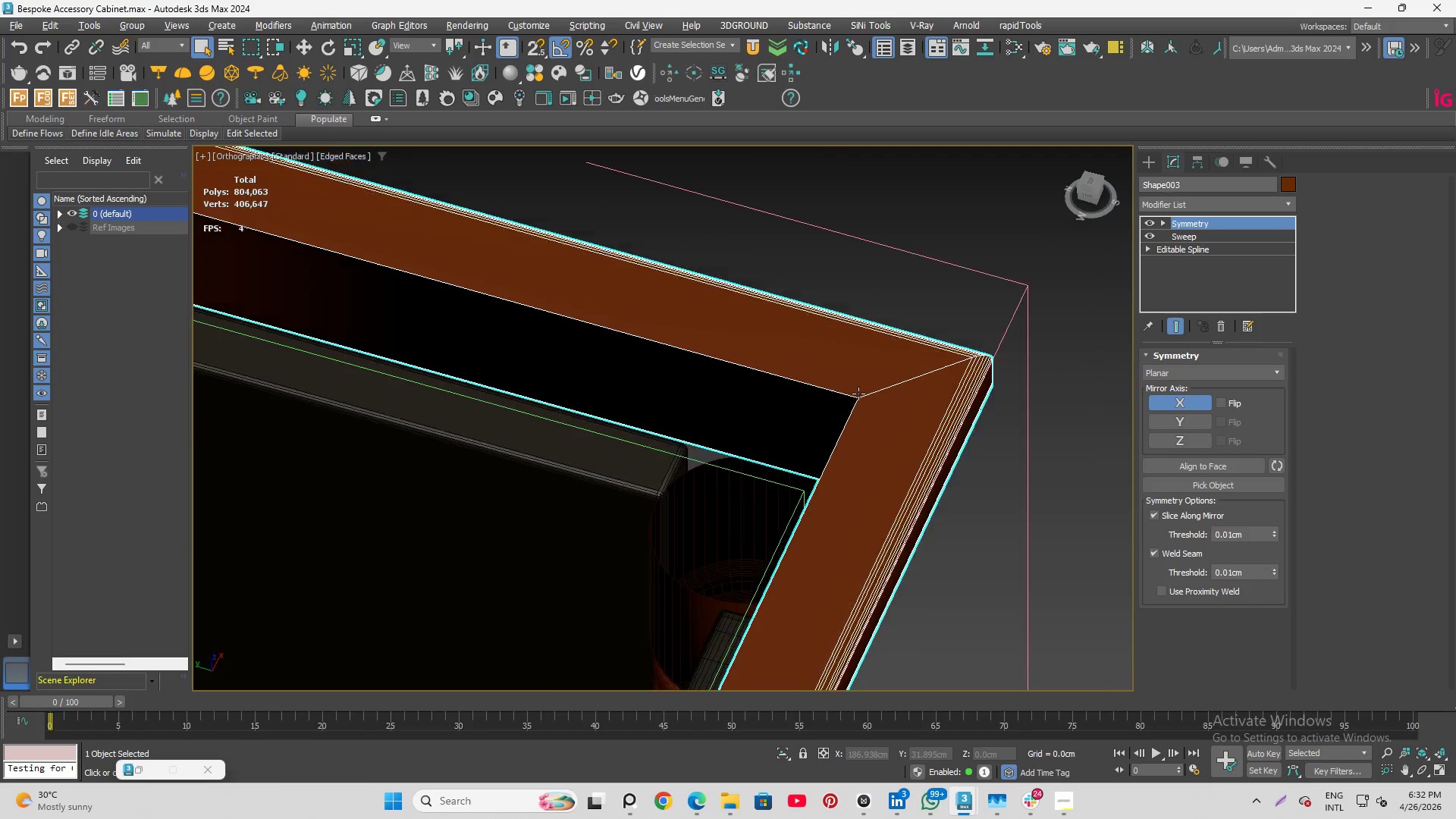 
scroll: coordinate [817, 362], scroll_direction: down, amount: 3.0
 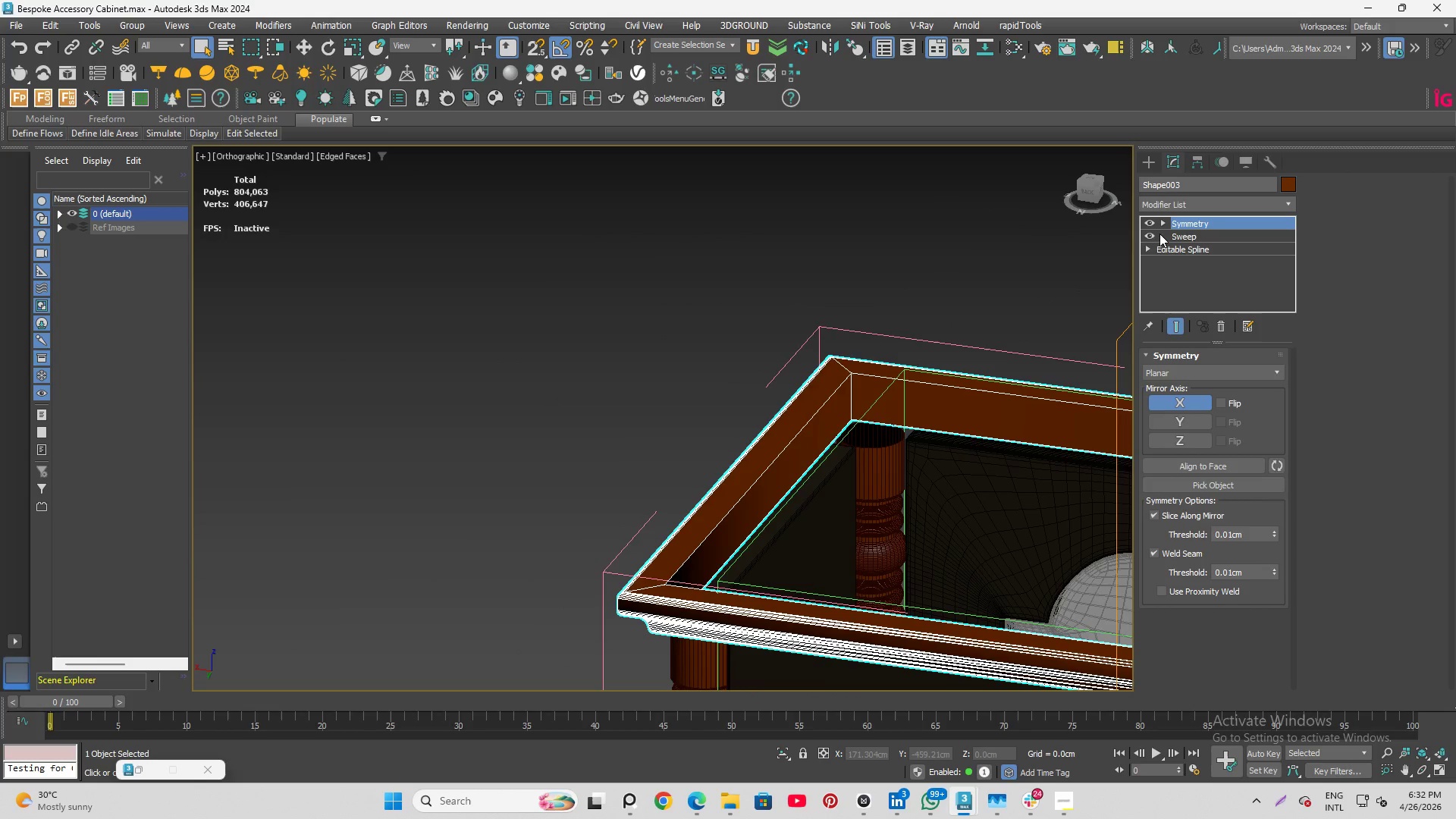 
left_click([928, 394])
 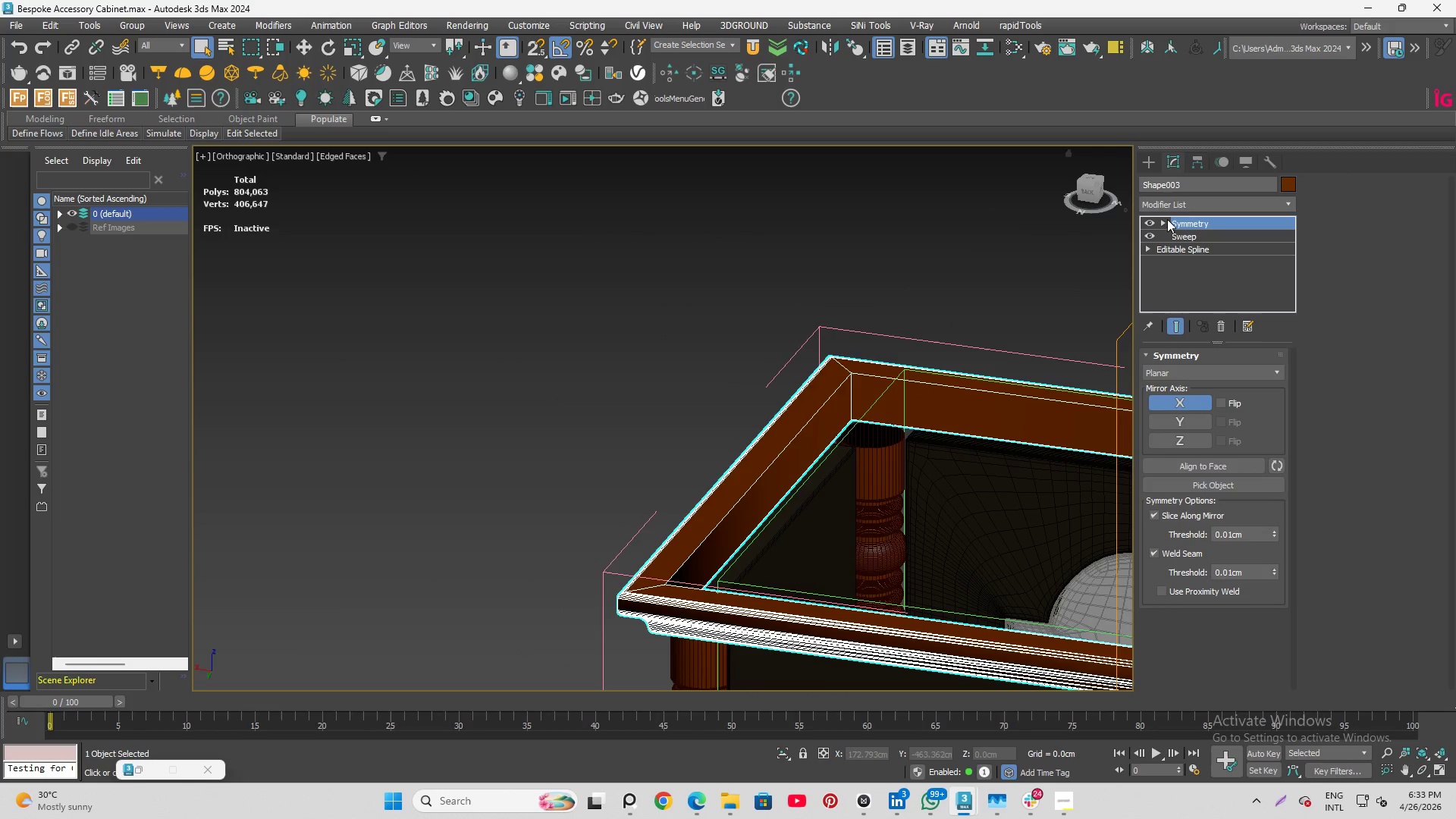 
left_click([1180, 199])
 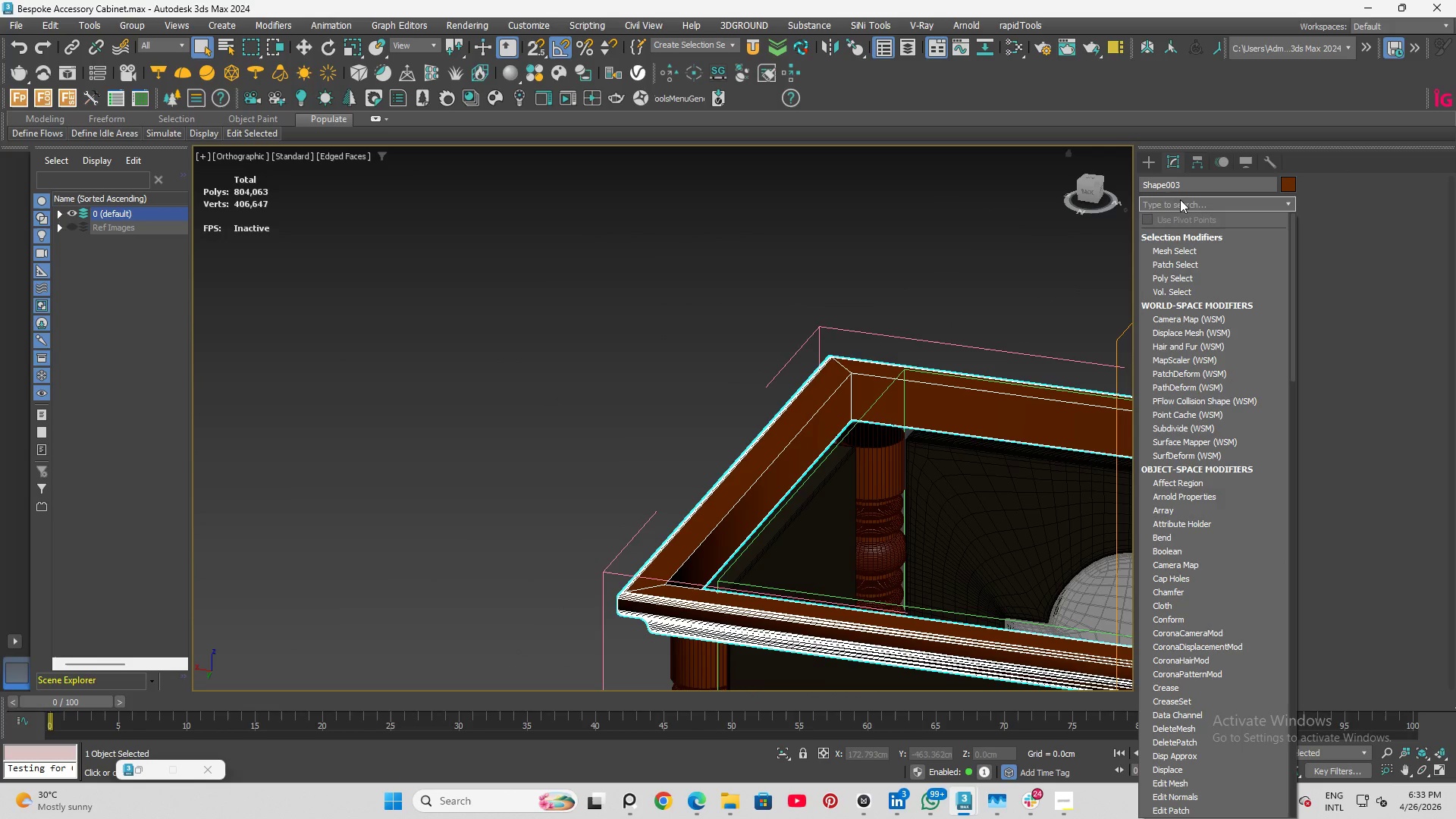 
key(E)
 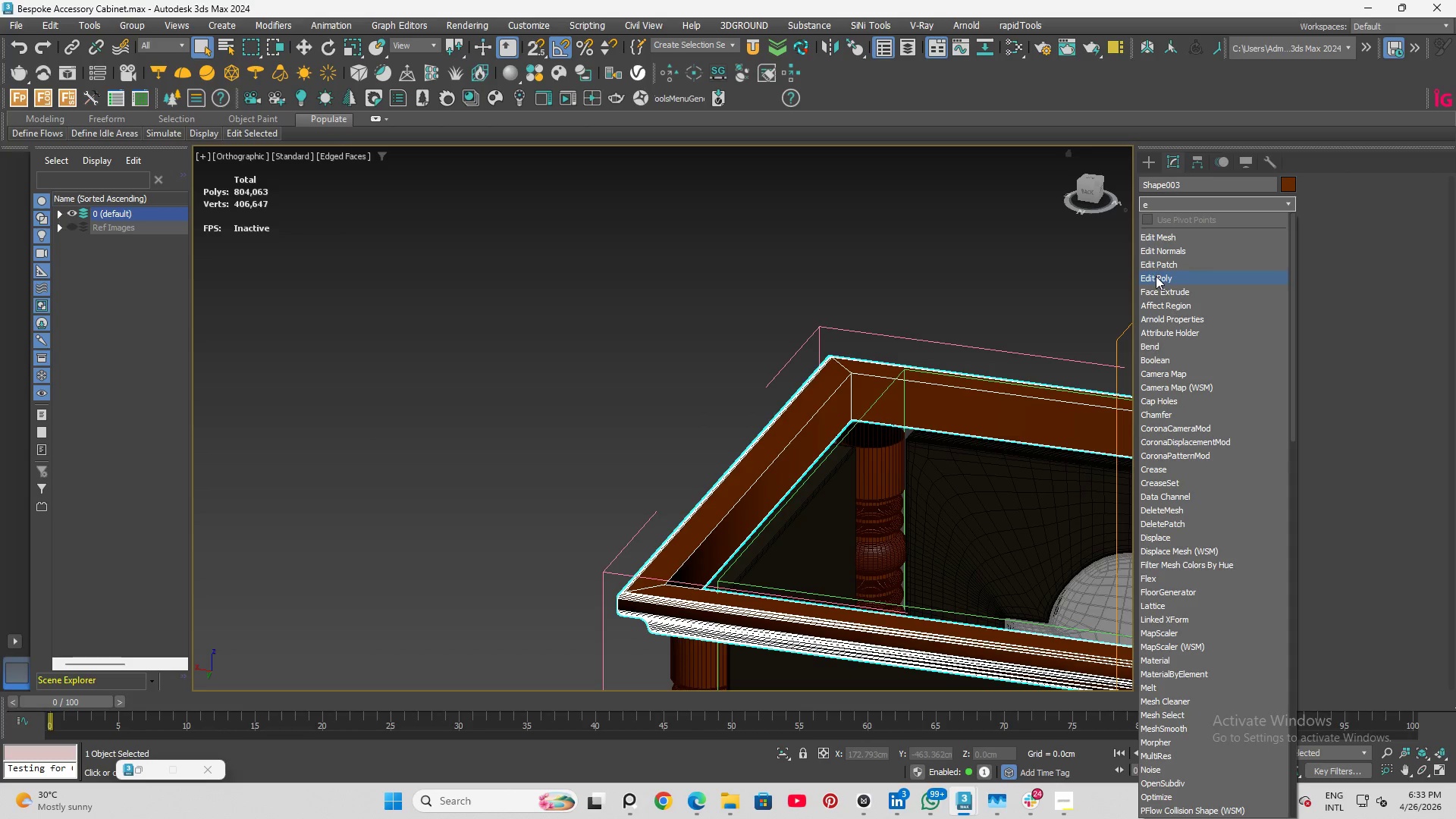 
left_click([1154, 282])
 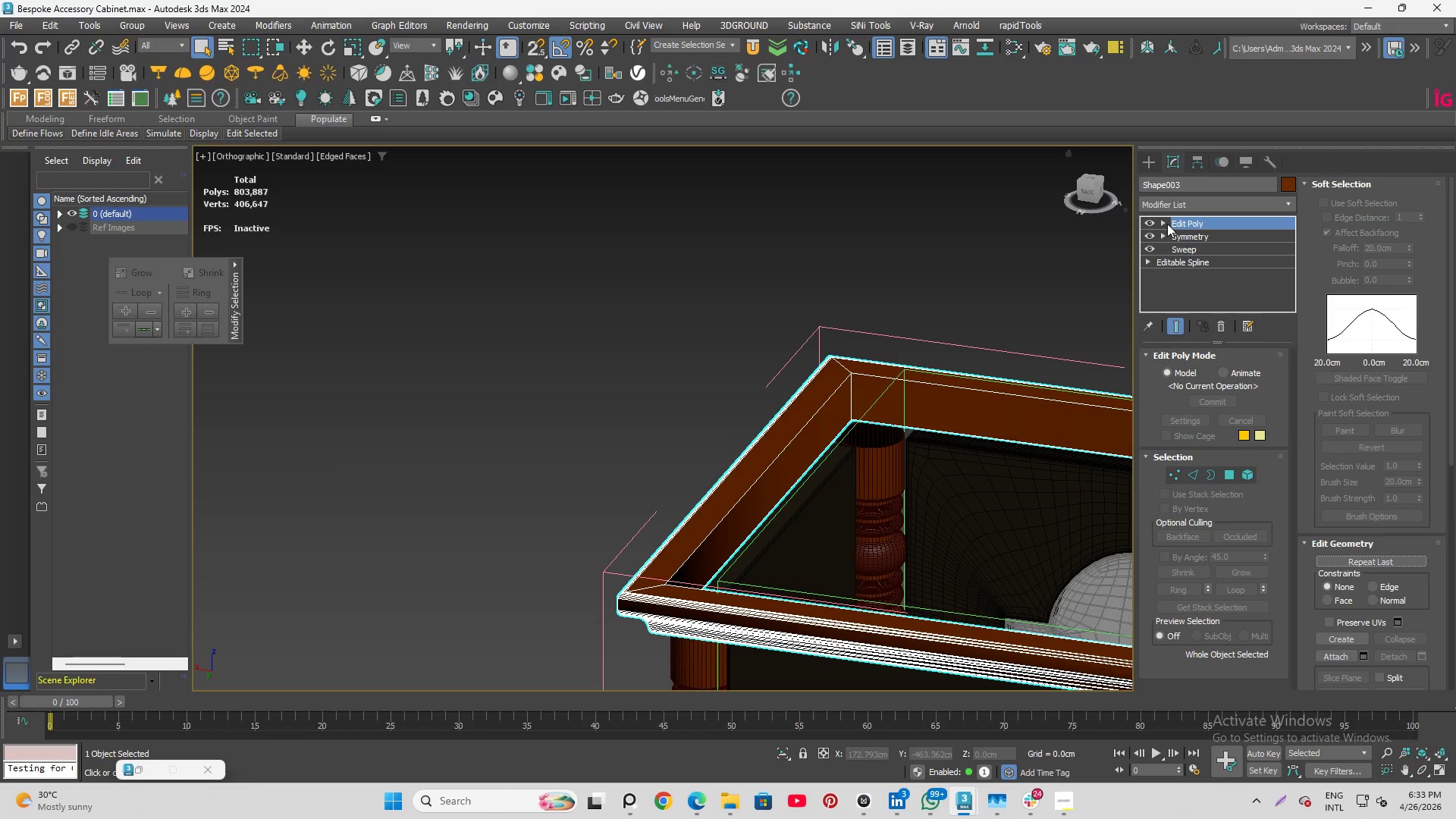 
left_click([1165, 221])
 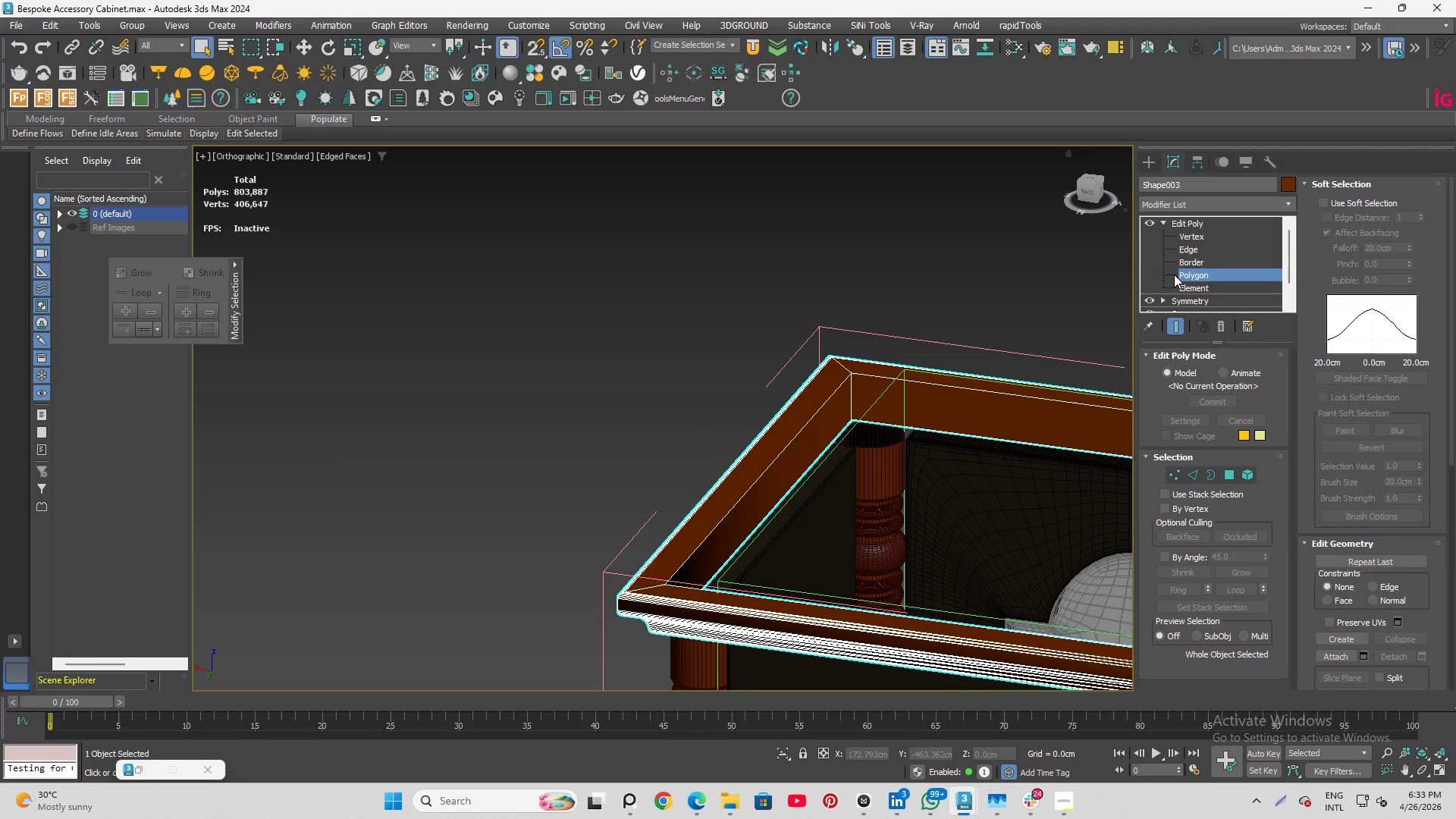 
scroll: coordinate [851, 434], scroll_direction: up, amount: 2.0
 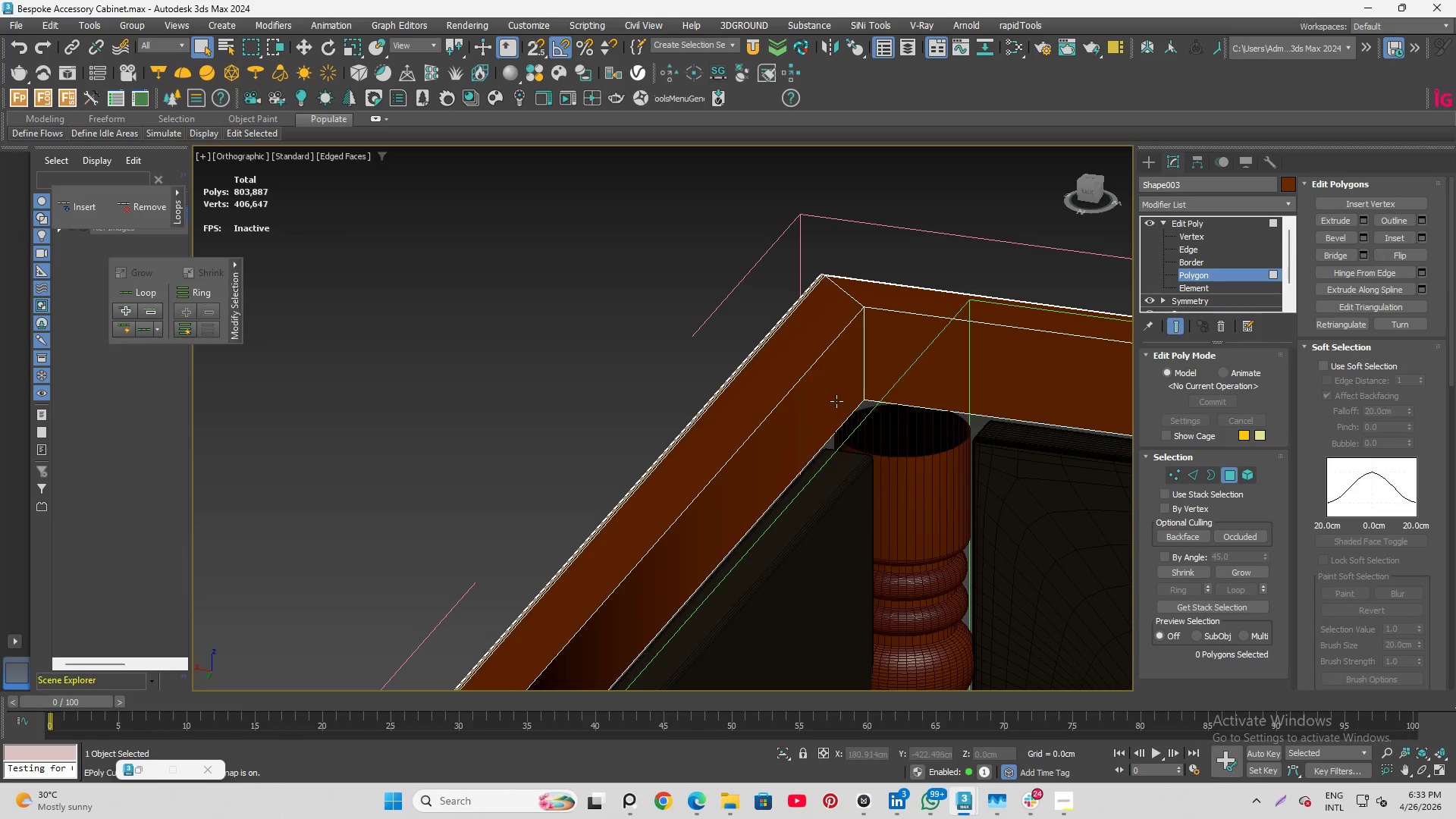 
left_click([835, 397])
 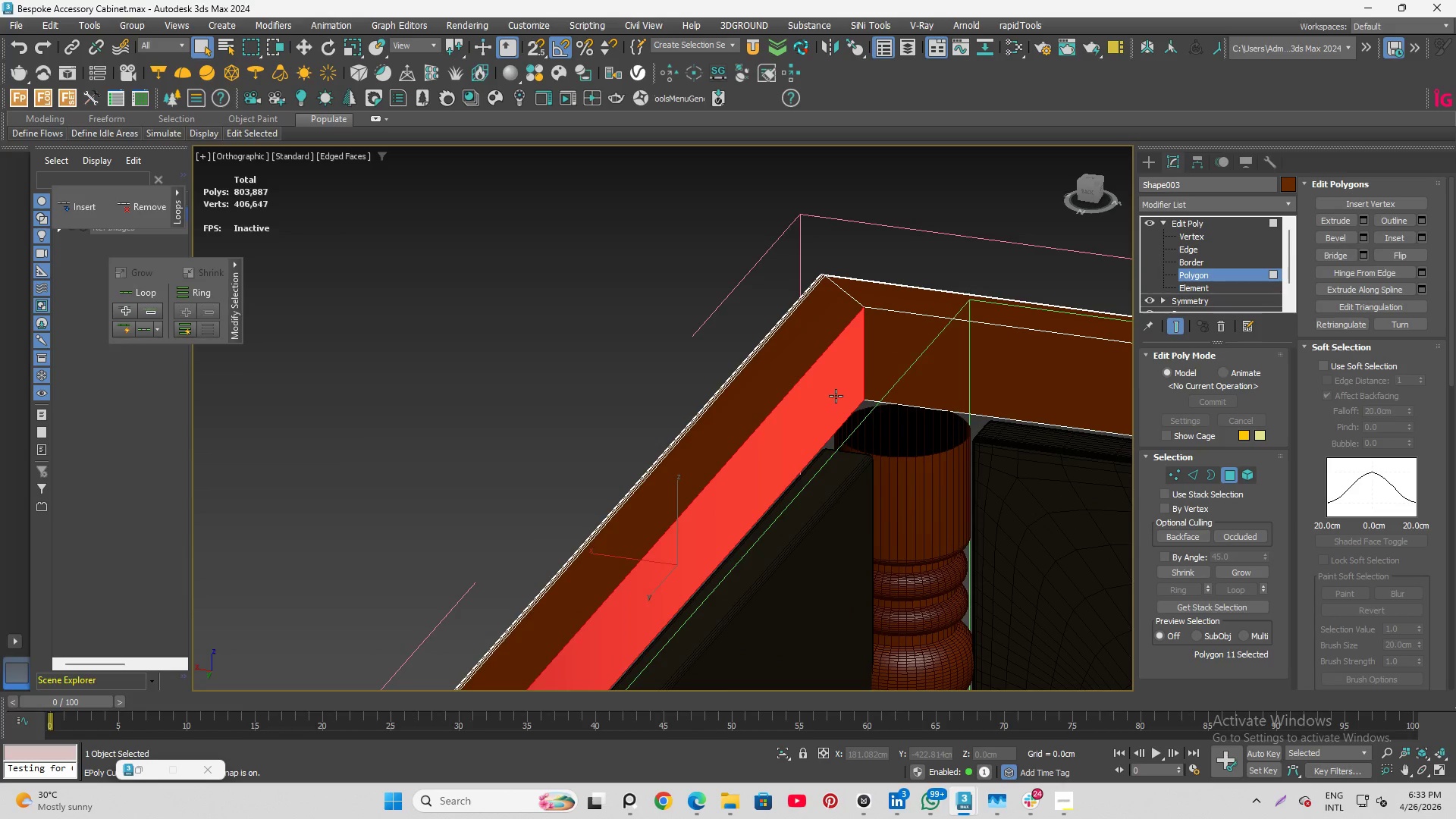 
hold_key(key=ControlLeft, duration=1.33)
double_click([921, 361])
 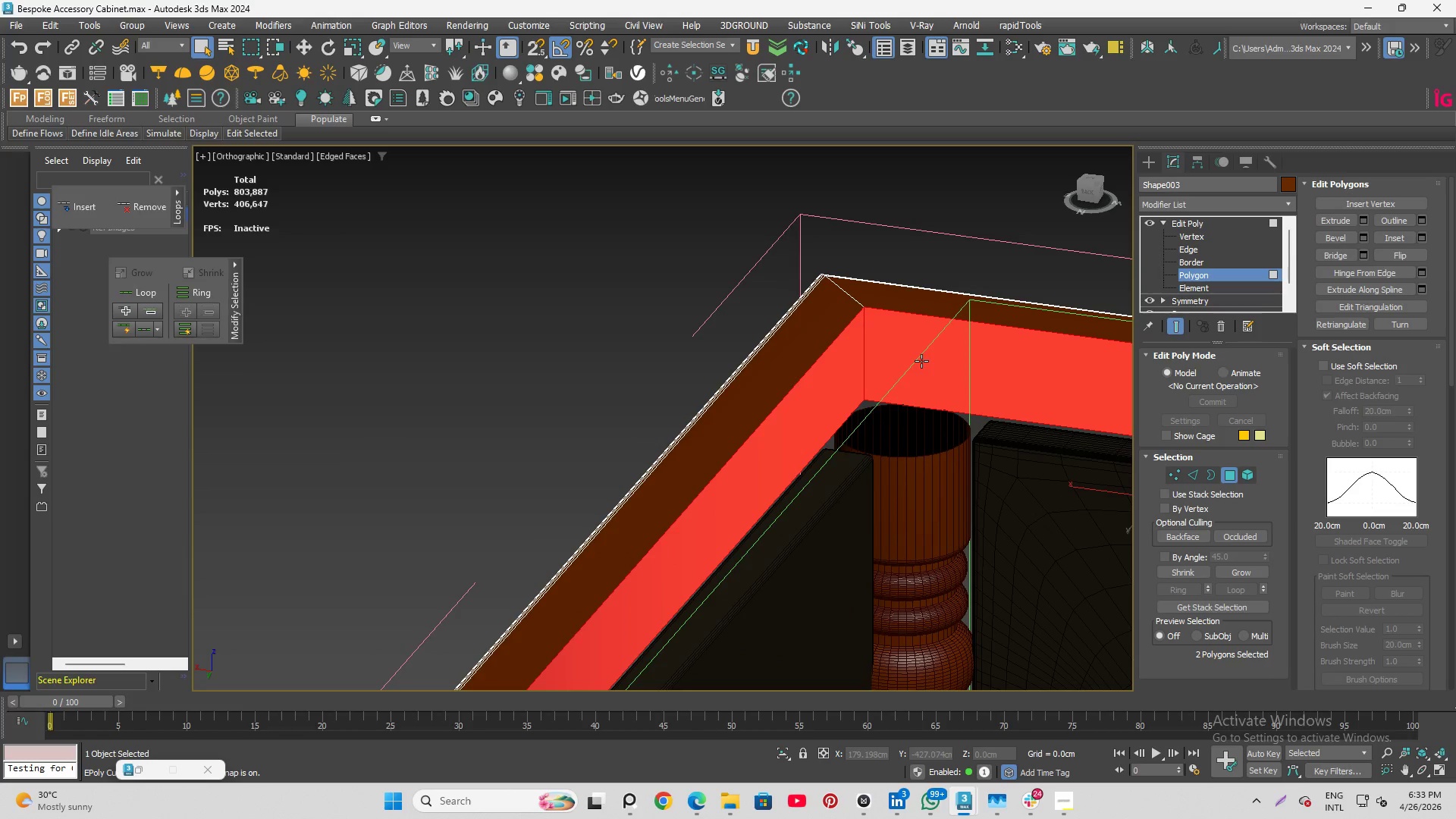 
wait(5.83)
 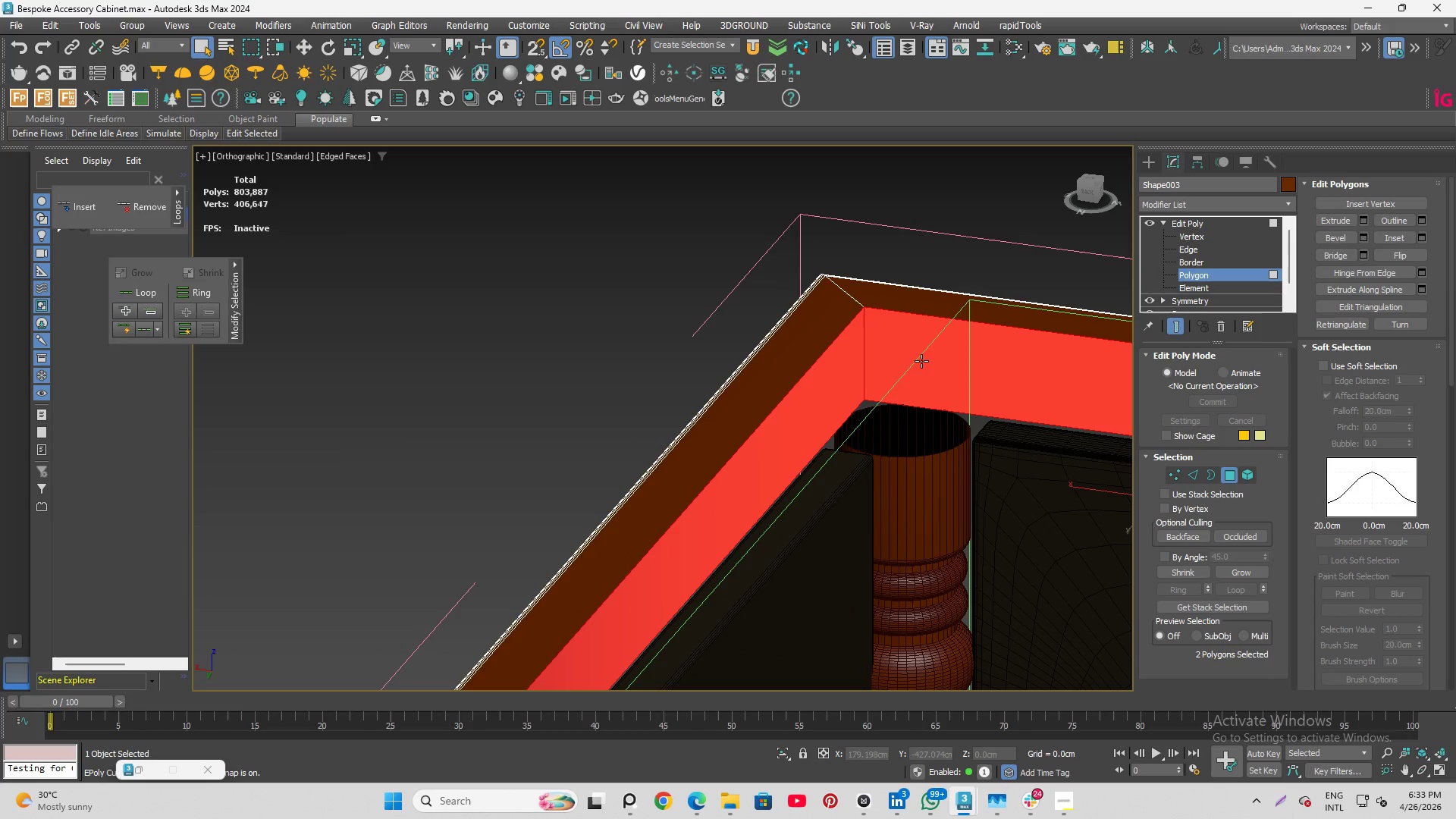 
key(Delete)
 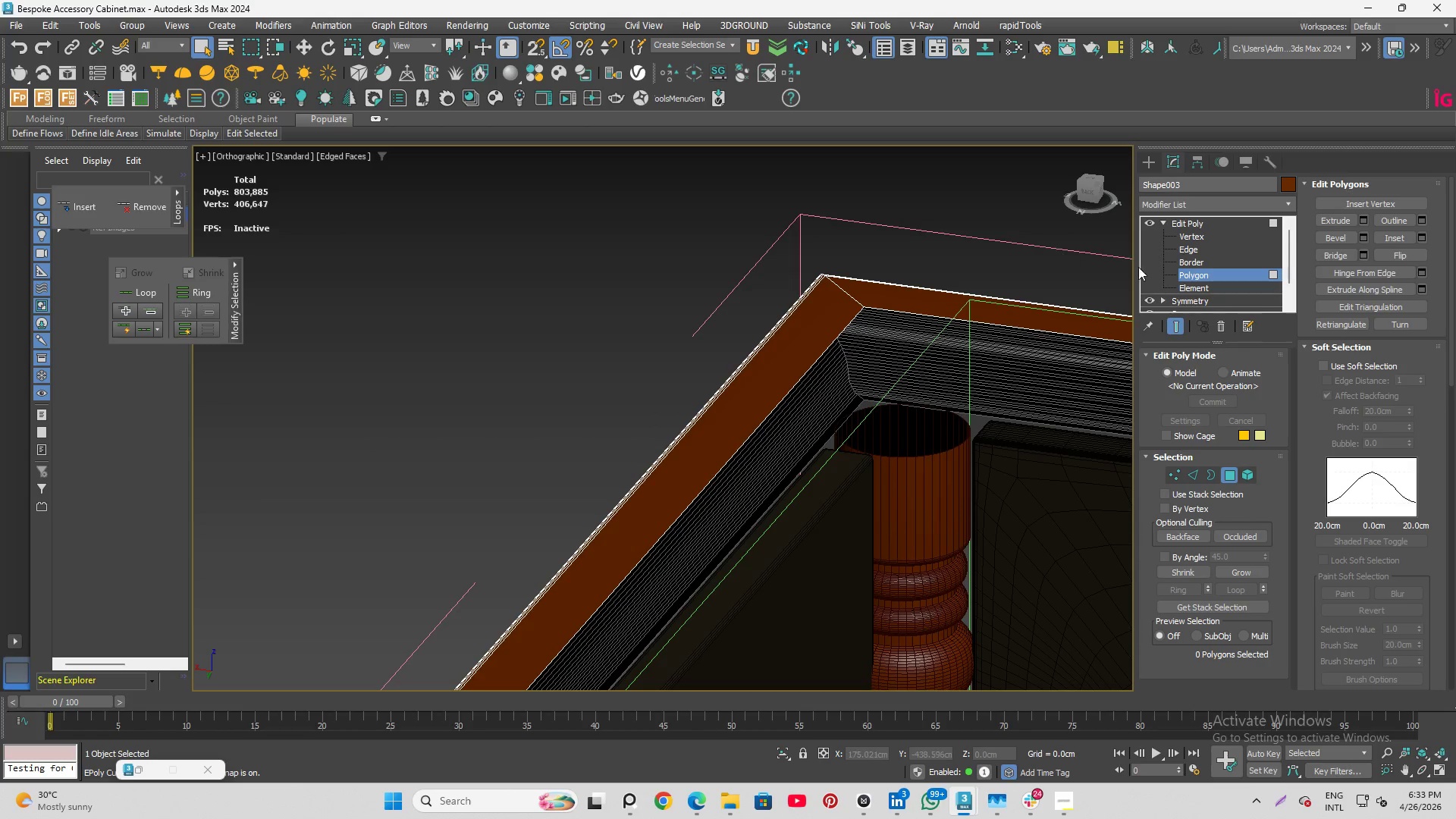 
left_click([1179, 267])
 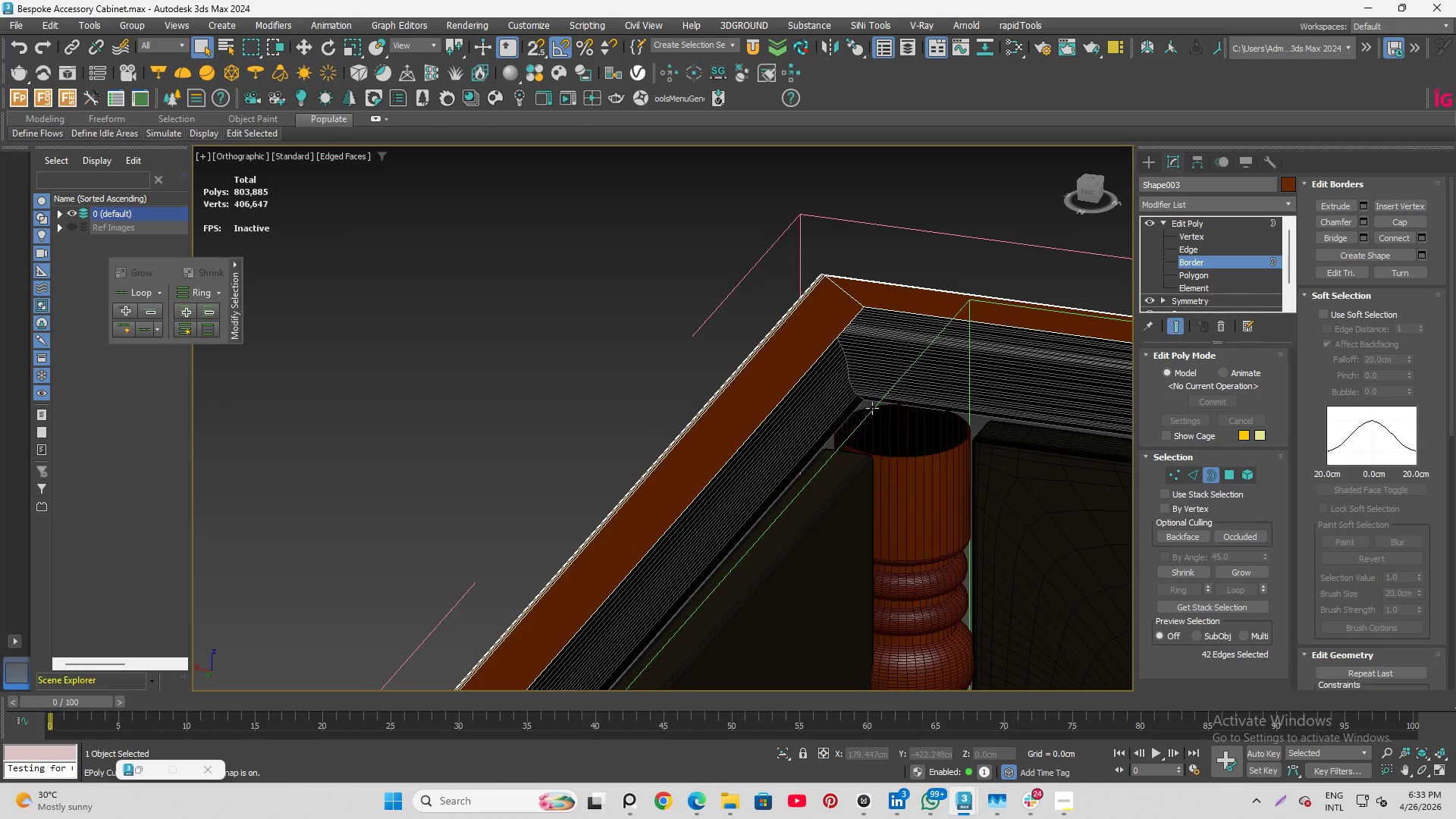 
left_click([877, 402])
 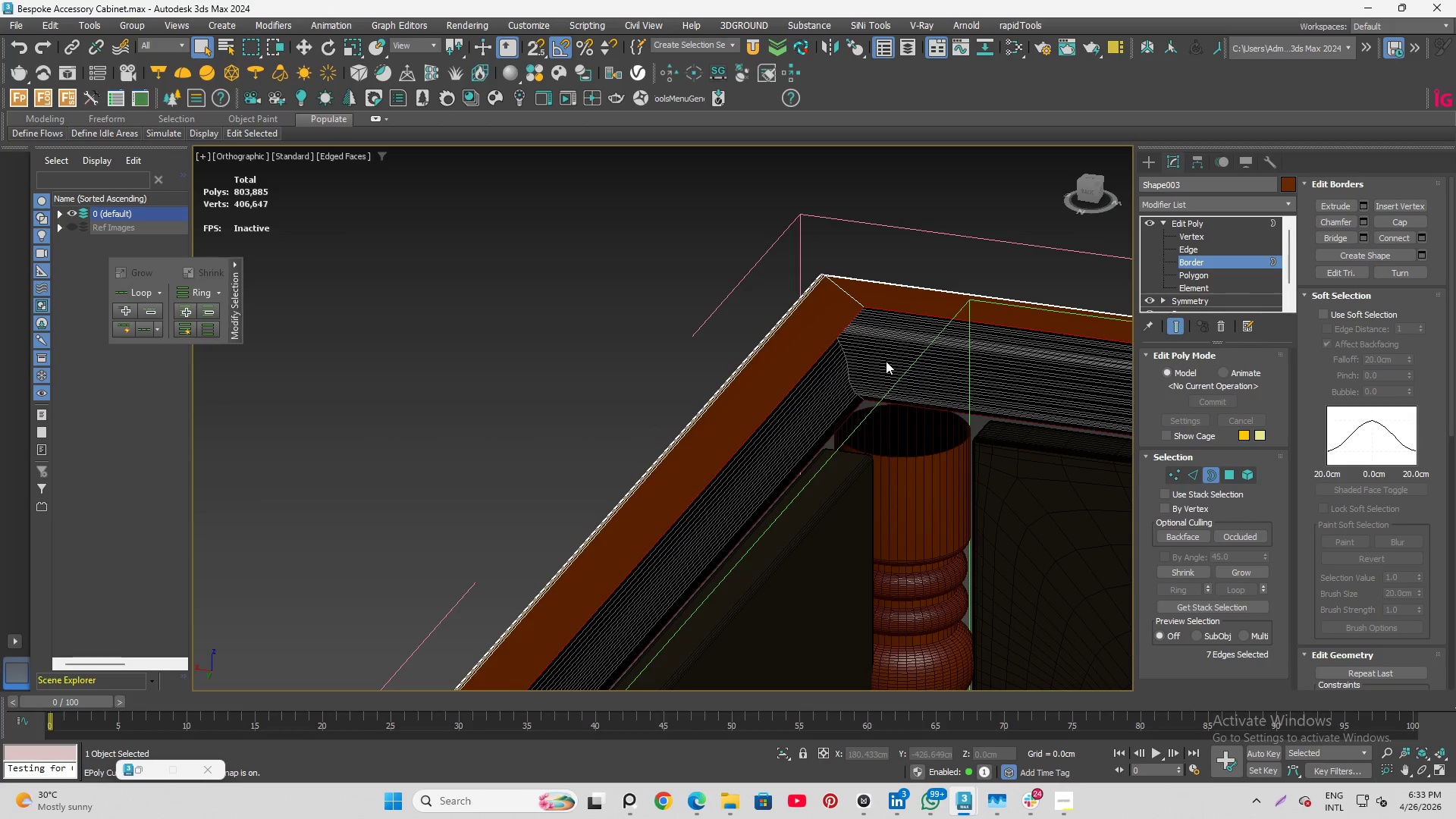 
hold_key(key=AltLeft, duration=1.31)
 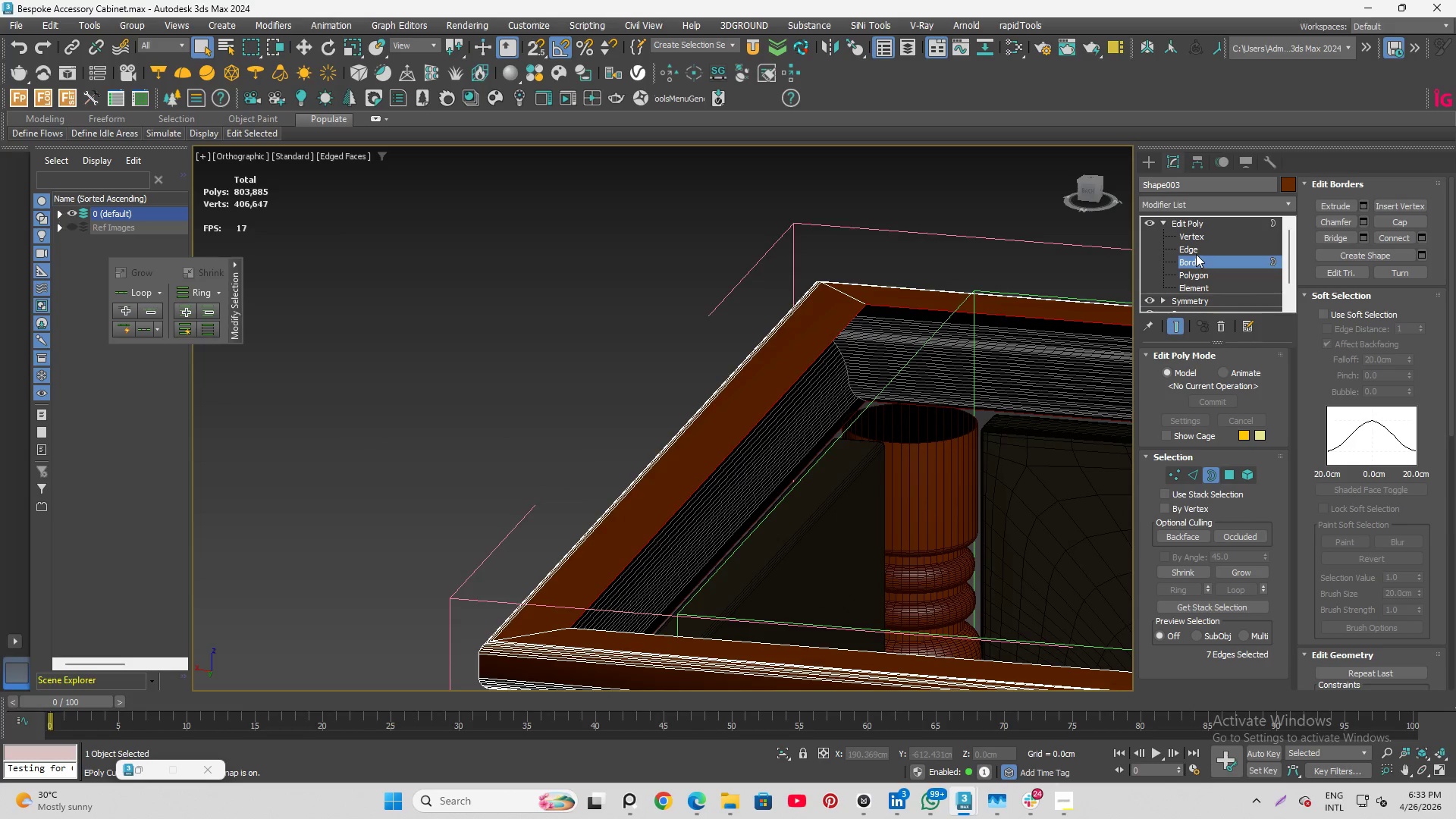 
left_click([1196, 252])
 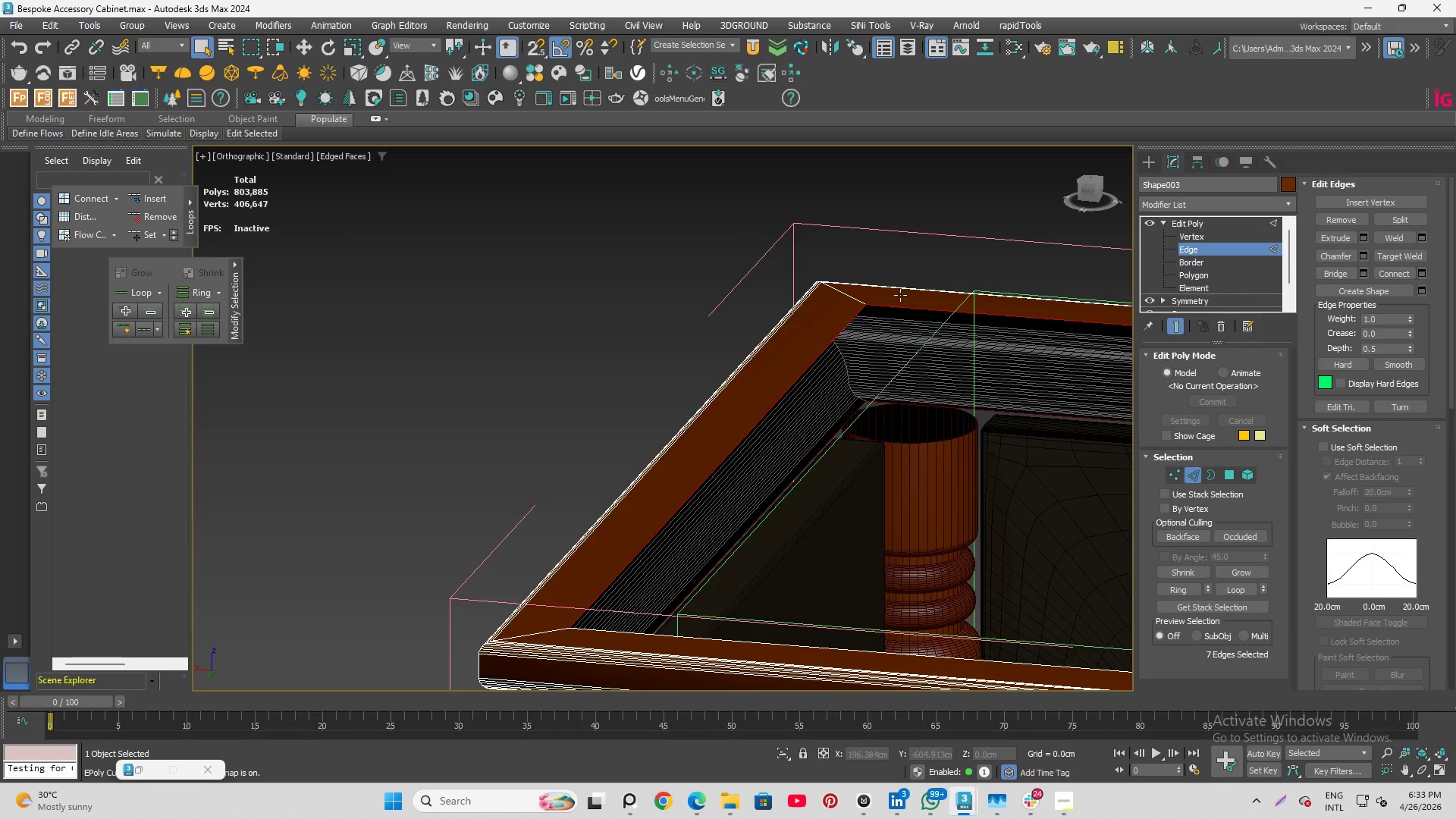 
scroll: coordinate [881, 302], scroll_direction: up, amount: 2.0
 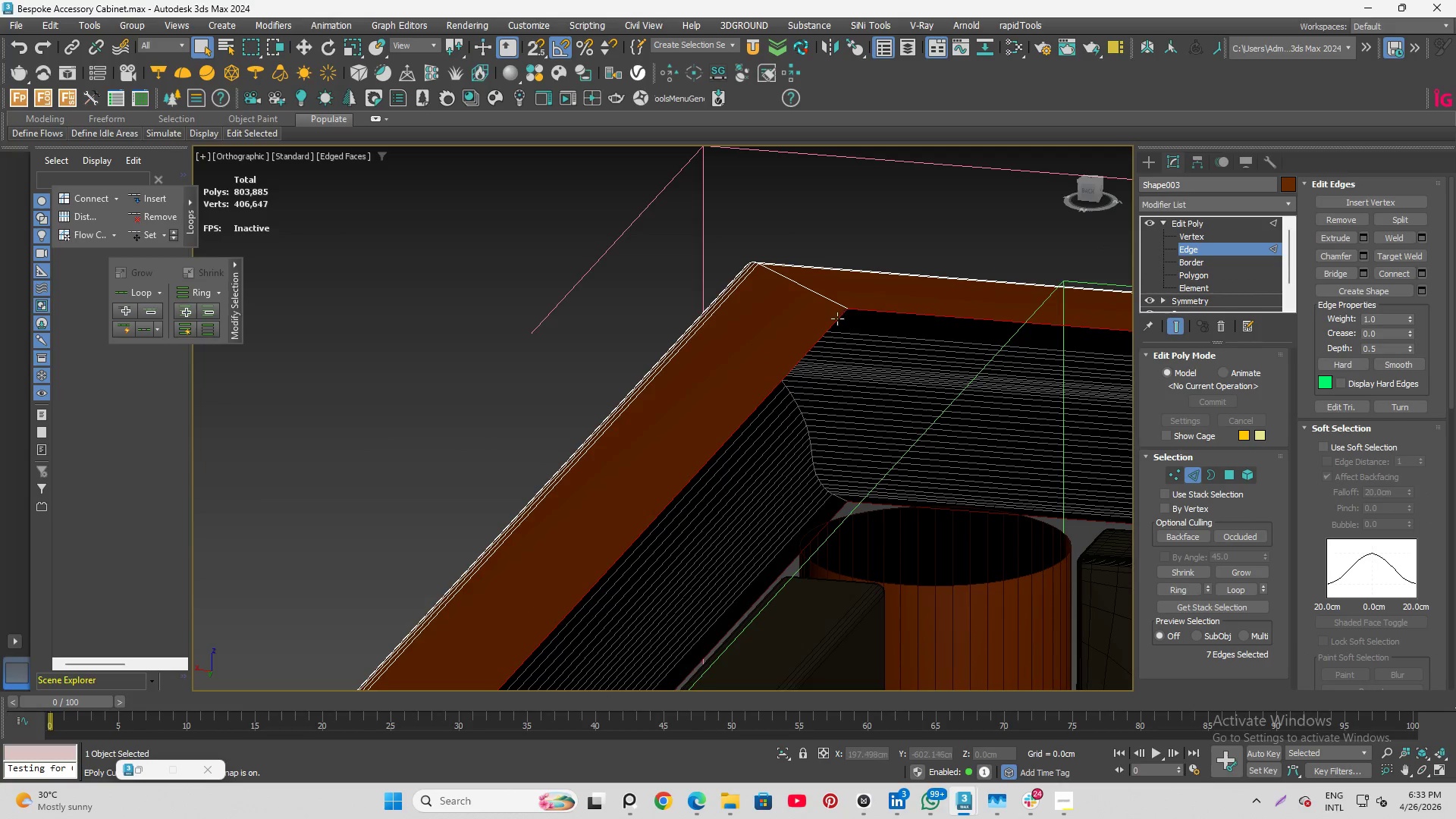 
left_click([837, 318])
 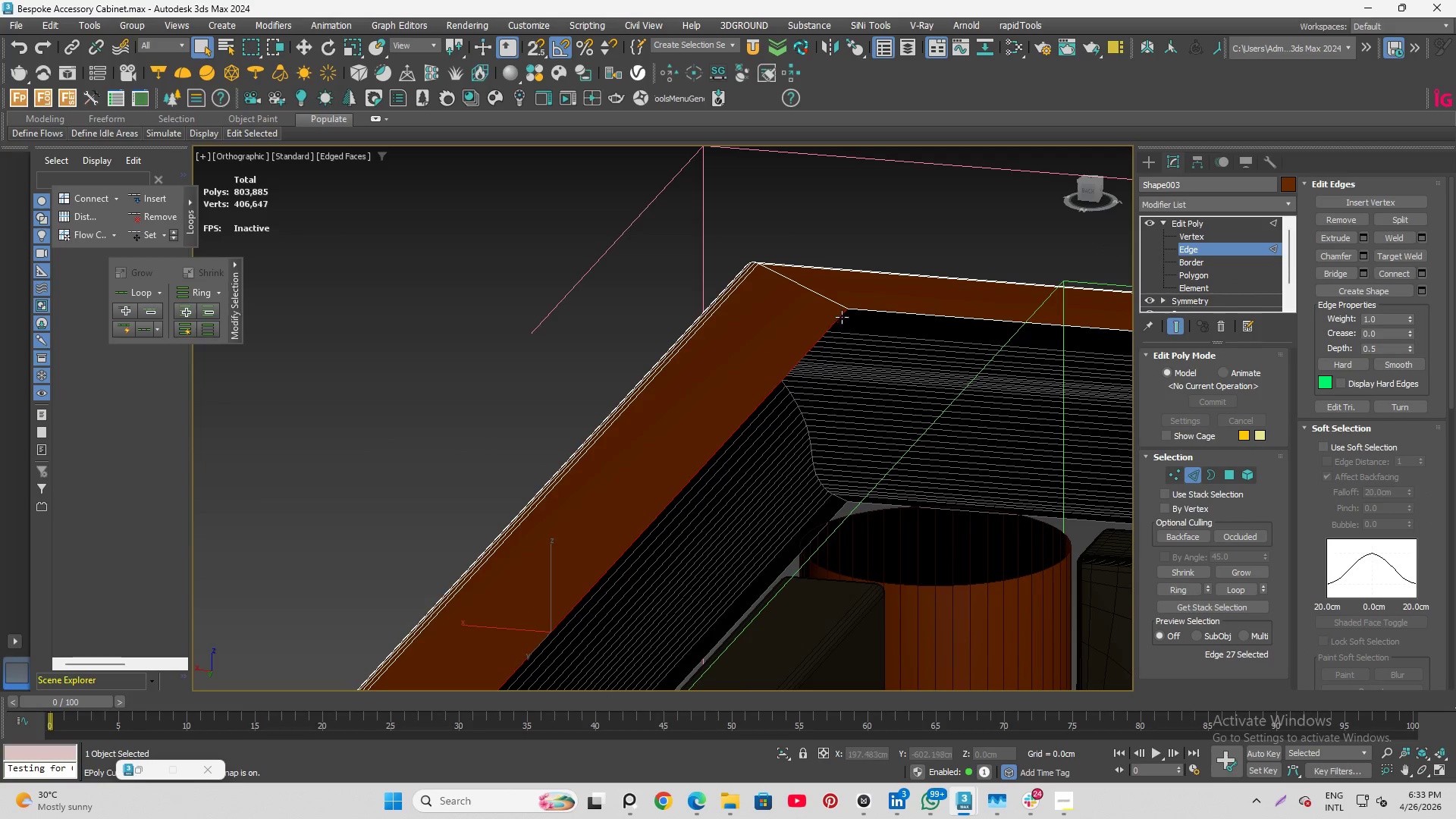 
hold_key(key=ControlLeft, duration=0.98)
double_click([874, 313])
 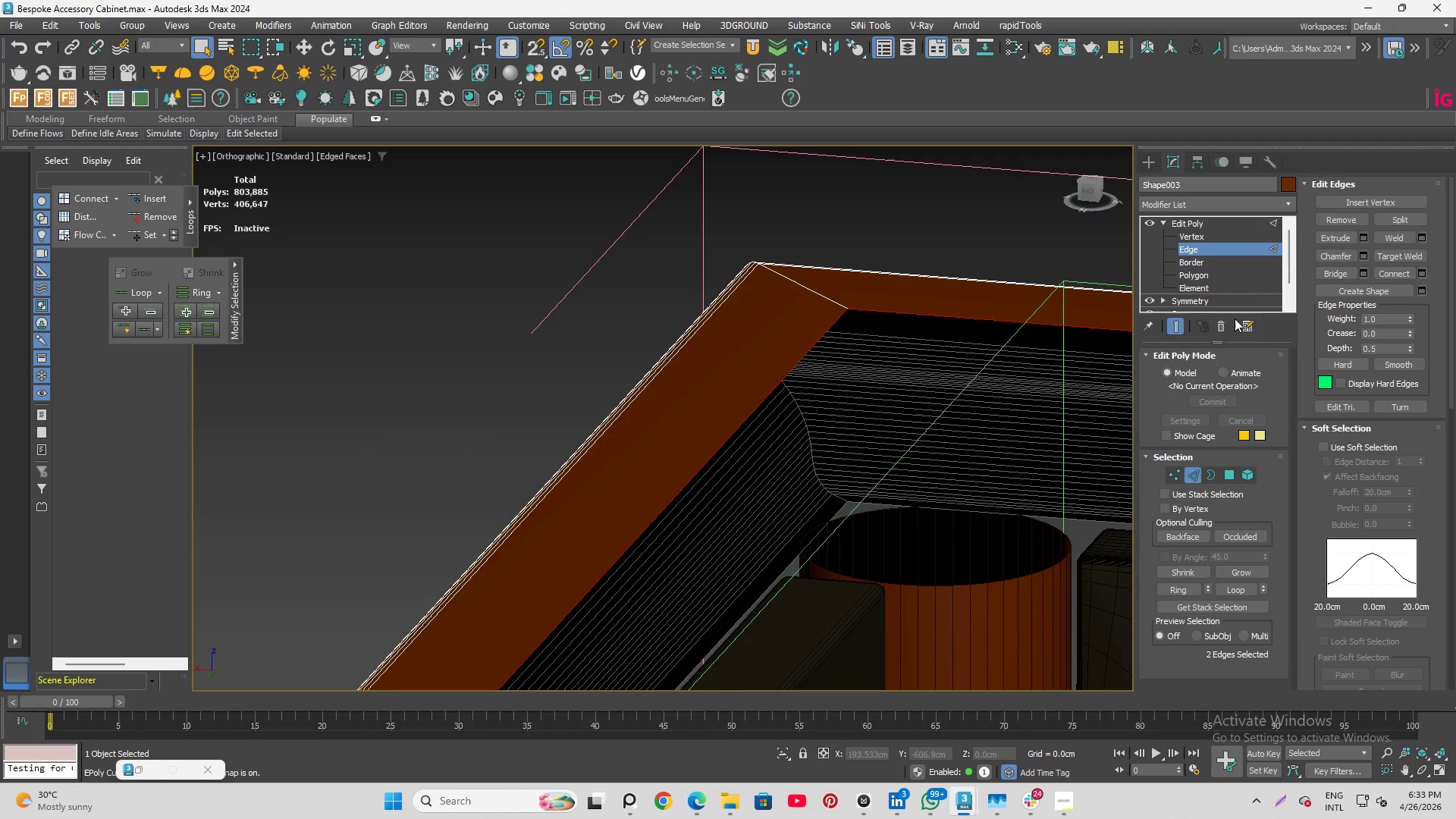 
scroll: coordinate [1343, 565], scroll_direction: down, amount: 38.0
 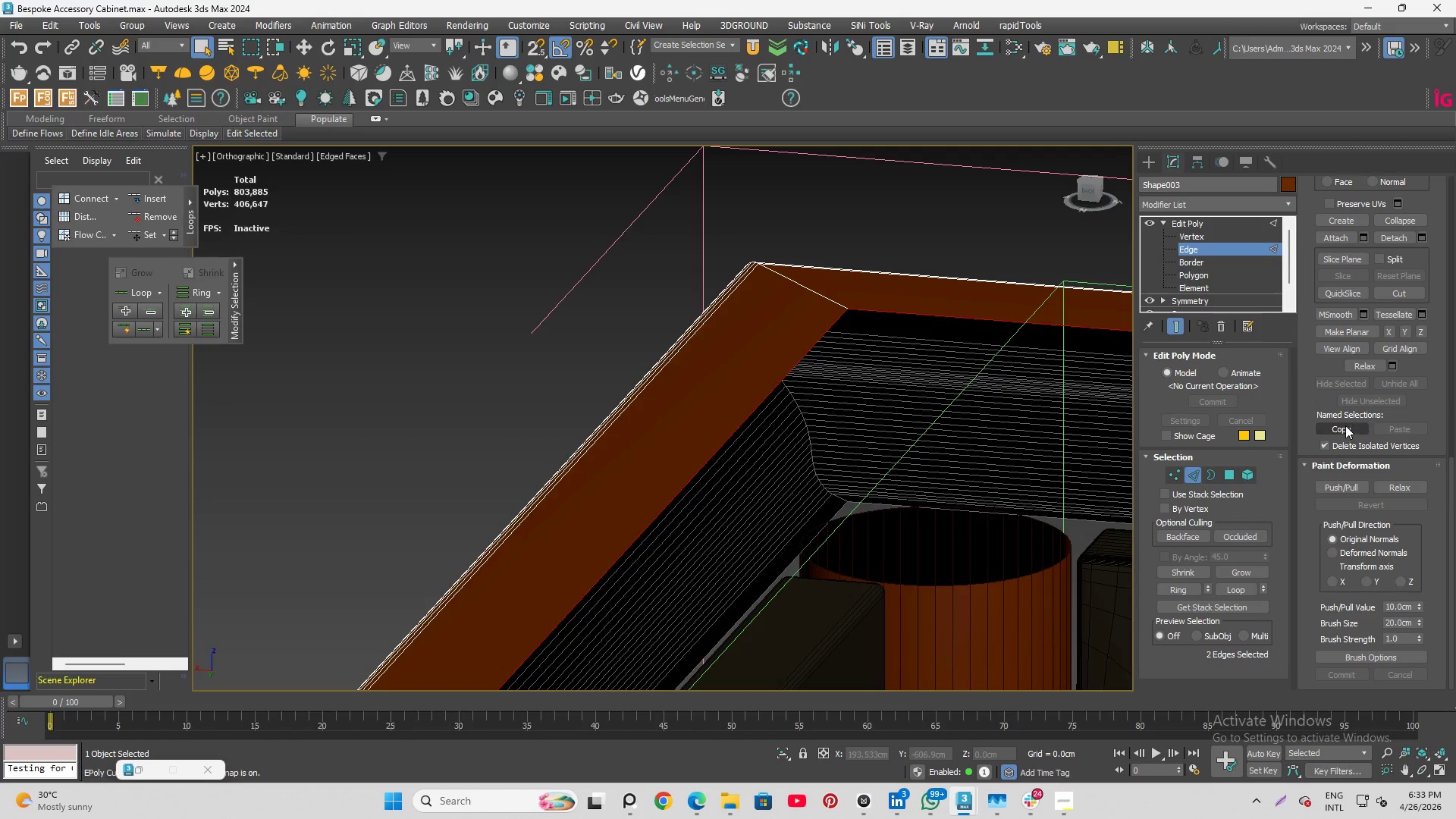 
hold_key(key=AltLeft, duration=1.48)
 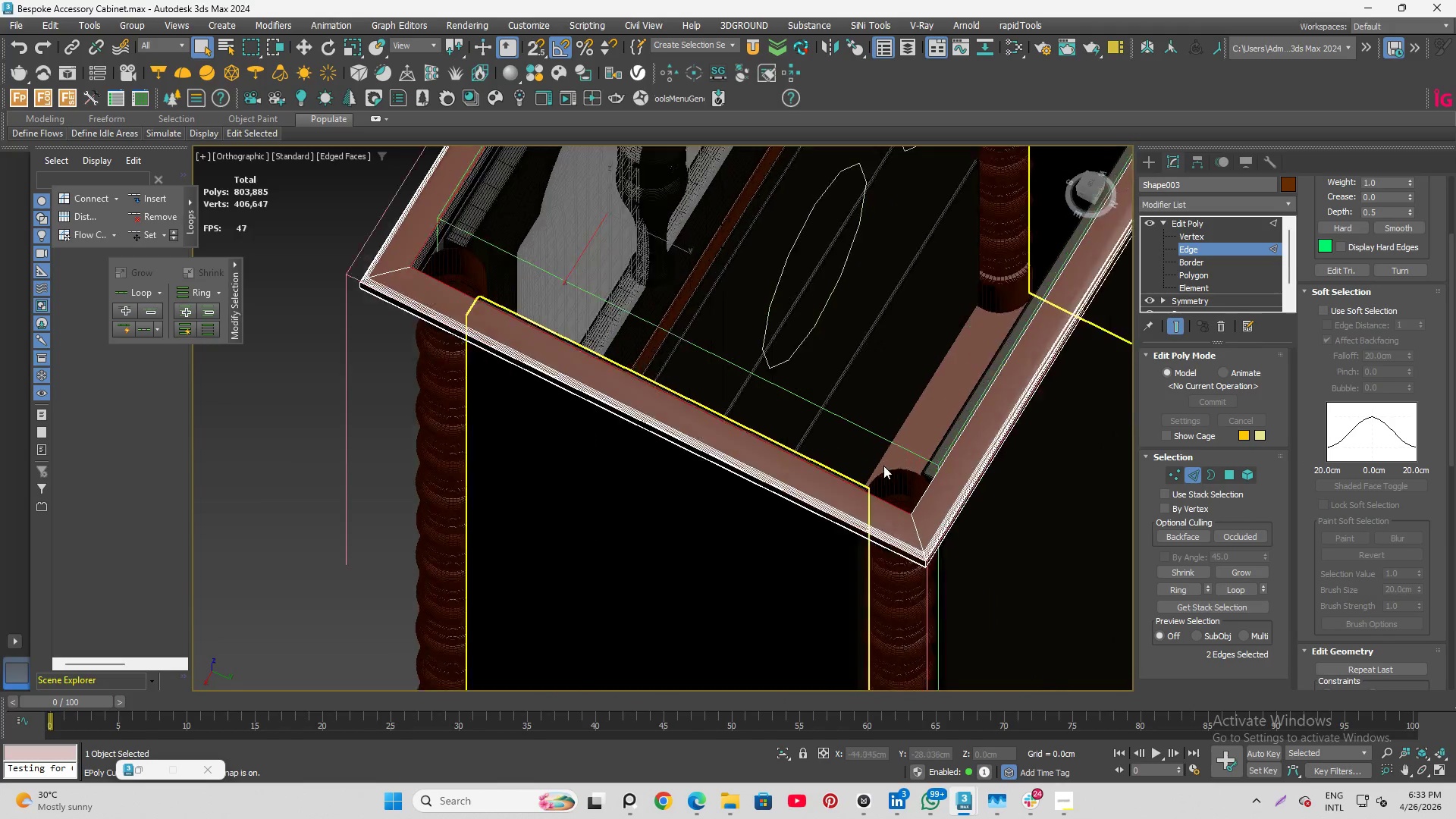 
scroll: coordinate [651, 306], scroll_direction: up, amount: 24.0
 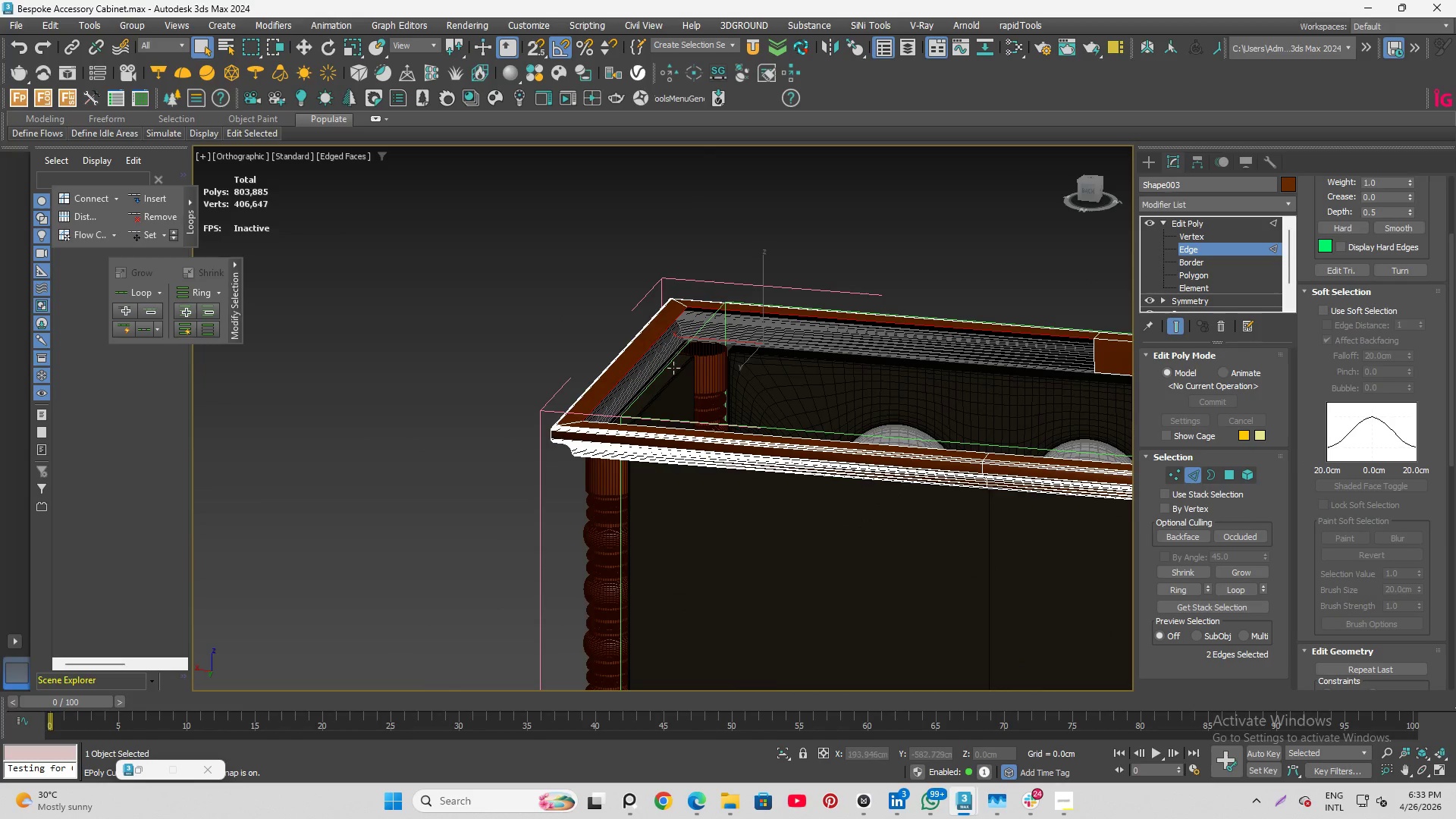 
hold_key(key=ControlLeft, duration=1.3)
 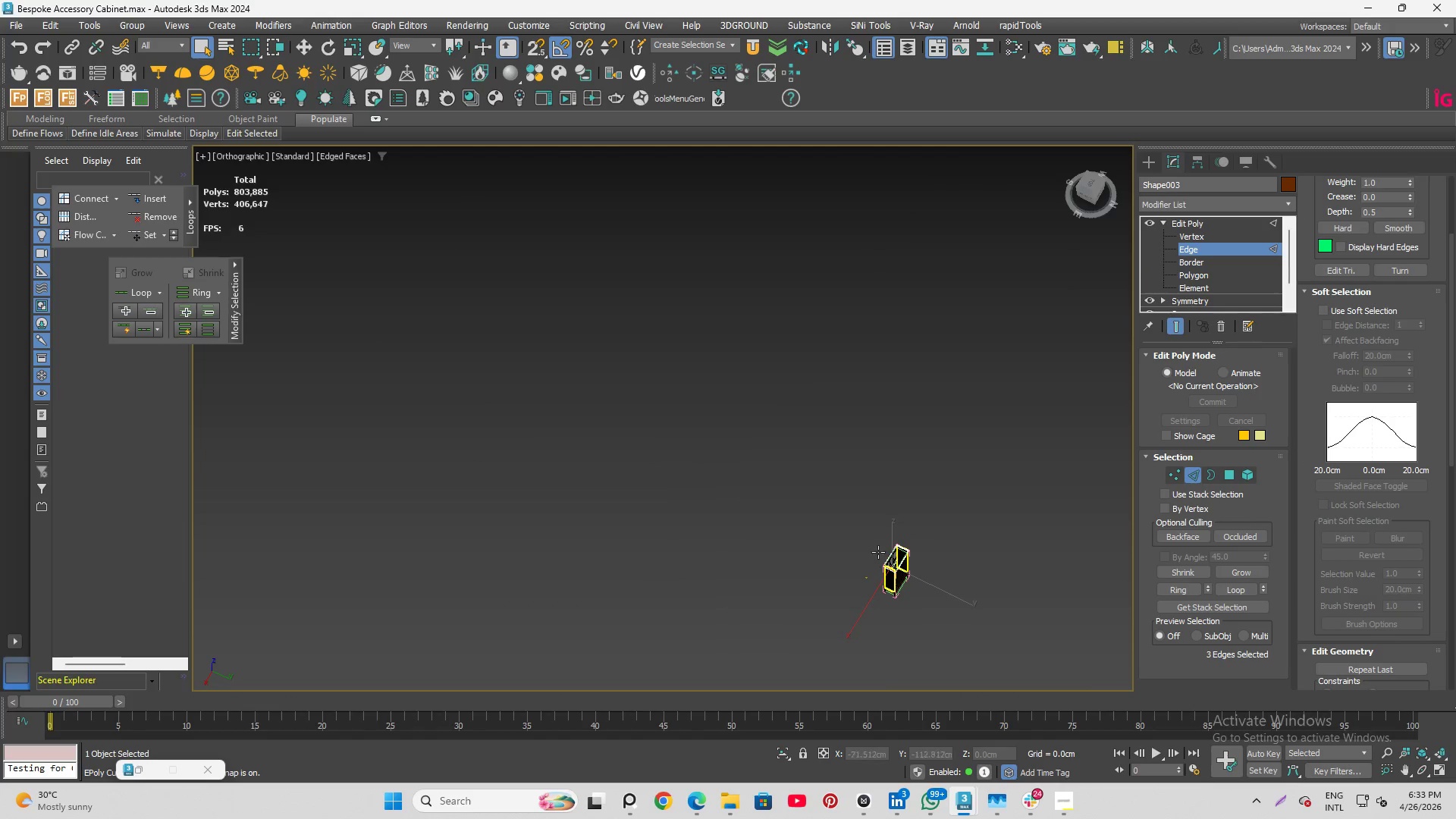 
scroll: coordinate [852, 540], scroll_direction: up, amount: 4.0
 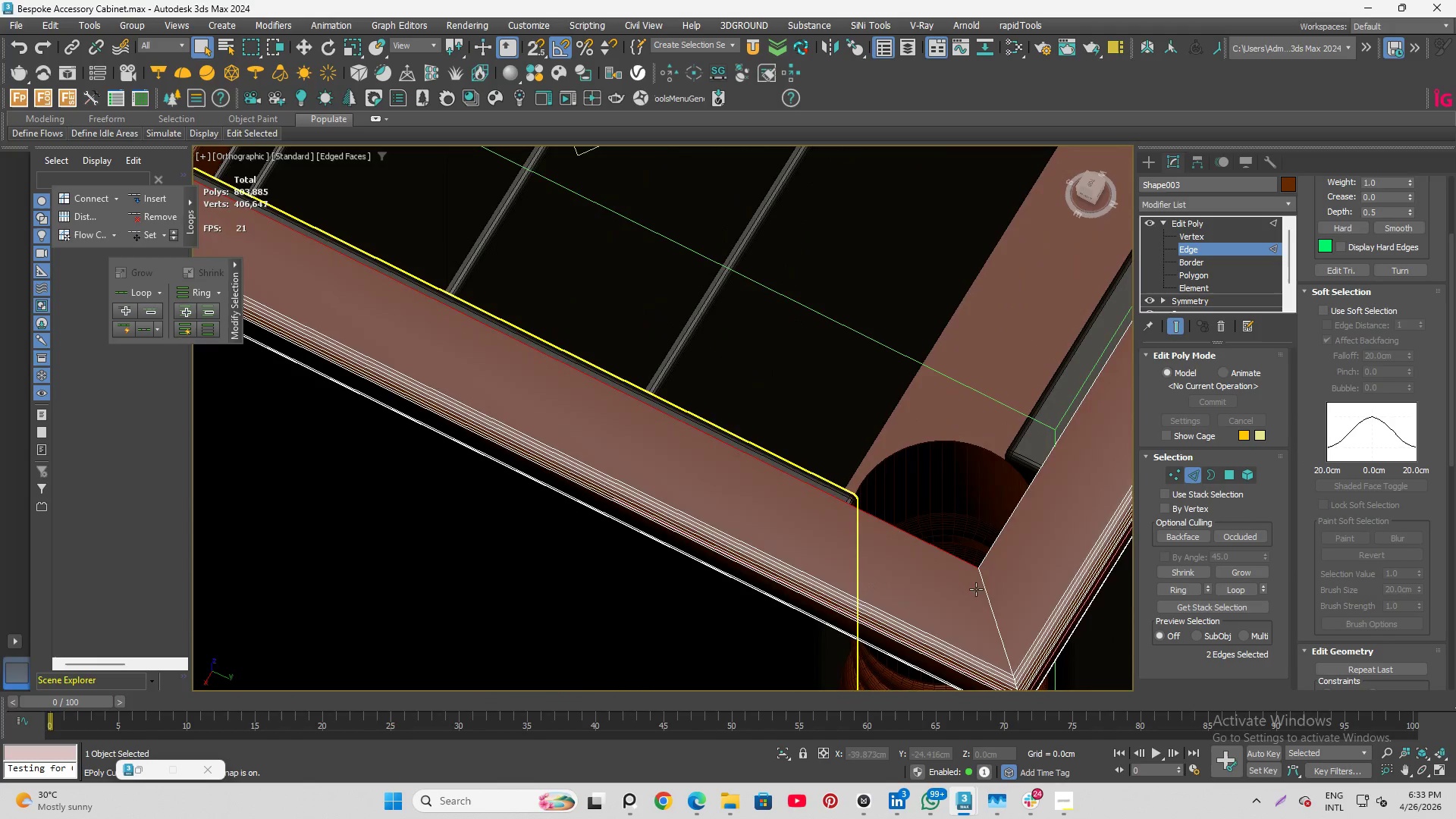 
double_click([989, 548])
 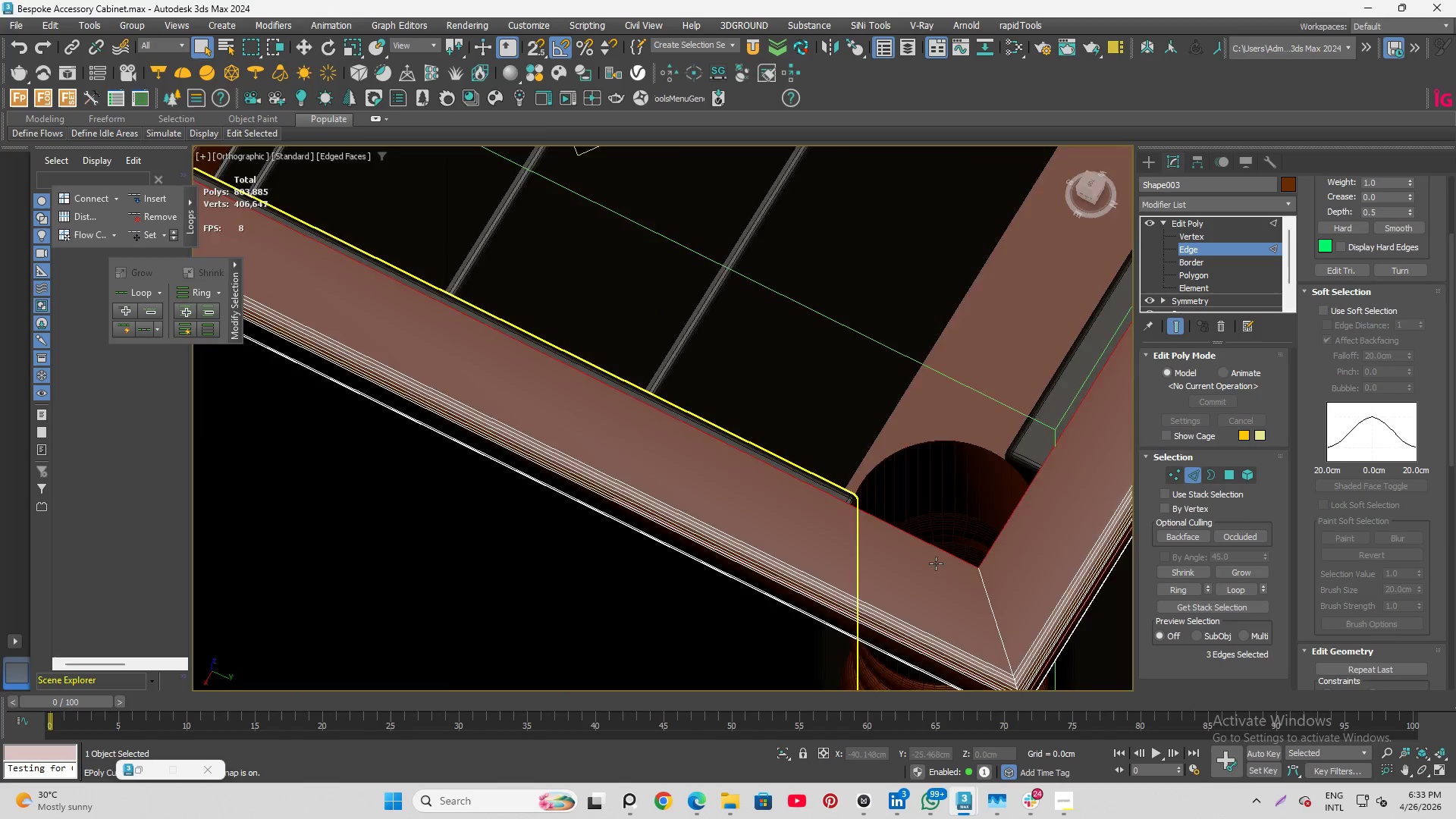 
scroll: coordinate [905, 545], scroll_direction: up, amount: 5.0
 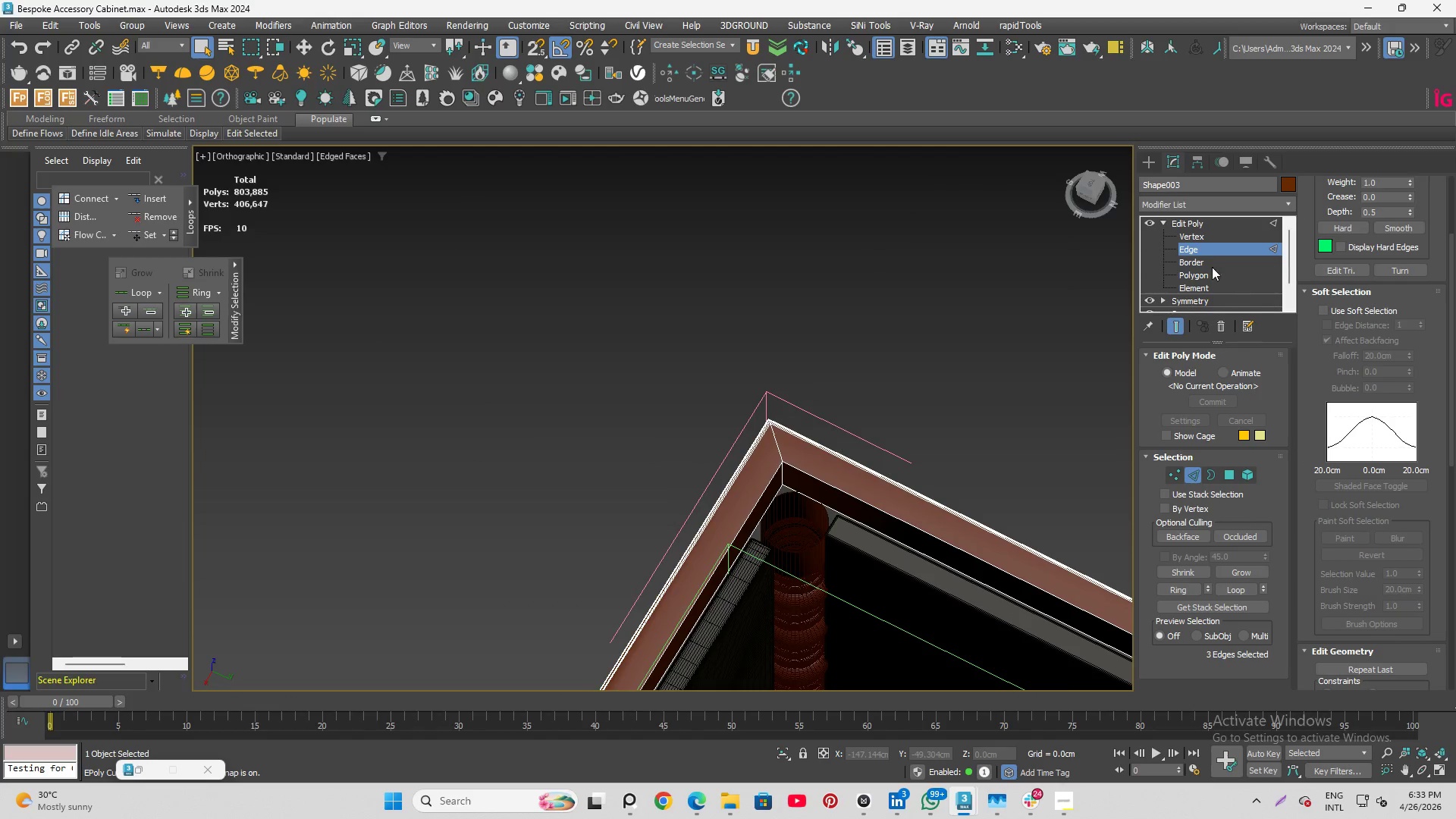 
left_click([1211, 258])
 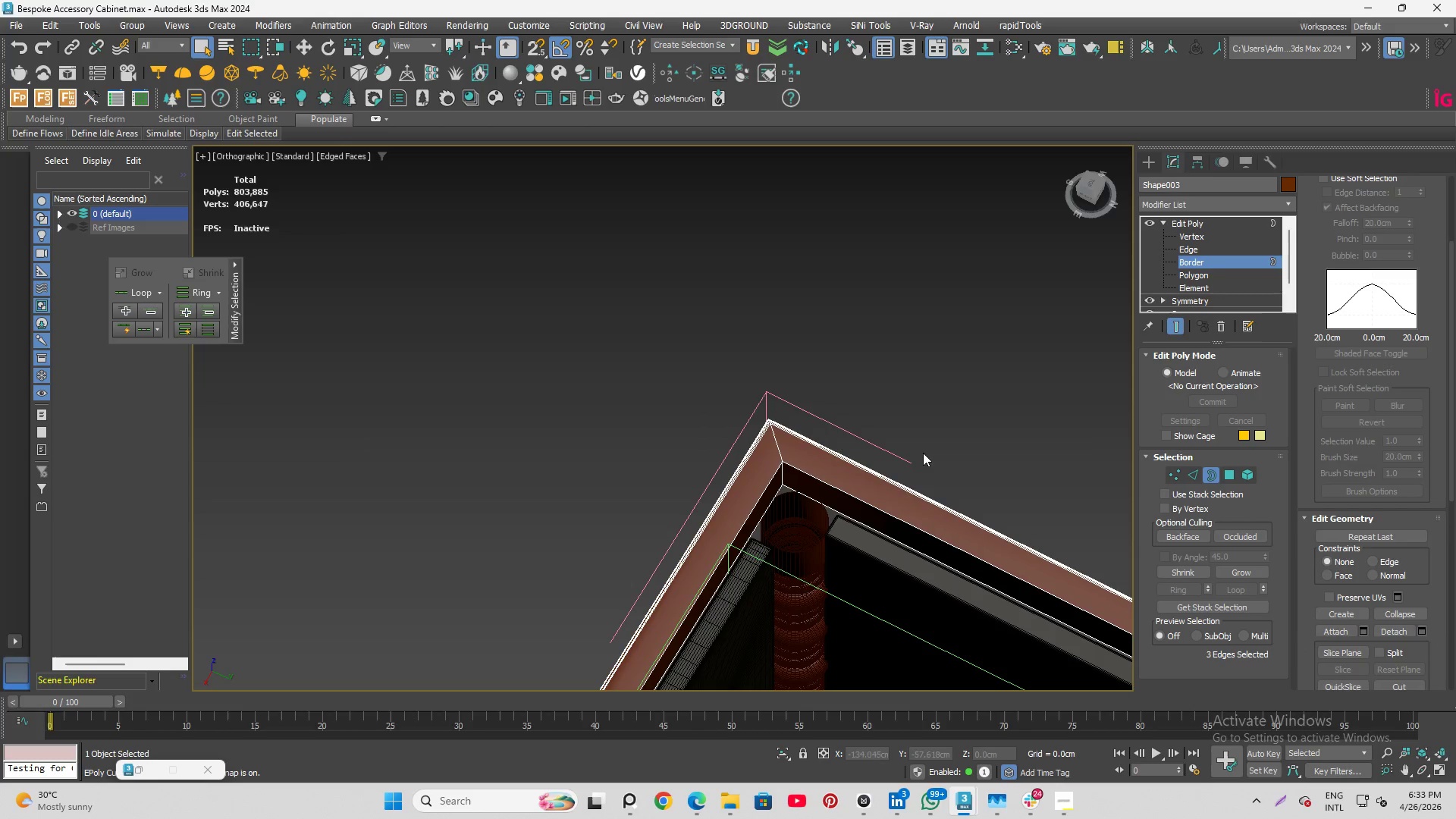 
hold_key(key=AltLeft, duration=0.89)
 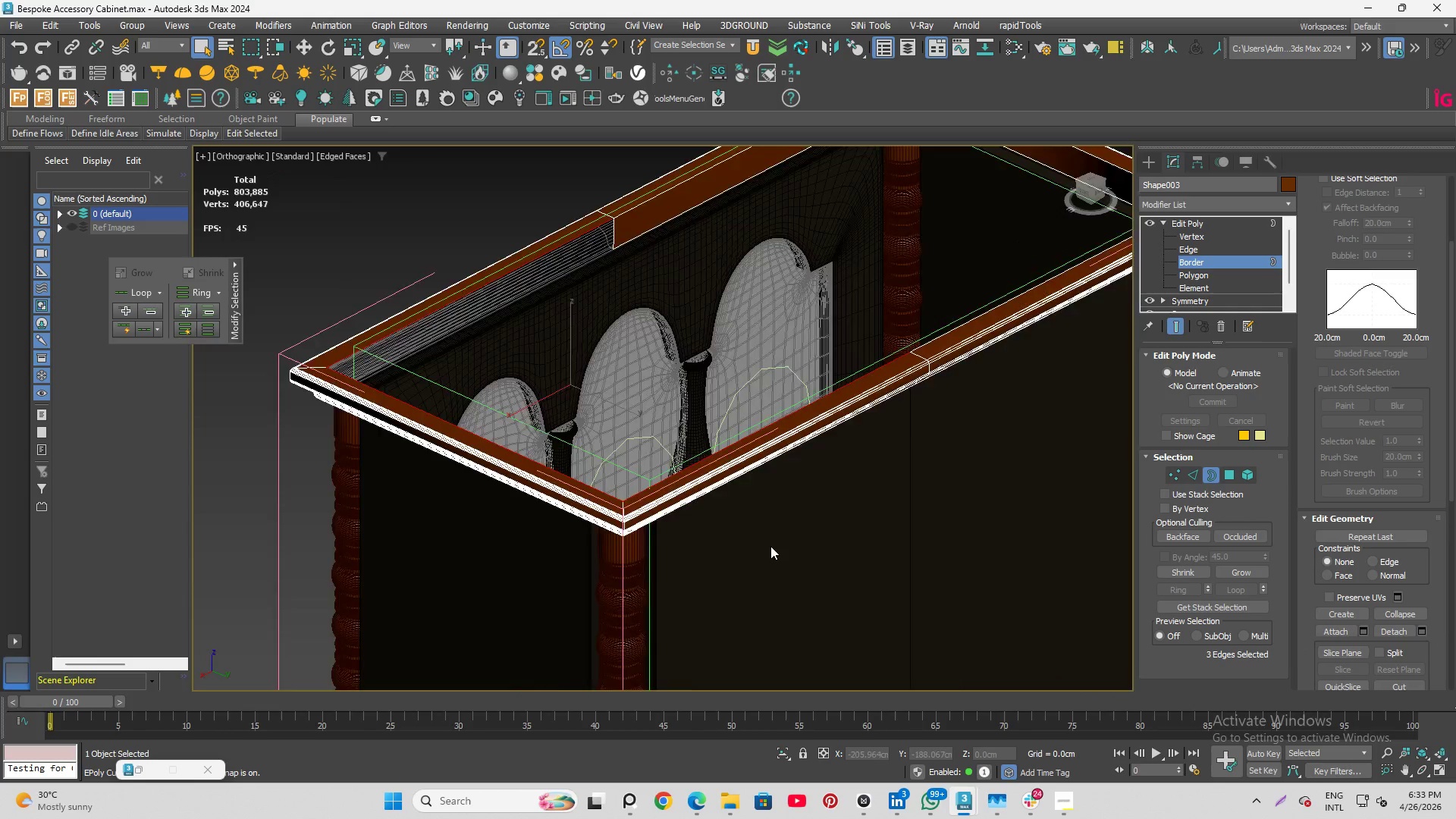 
scroll: coordinate [770, 546], scroll_direction: down, amount: 3.0
 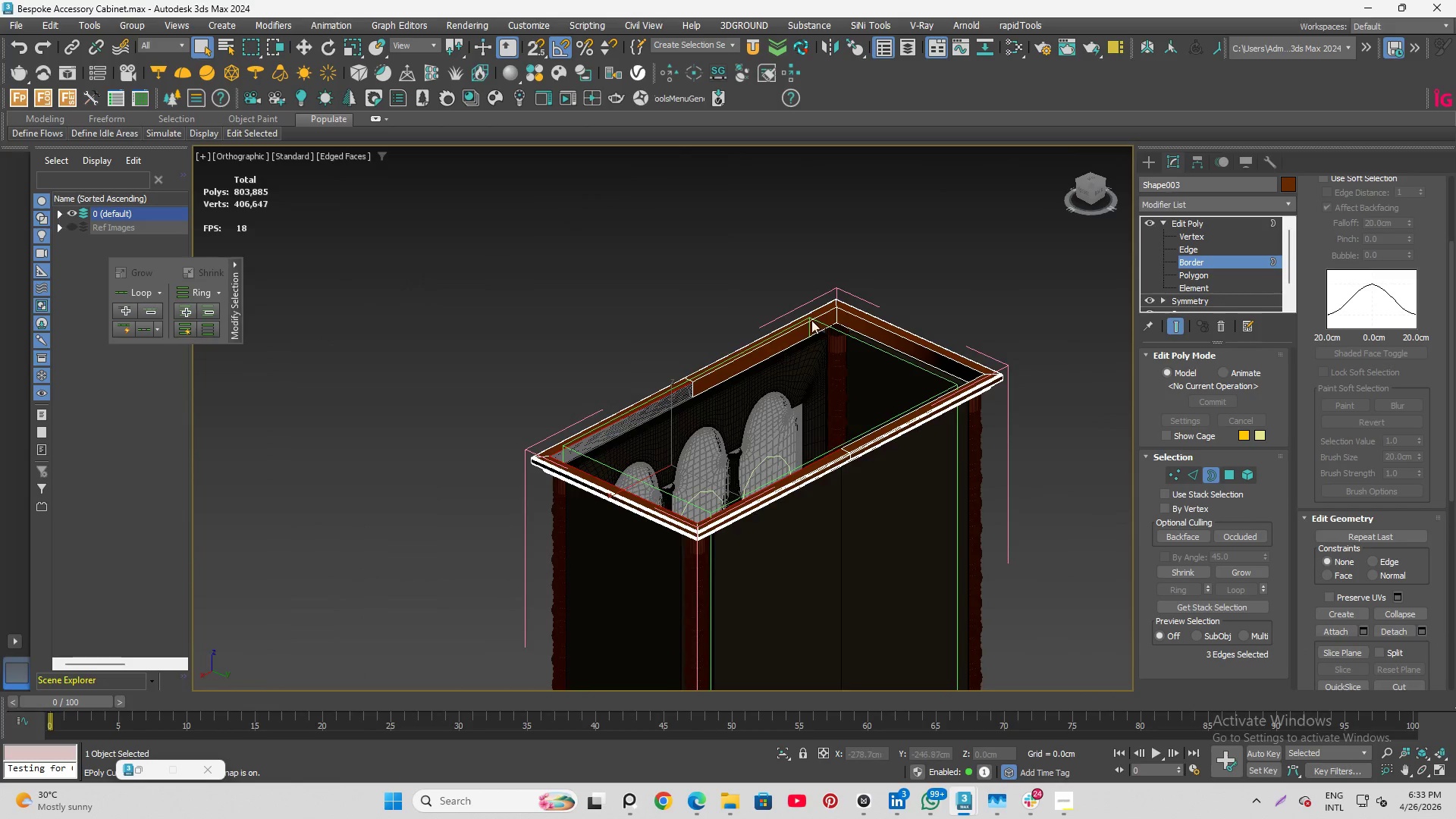 
scroll: coordinate [846, 290], scroll_direction: up, amount: 5.0
 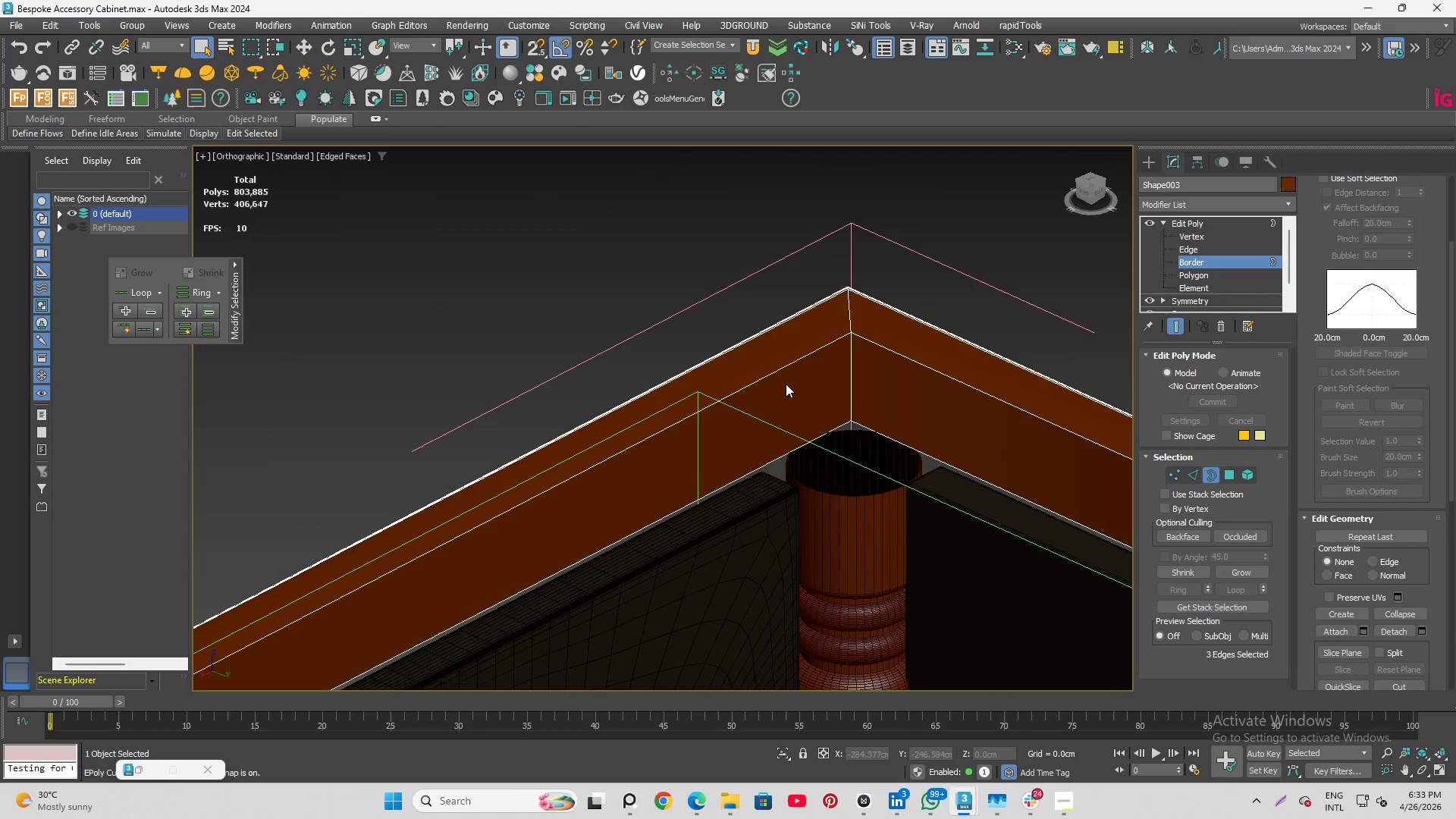 
hold_key(key=AltLeft, duration=0.52)
 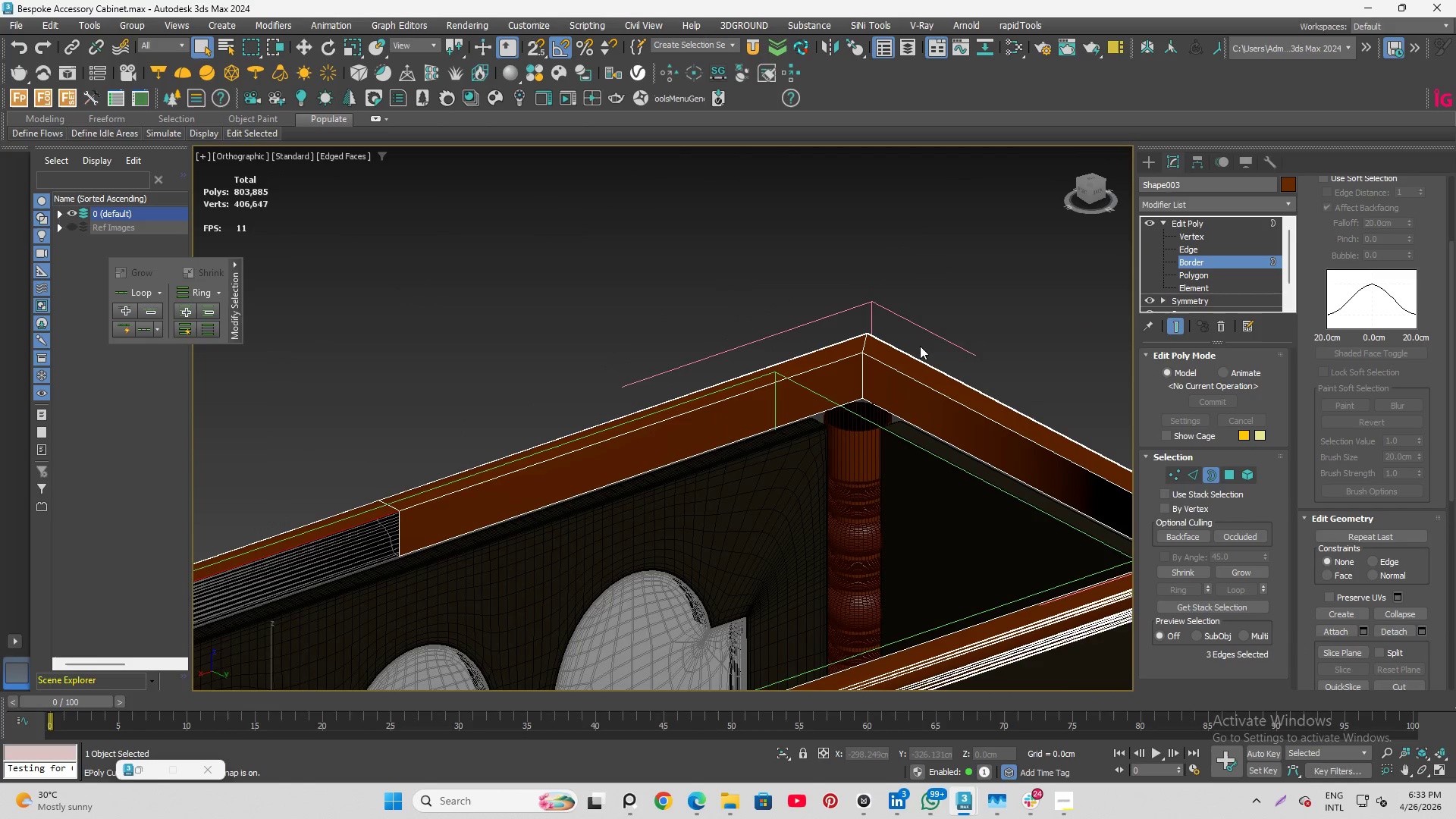 
scroll: coordinate [920, 346], scroll_direction: down, amount: 2.0
 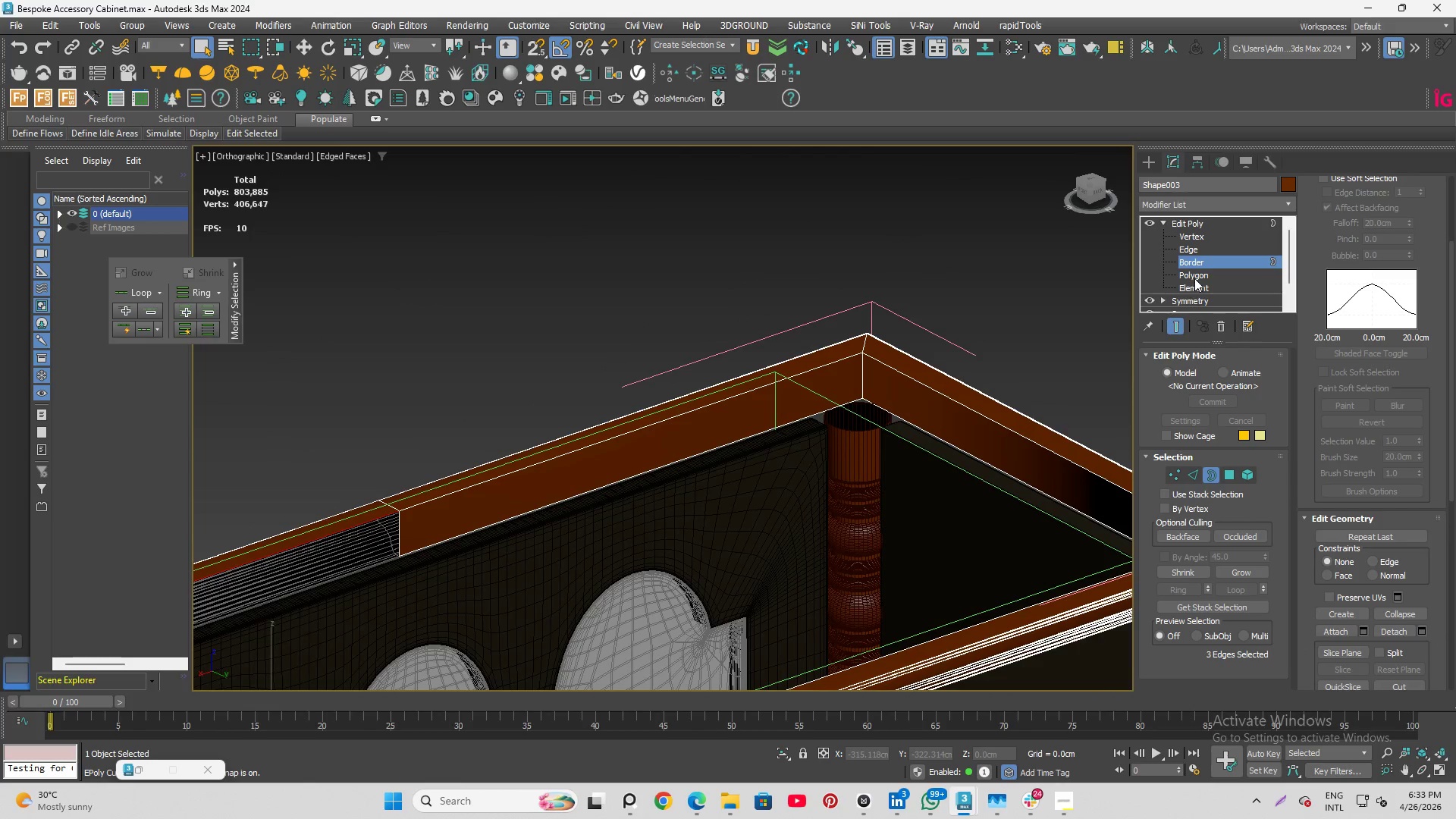 
left_click([1194, 277])
 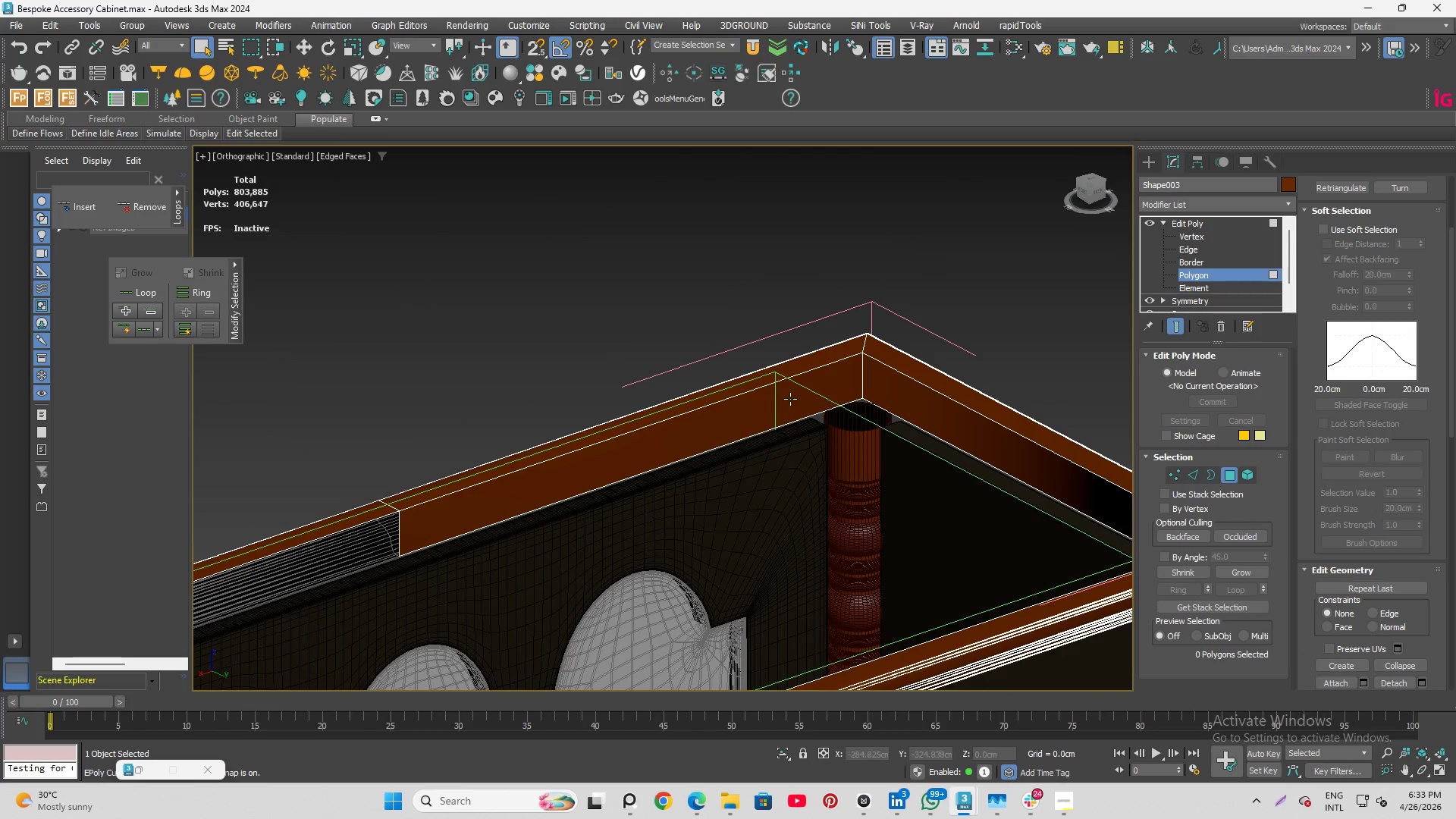 
left_click([795, 396])
 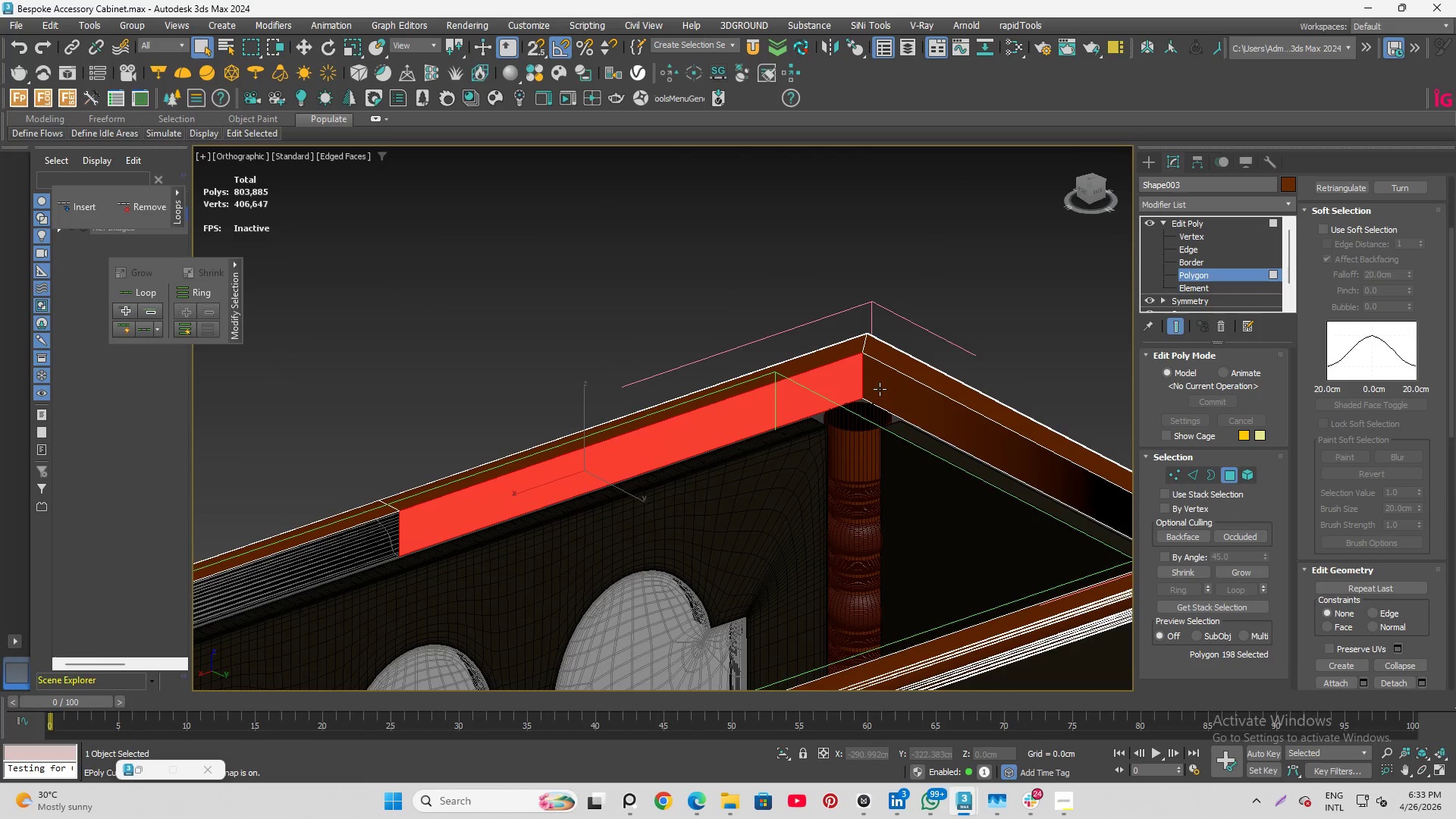 
hold_key(key=ControlLeft, duration=0.81)
double_click([880, 389])
 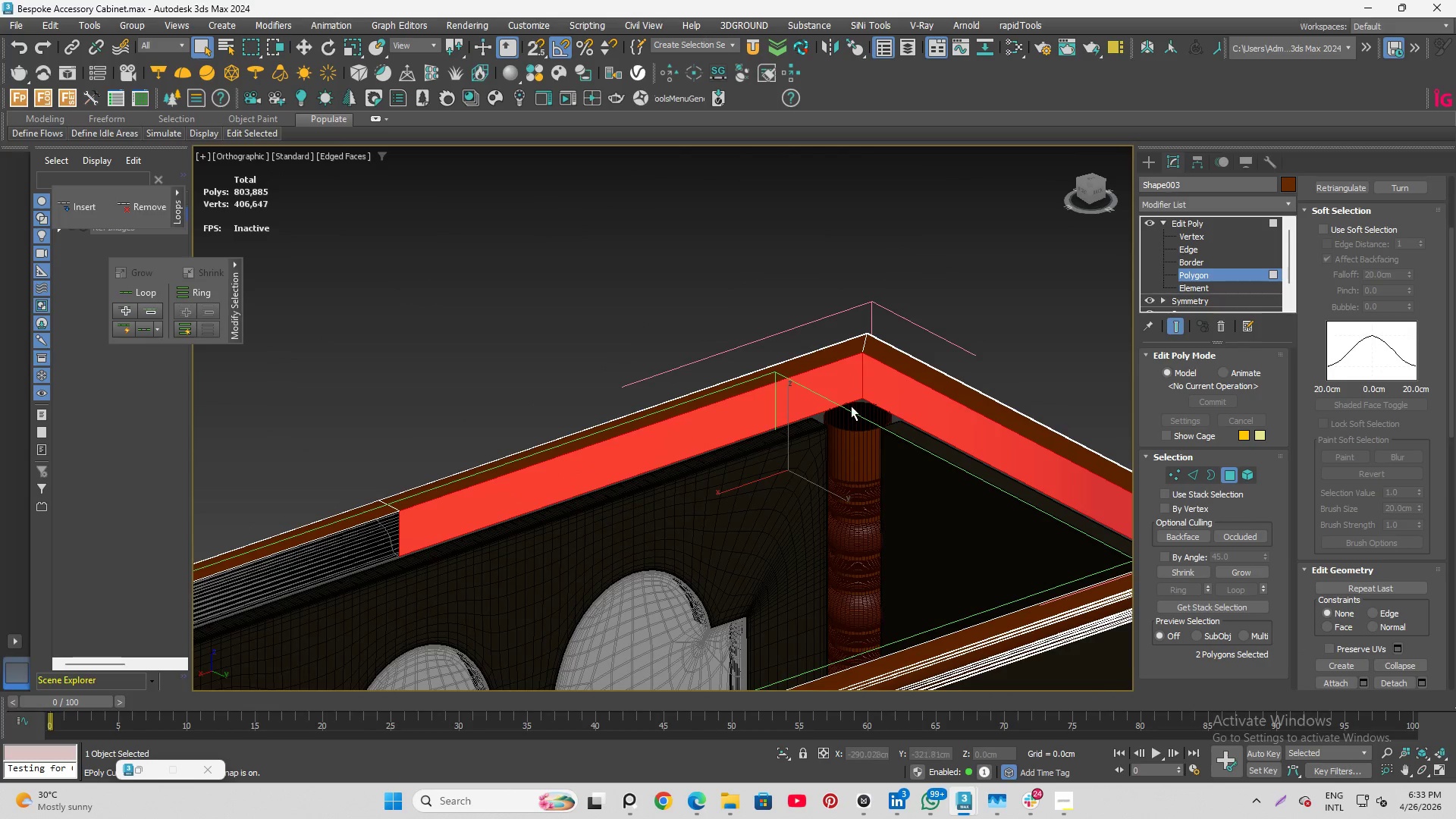 
hold_key(key=AltLeft, duration=1.67)
 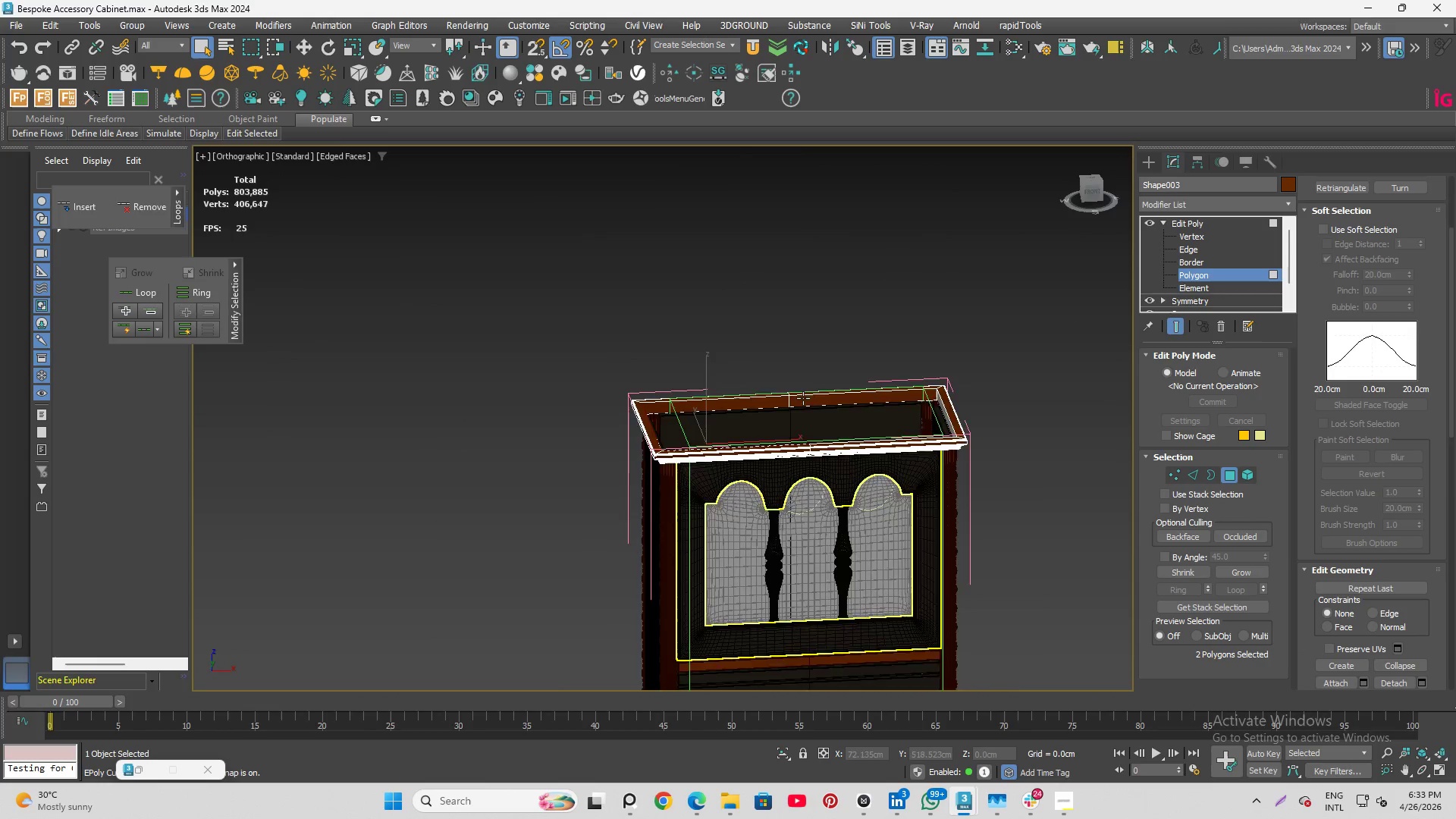 
scroll: coordinate [739, 453], scroll_direction: down, amount: 4.0
 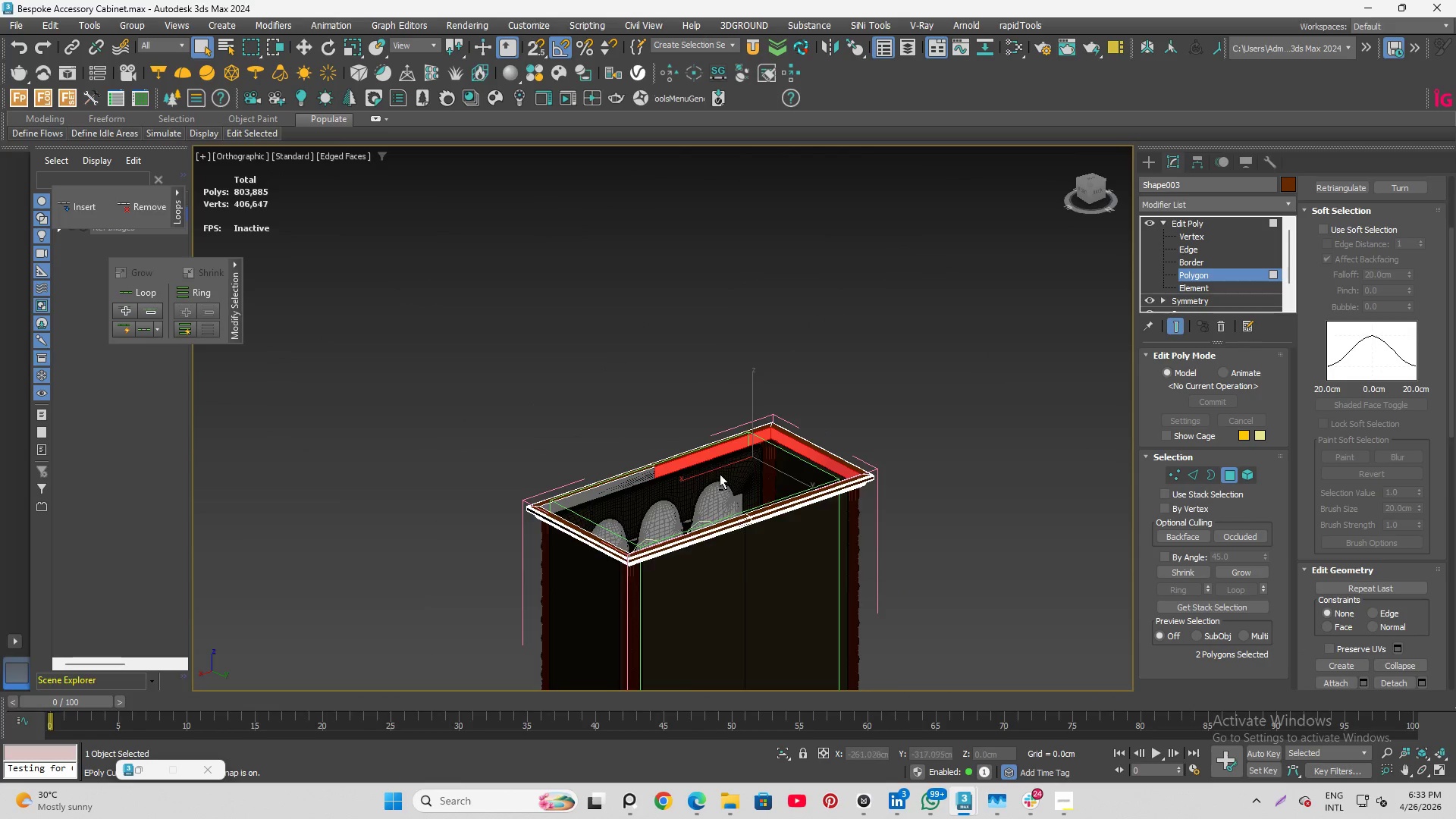 
hold_key(key=ControlLeft, duration=0.91)
 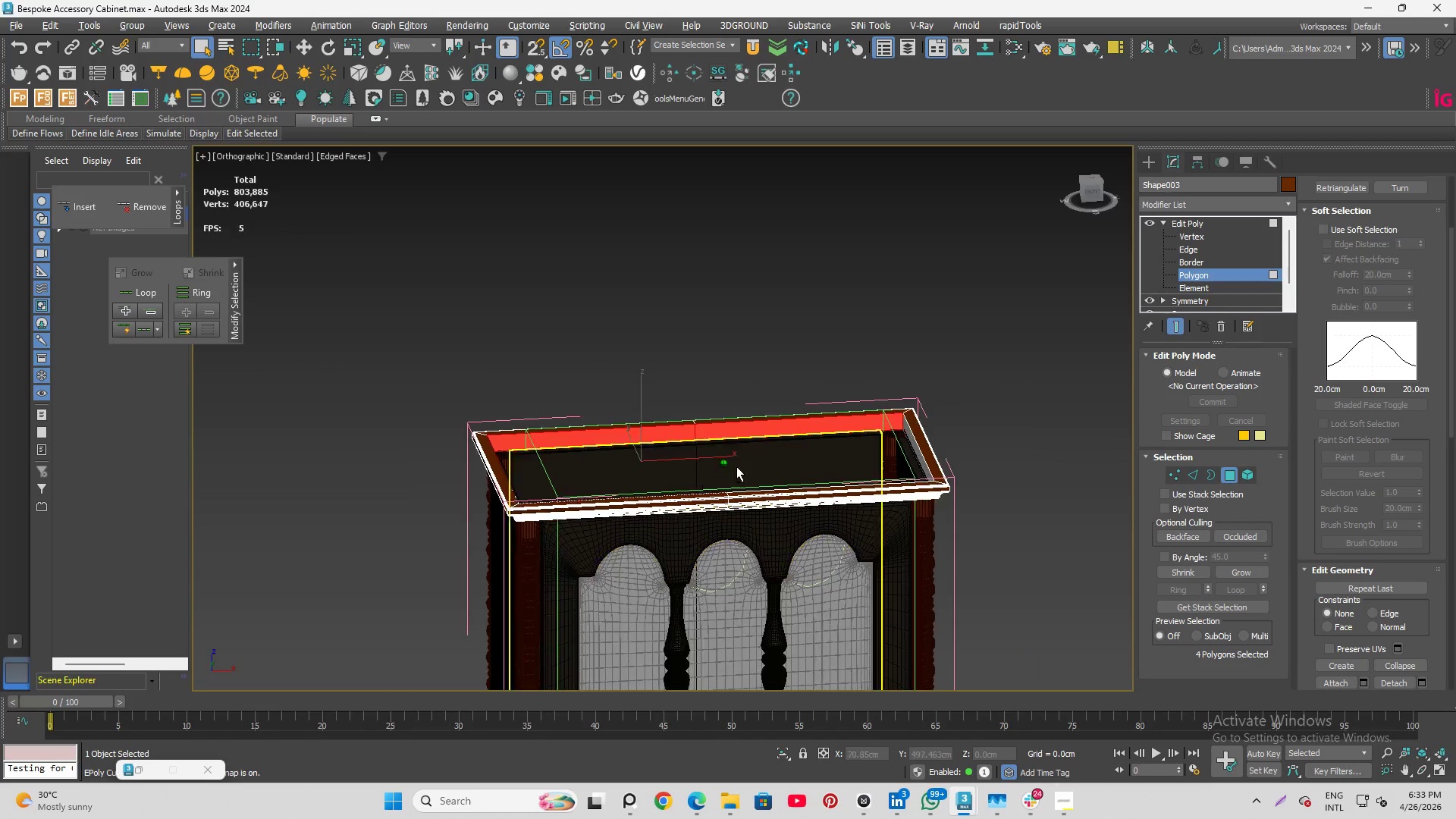 
scroll: coordinate [803, 398], scroll_direction: up, amount: 4.0
 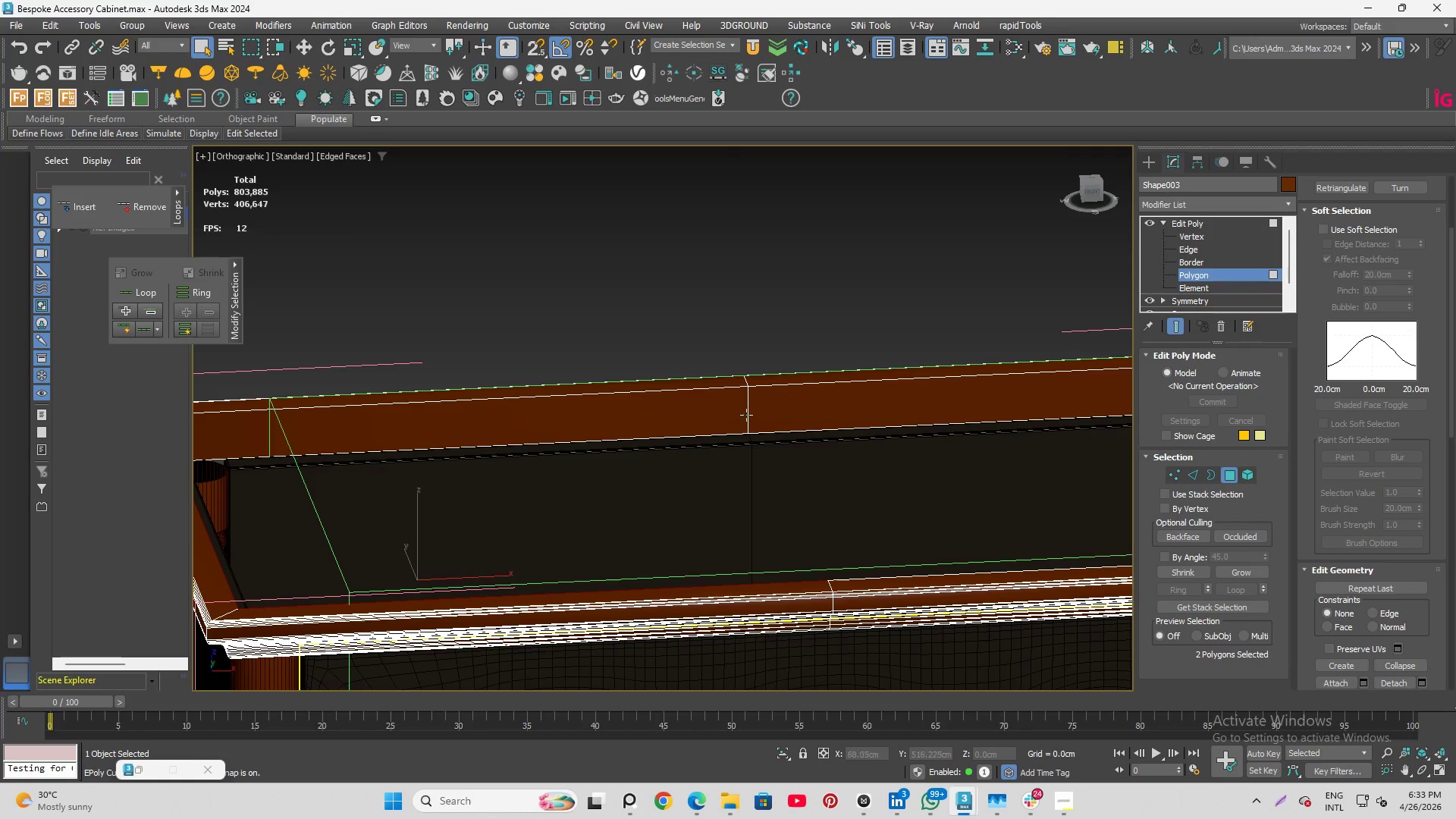 
double_click([821, 414])
 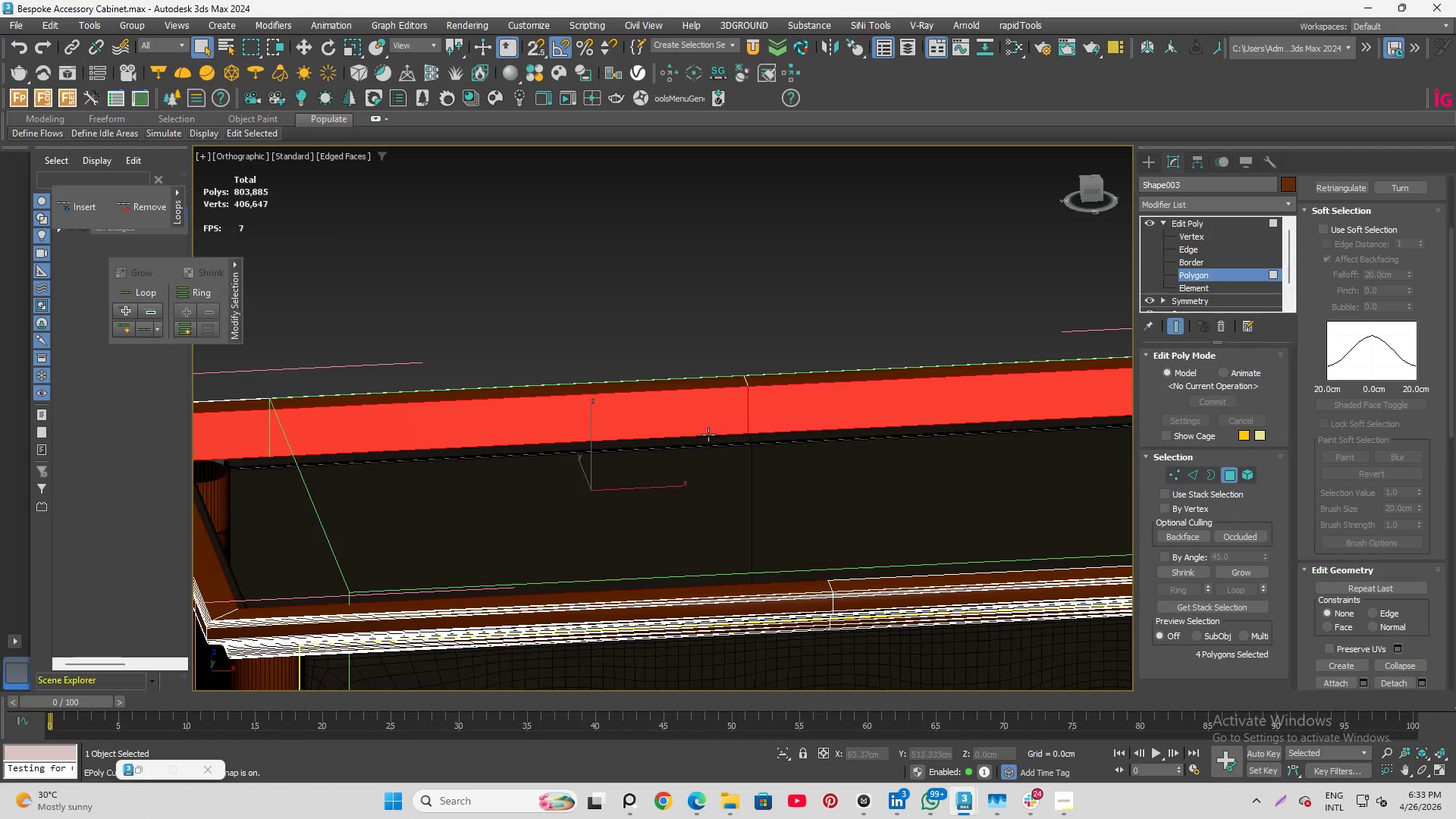 
hold_key(key=AltLeft, duration=1.48)
 